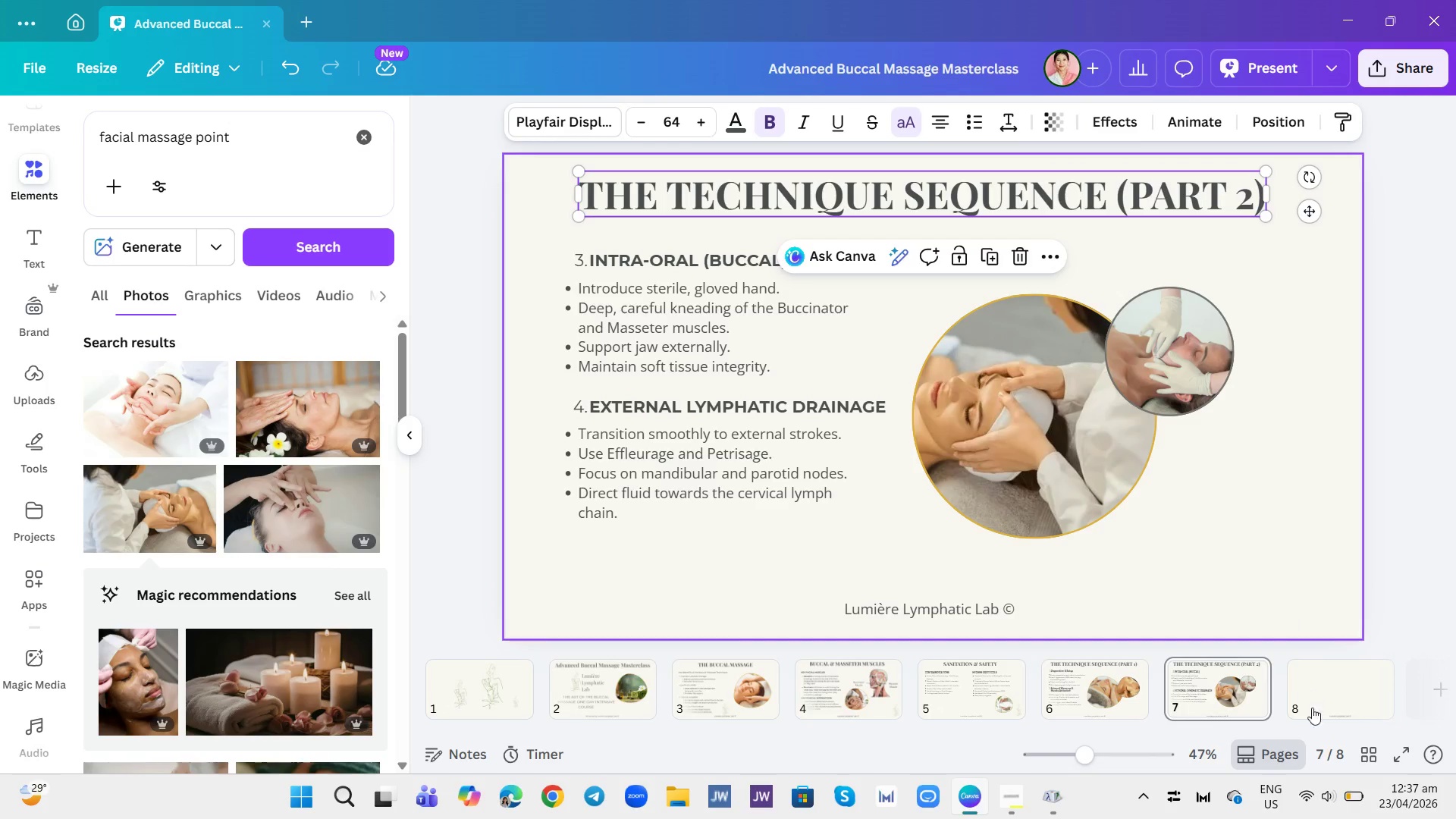 
left_click([1319, 708])
 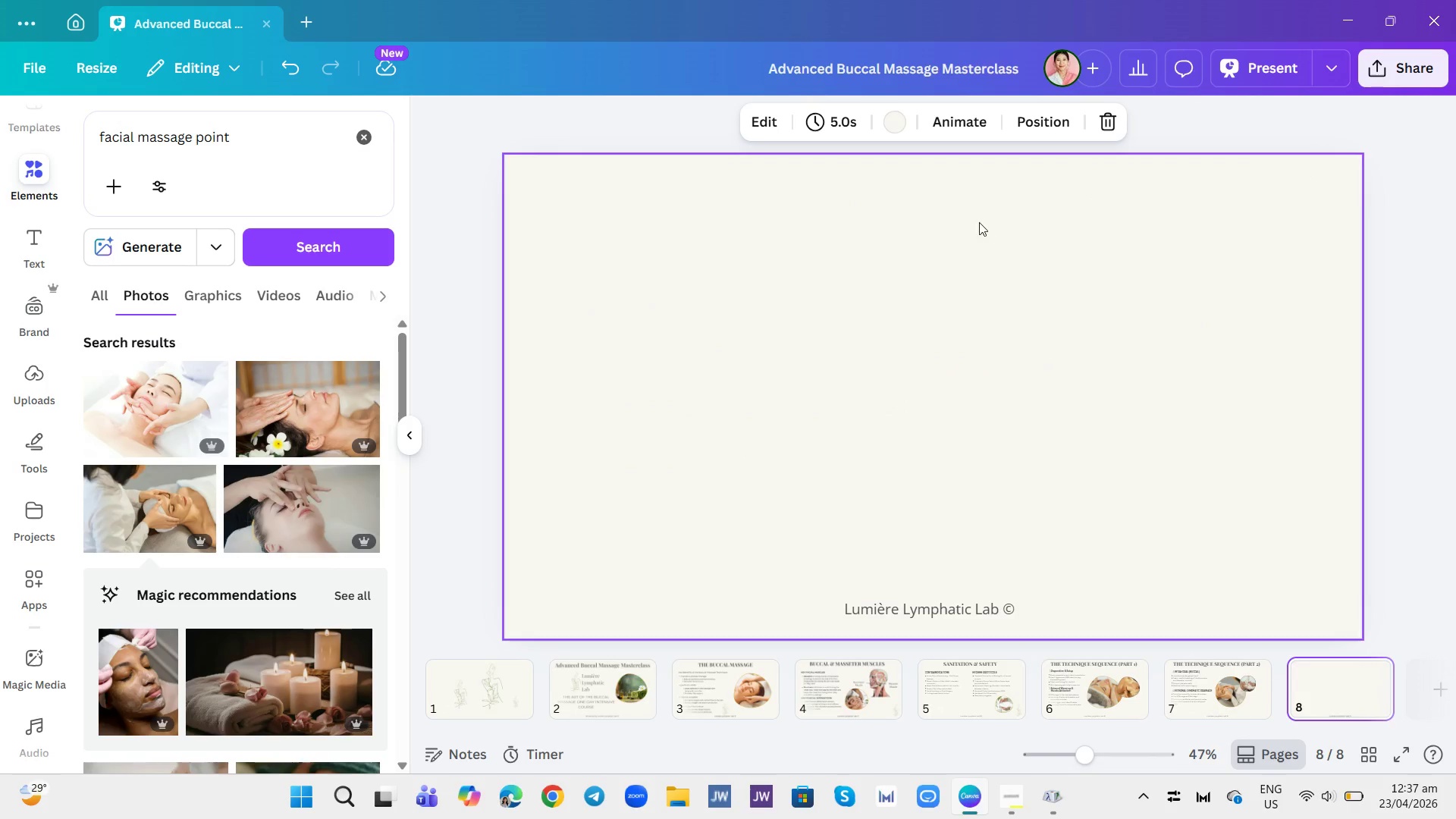 
key(Control+V)
 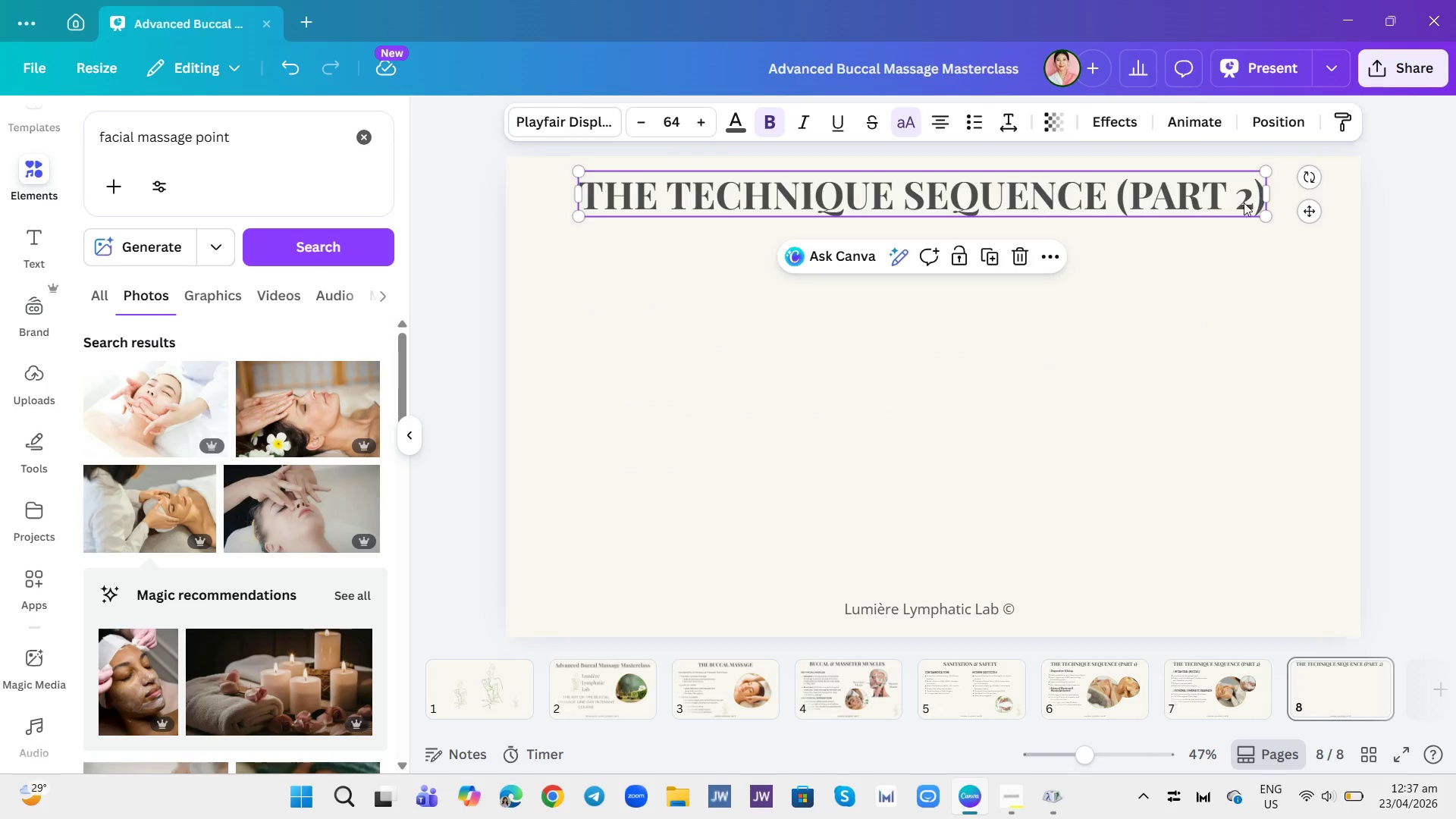 
double_click([1250, 203])
 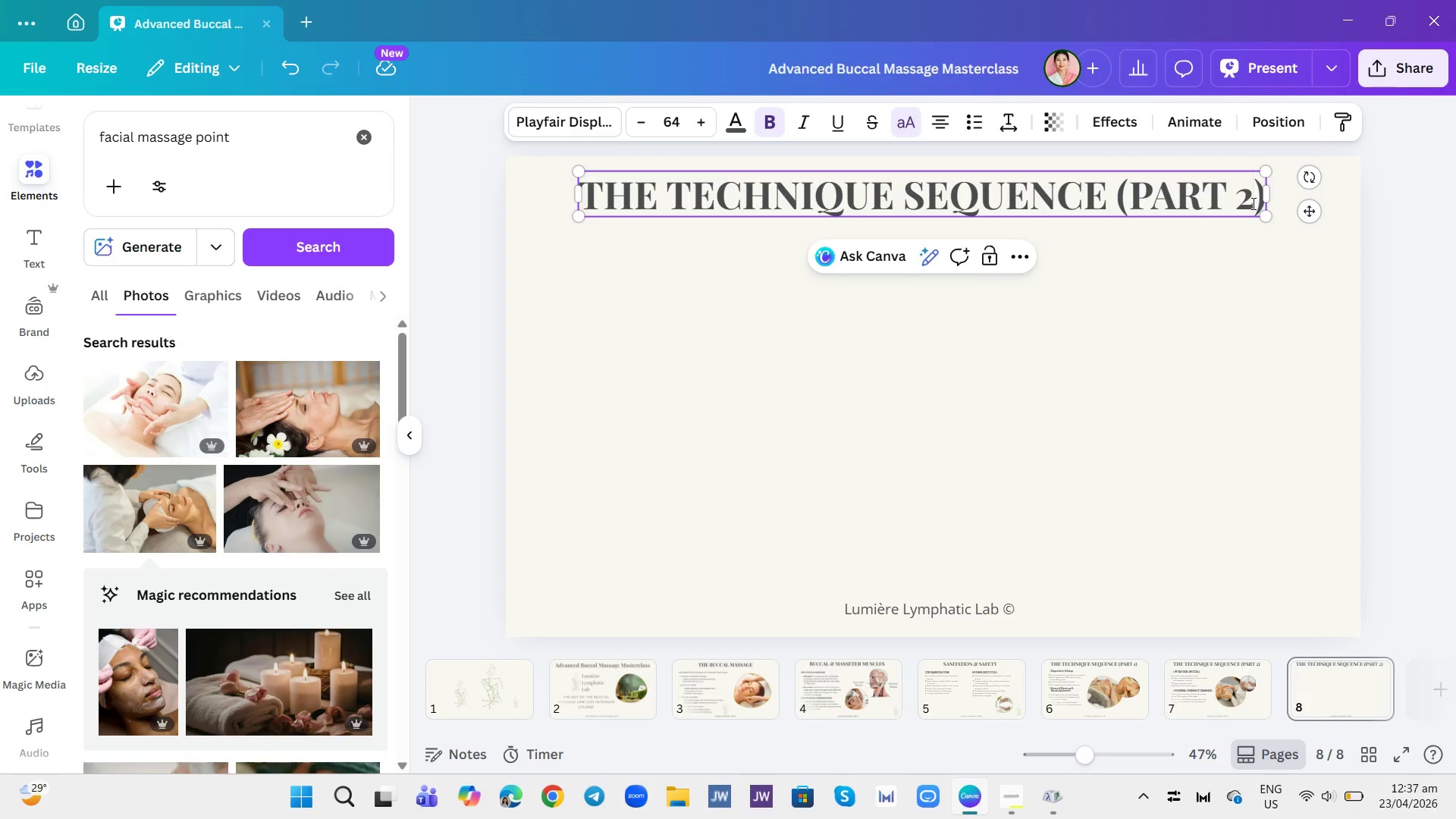 
key(Backspace)
 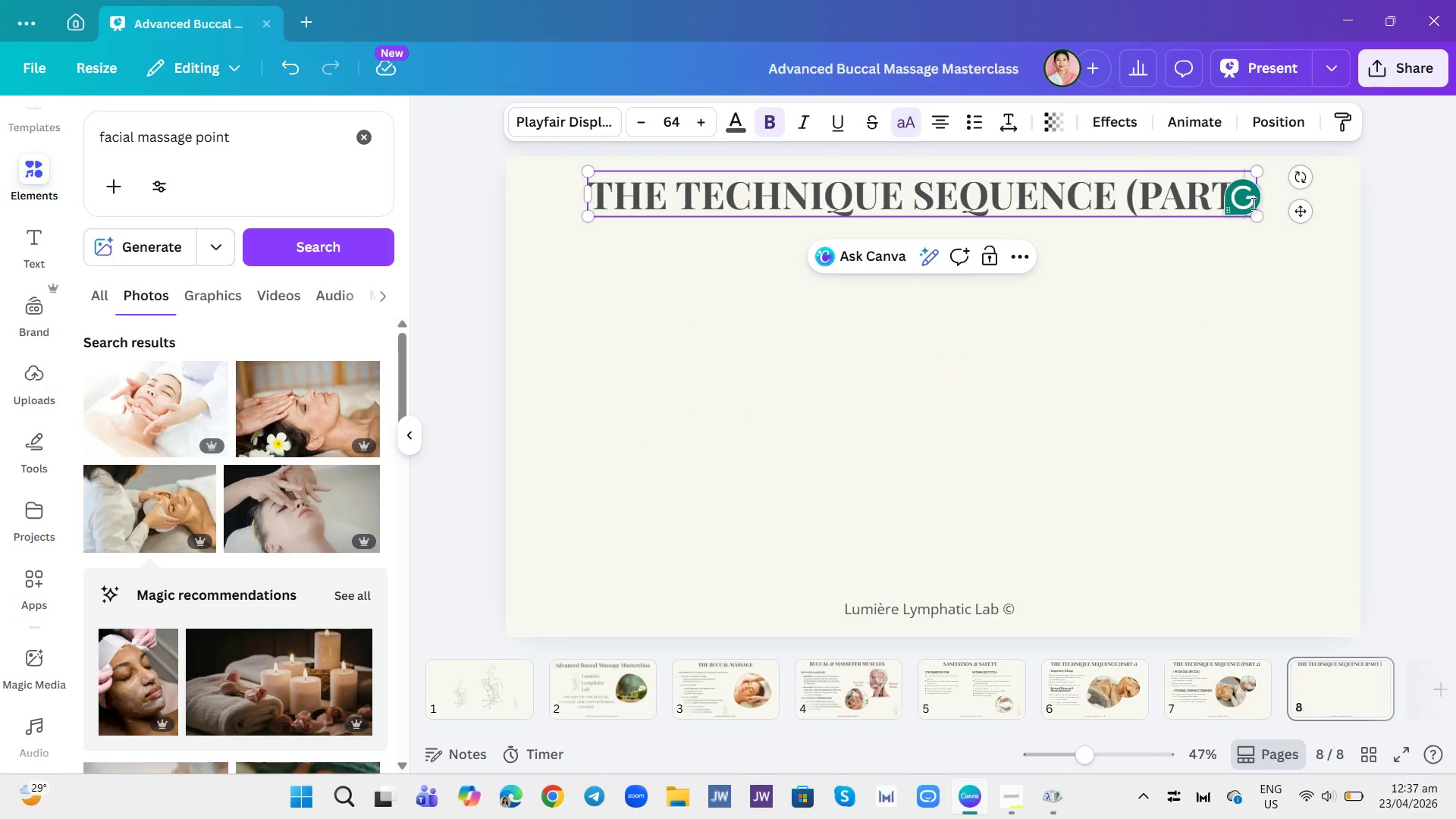 
key(3)
 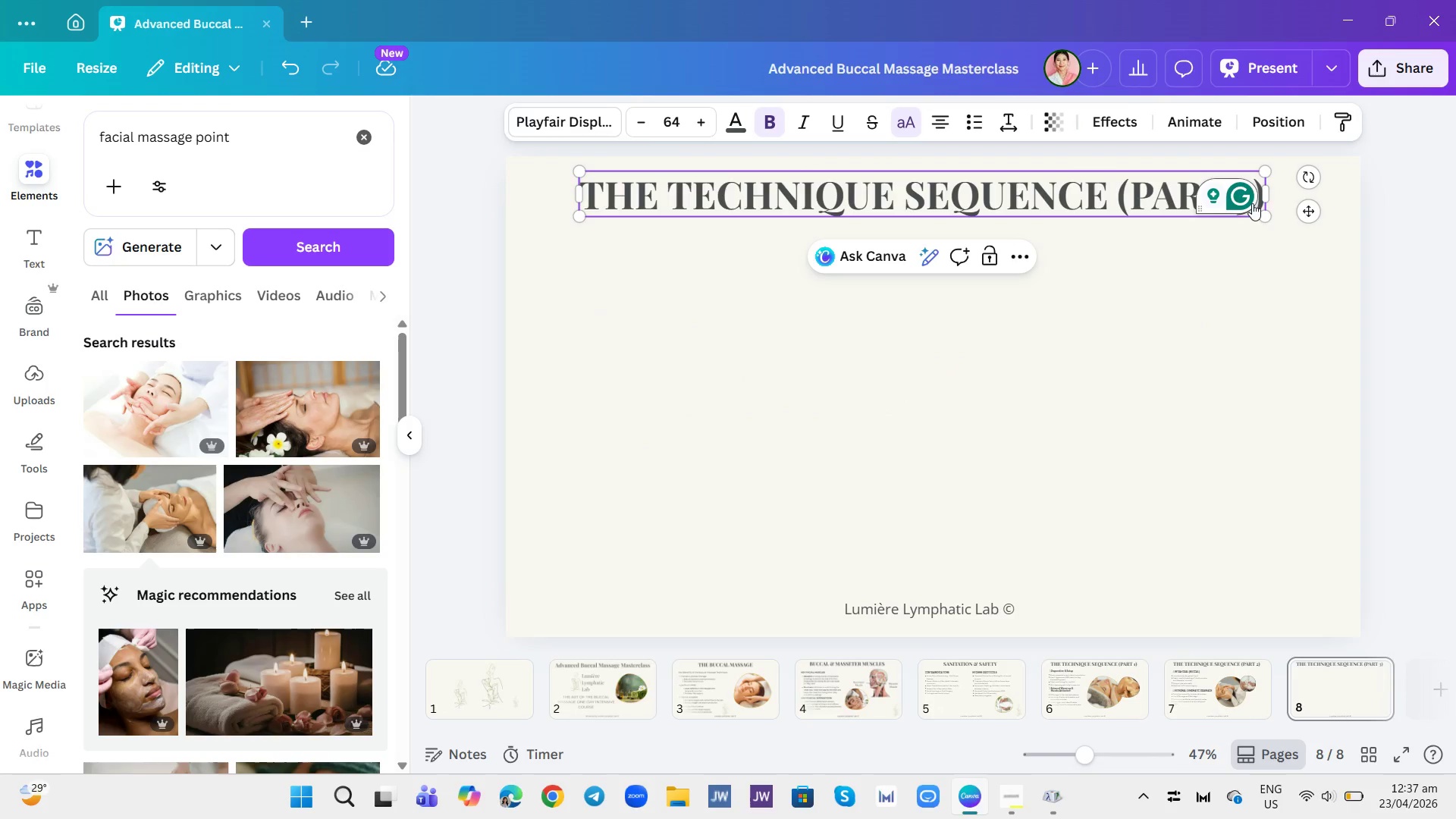 
left_click([1313, 281])
 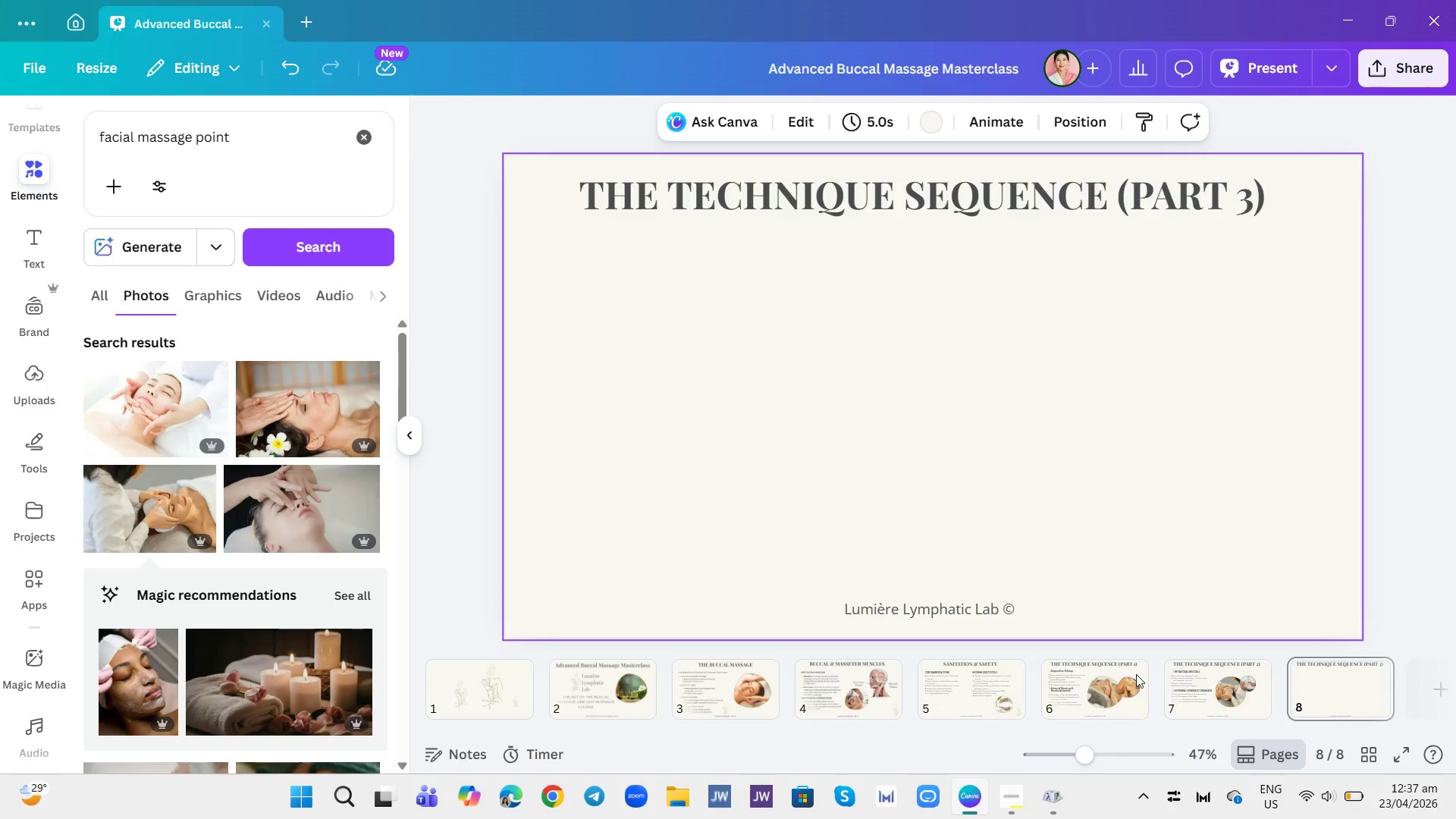 
left_click([1116, 687])
 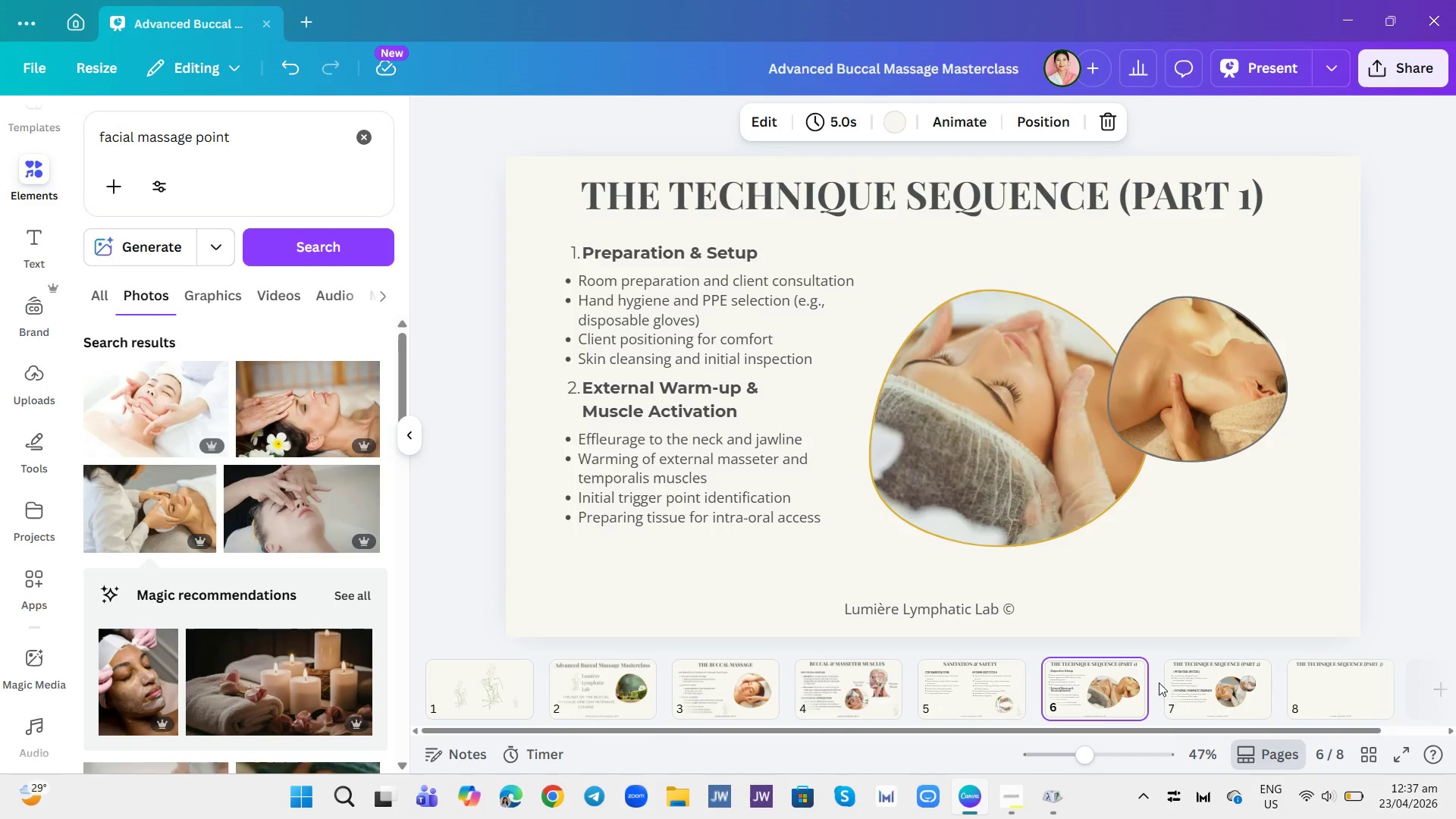 
left_click([1183, 686])
 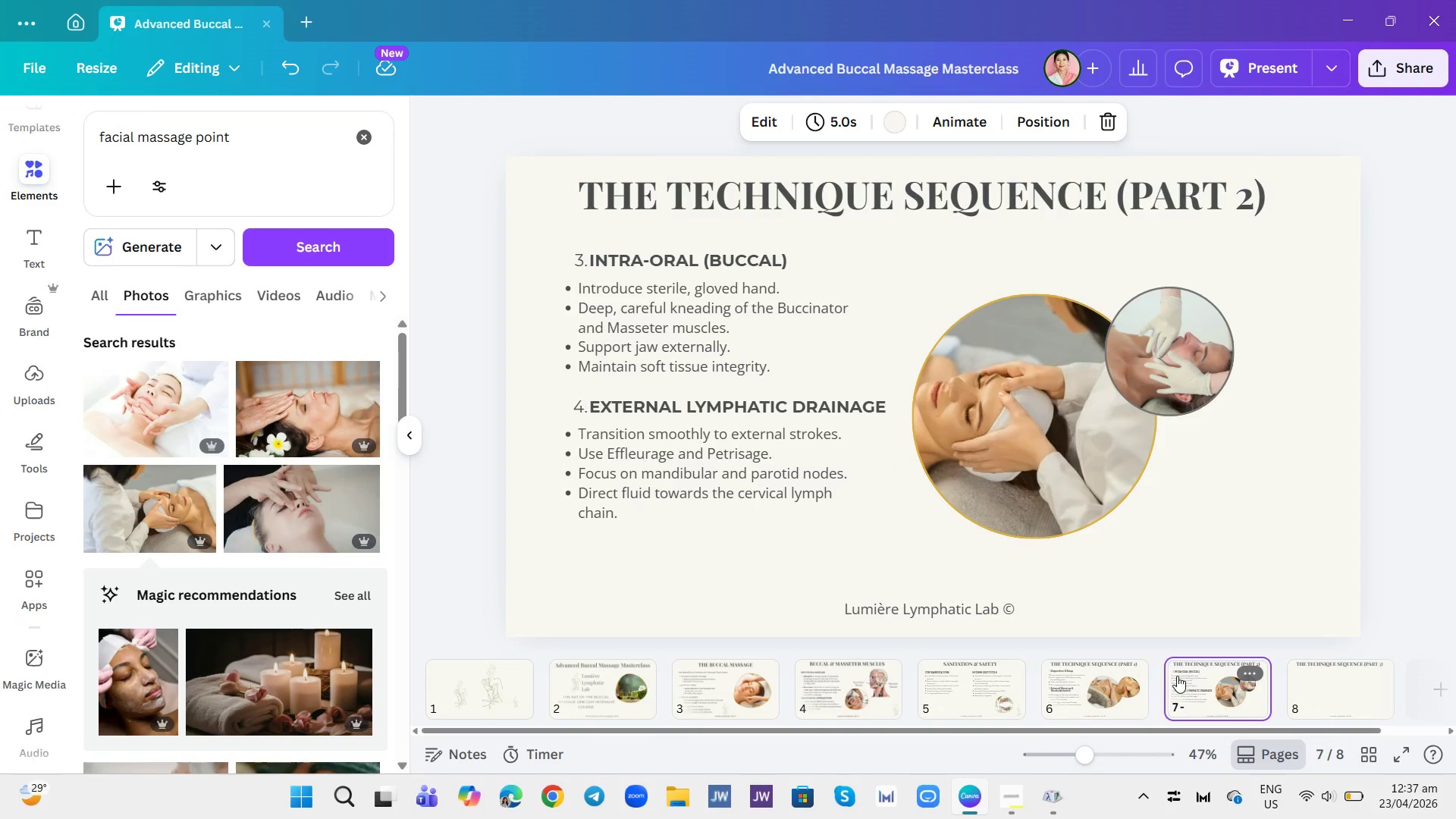 
left_click([1103, 676])
 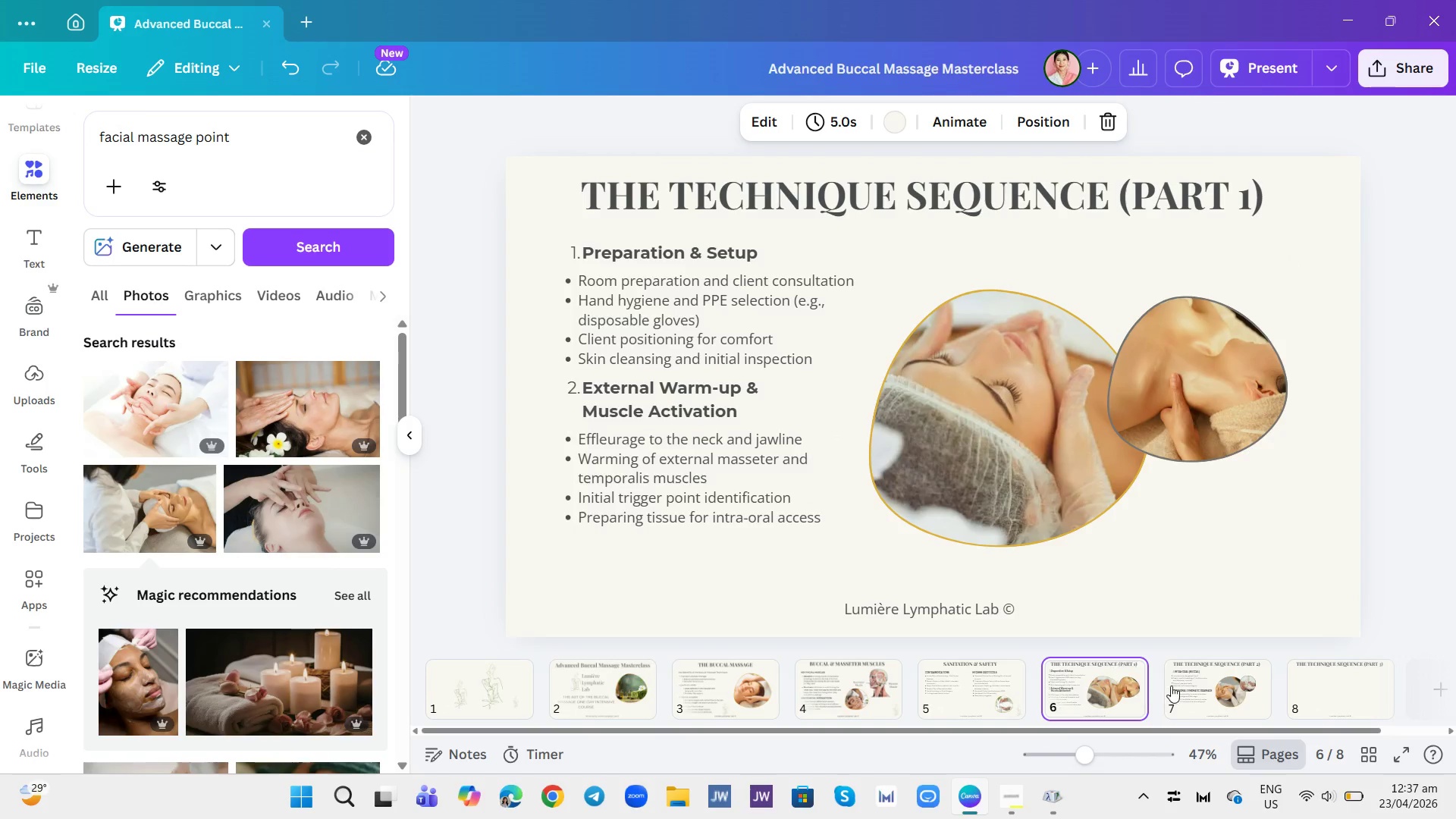 
left_click([1209, 703])
 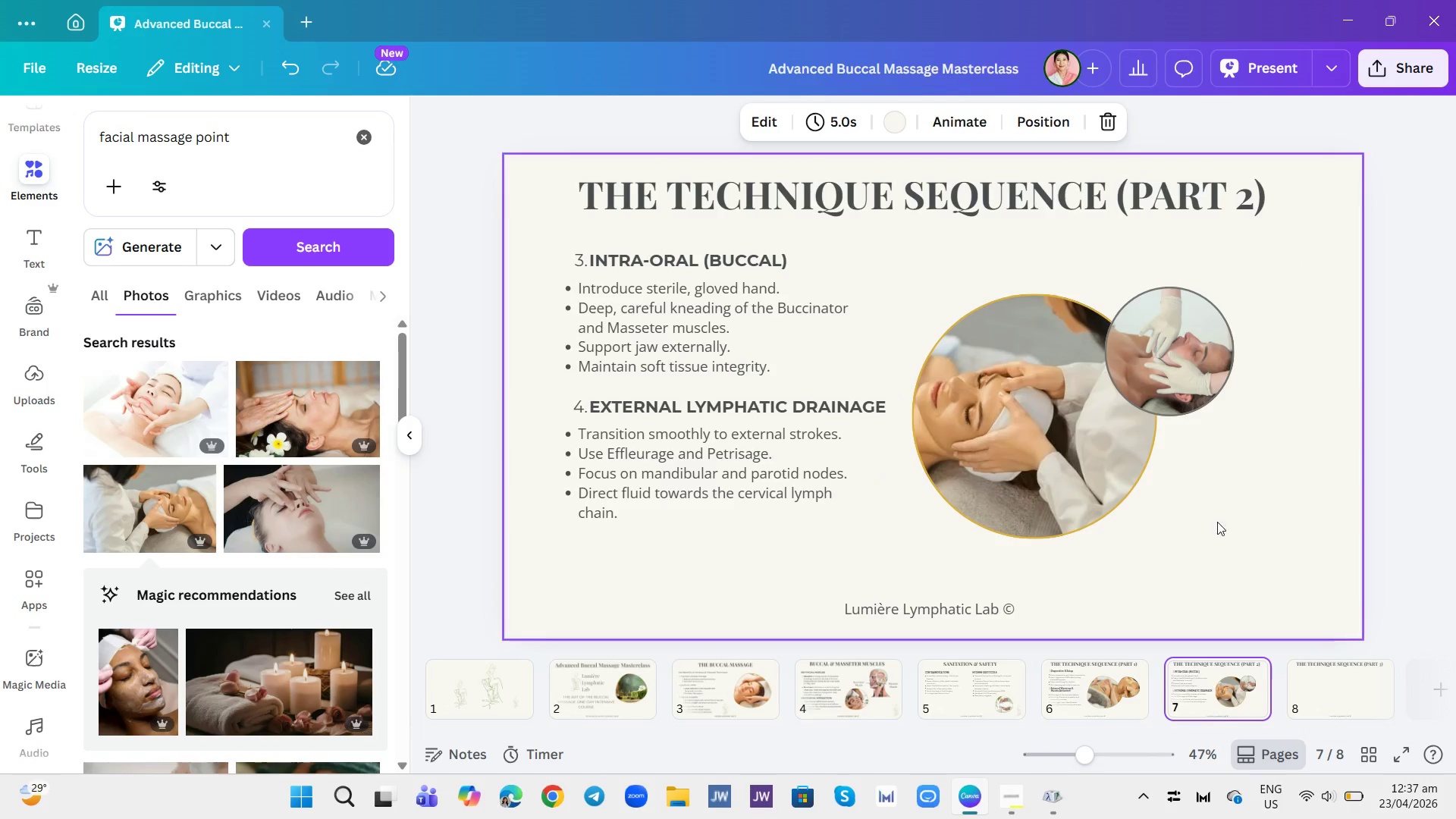 
left_click_drag(start_coordinate=[1214, 505], to_coordinate=[1044, 293])
 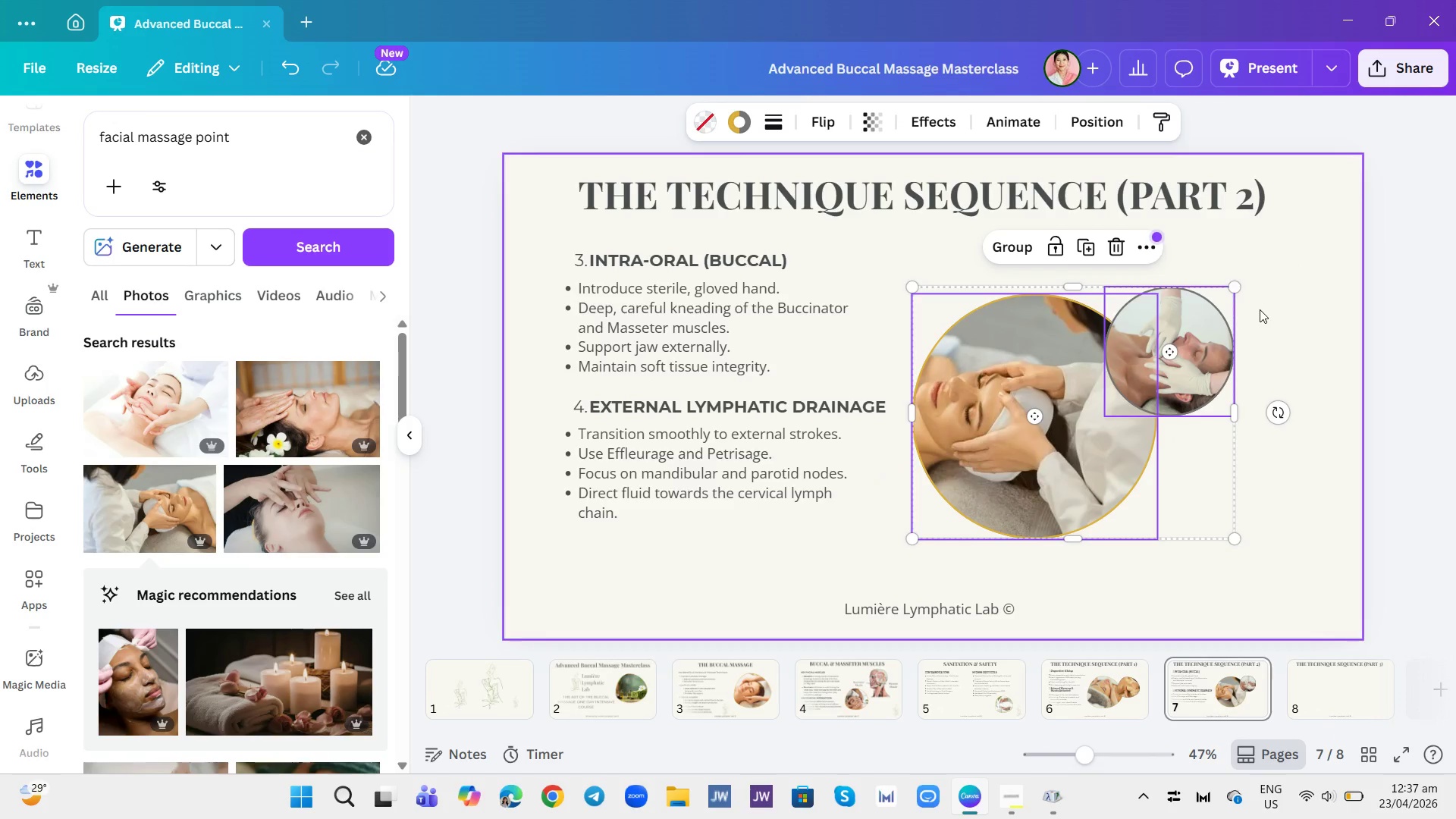 
left_click_drag(start_coordinate=[1234, 290], to_coordinate=[1271, 271])
 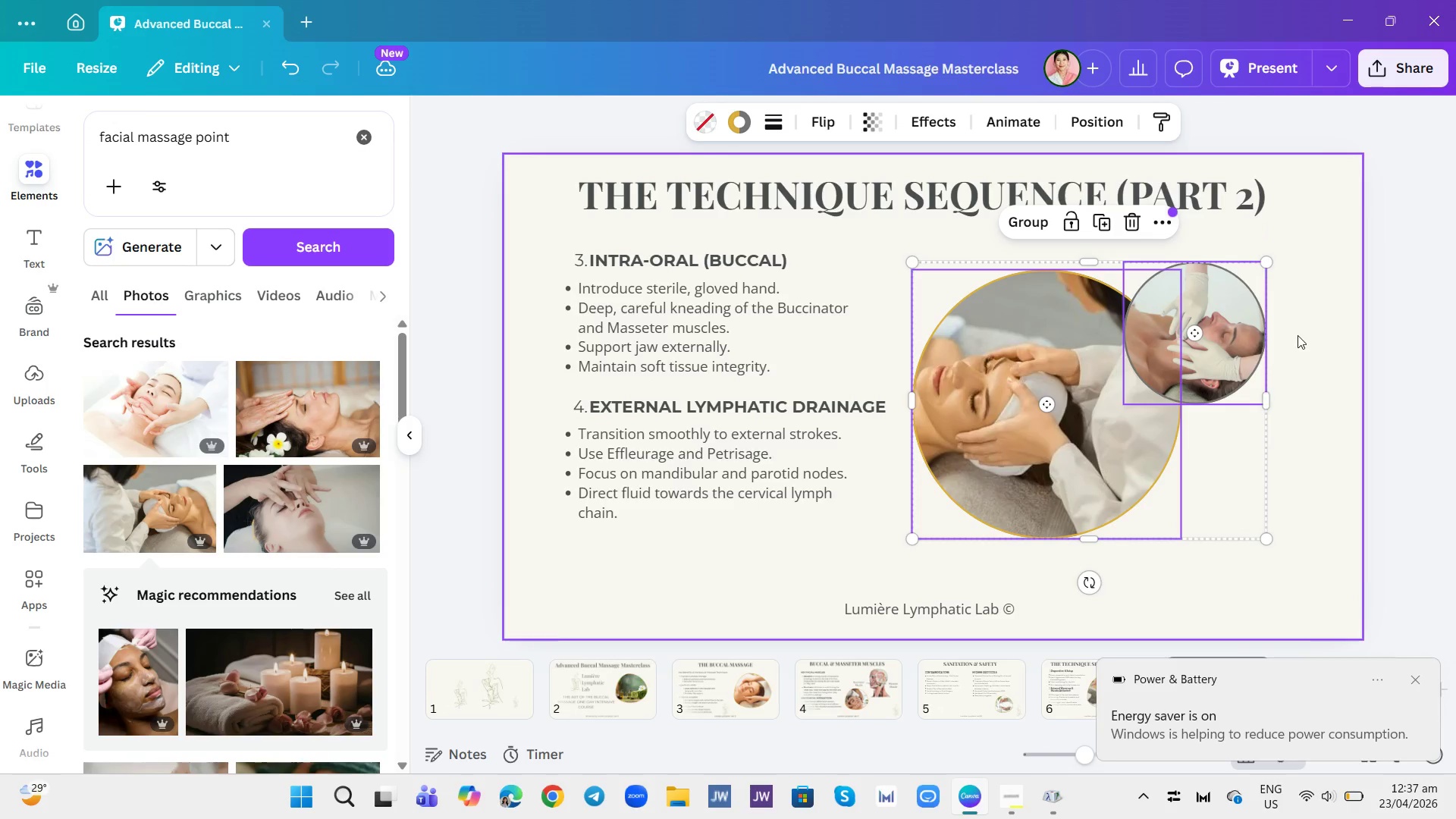 
left_click([1298, 335])
 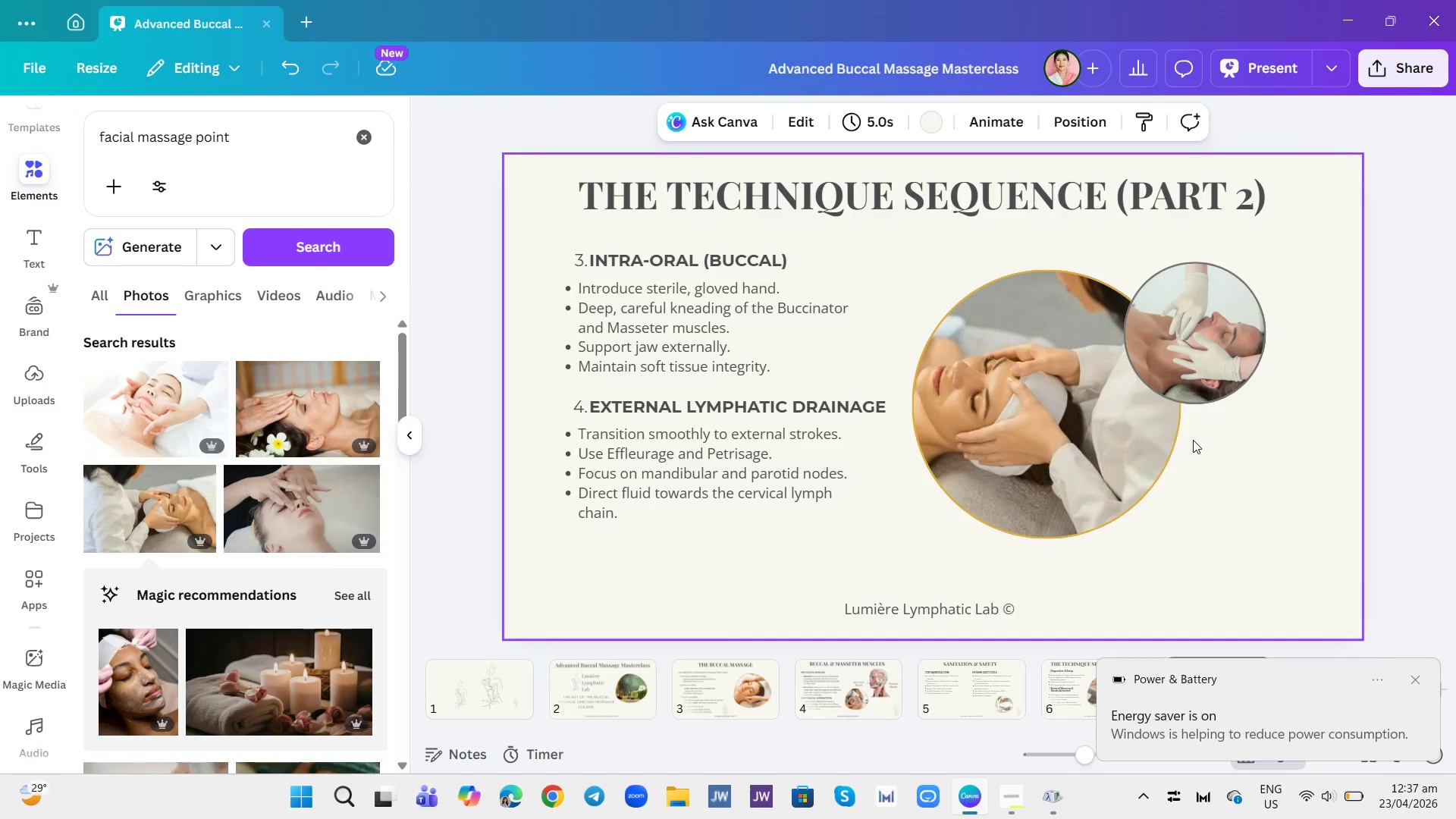 
wait(6.16)
 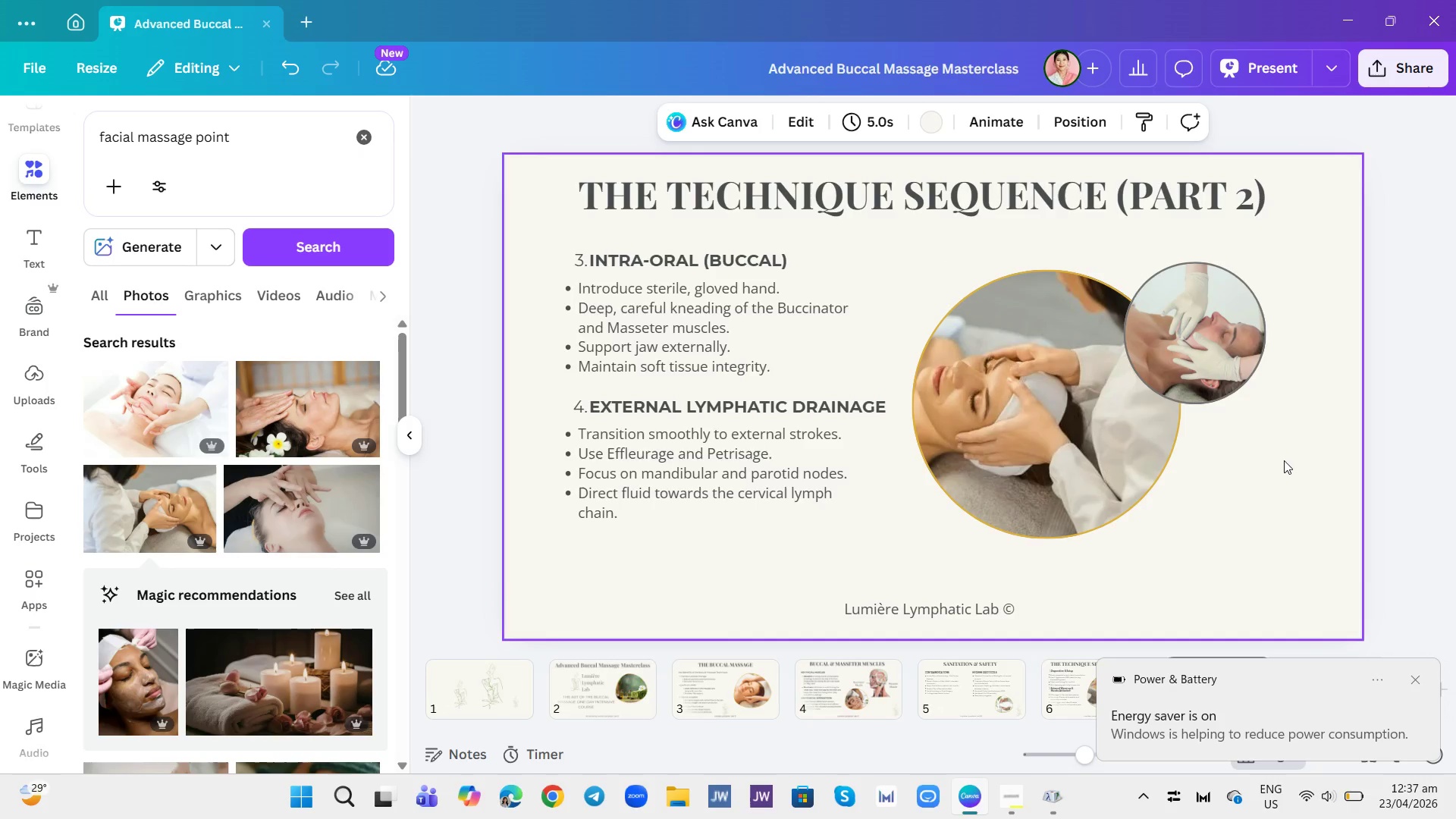 
scroll: coordinate [1307, 587], scroll_direction: down, amount: 1.0
 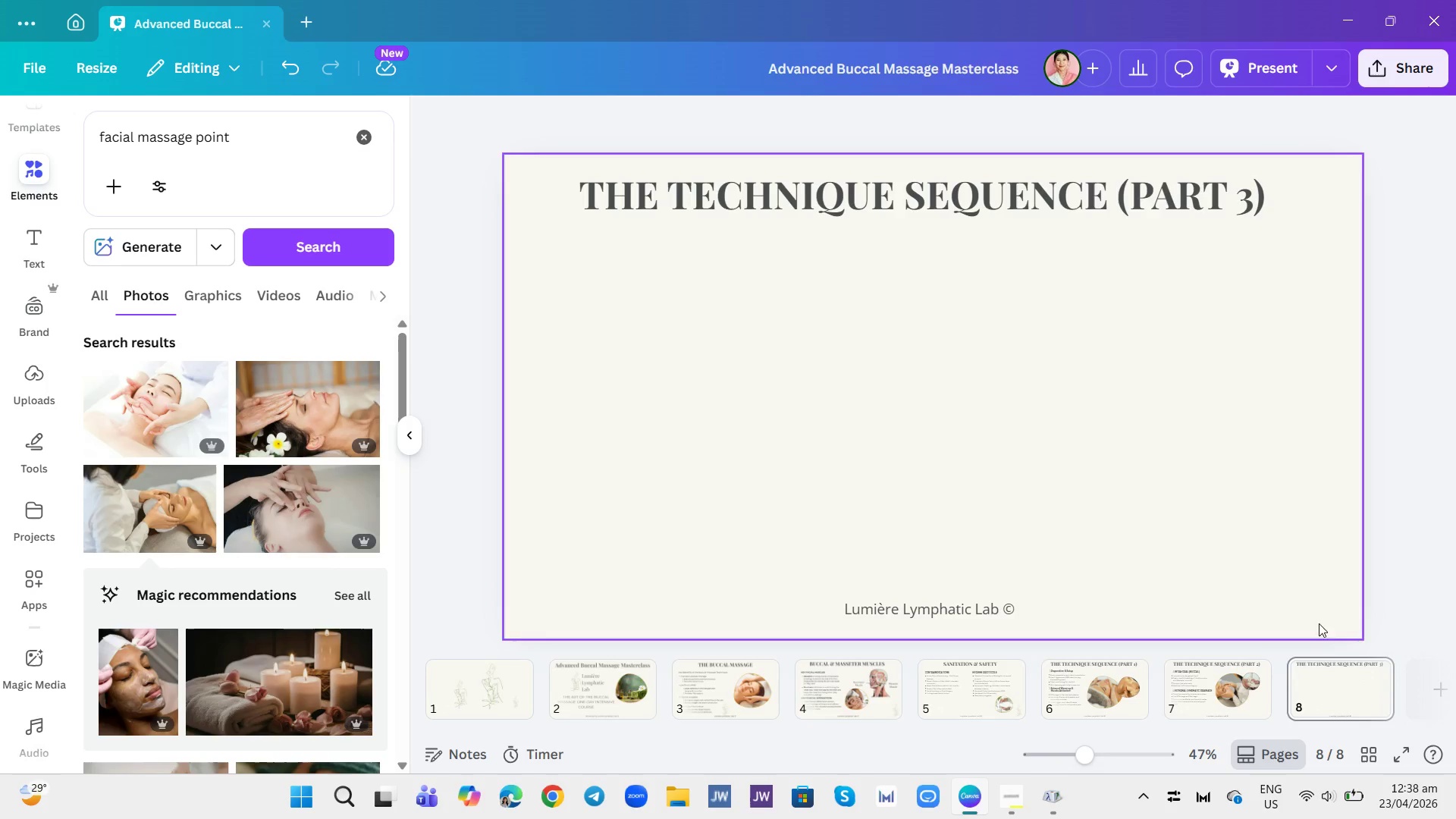 
wait(9.27)
 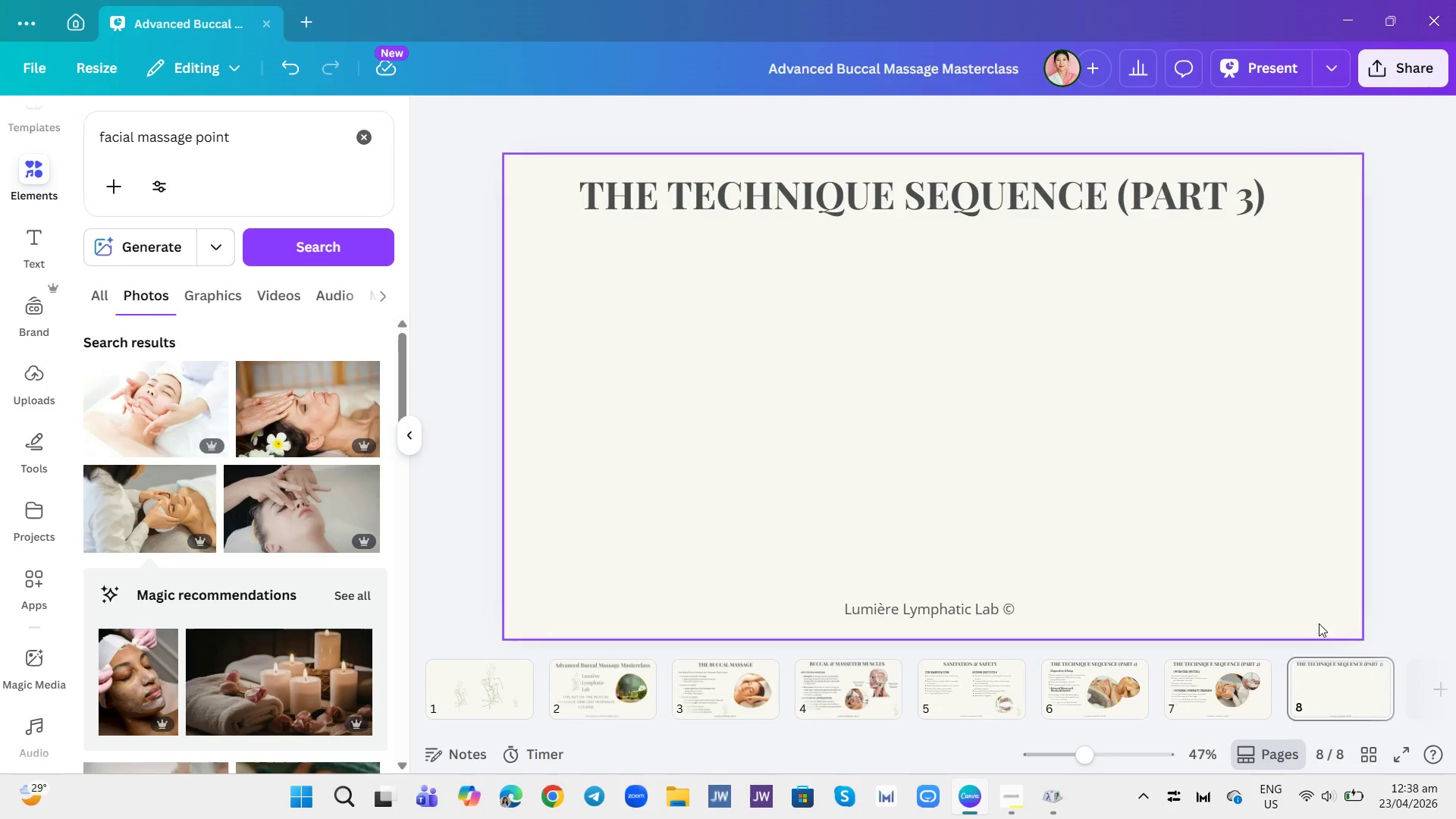 
mouse_move([1407, 649])
 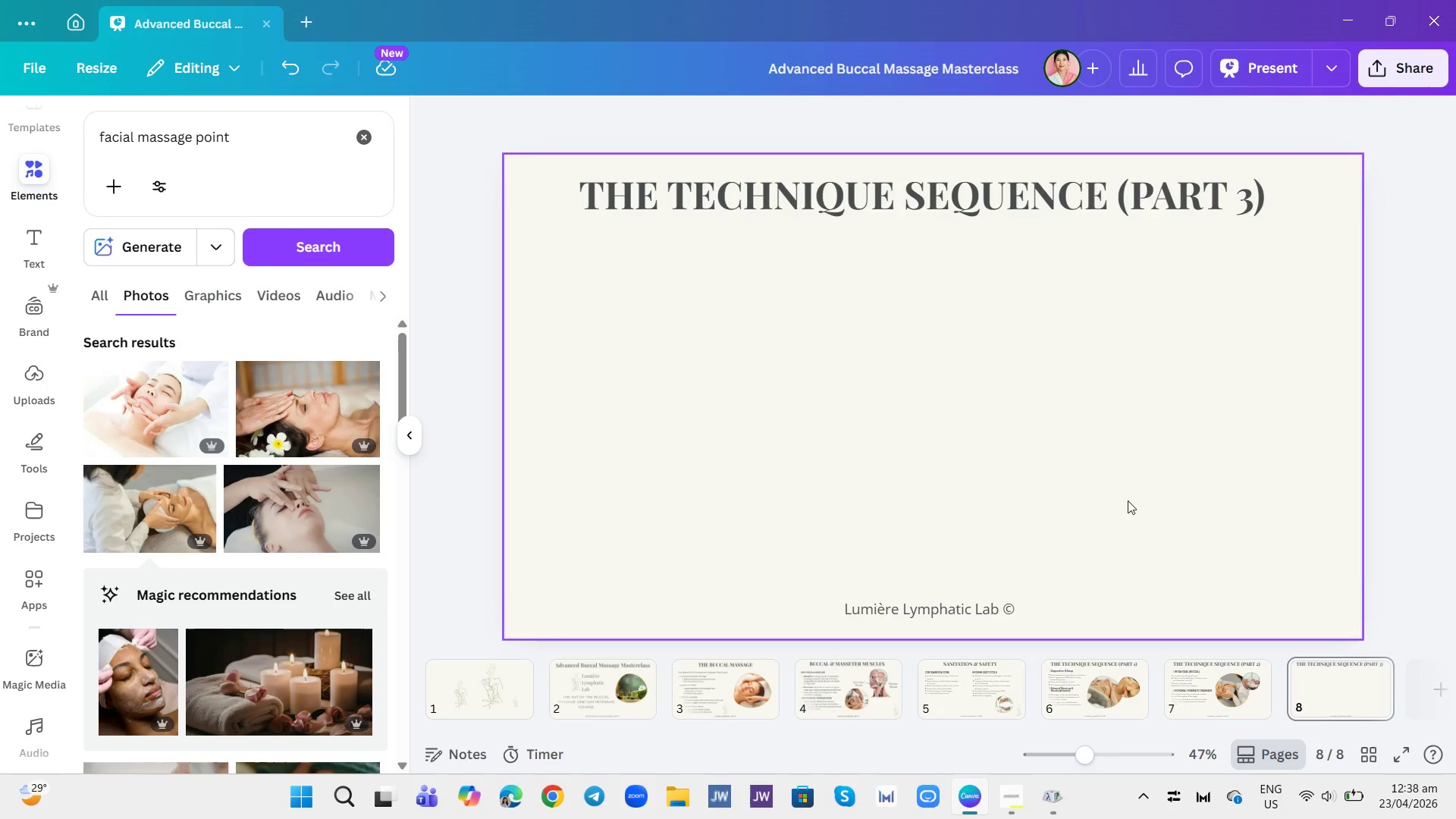 
left_click([1213, 672])
 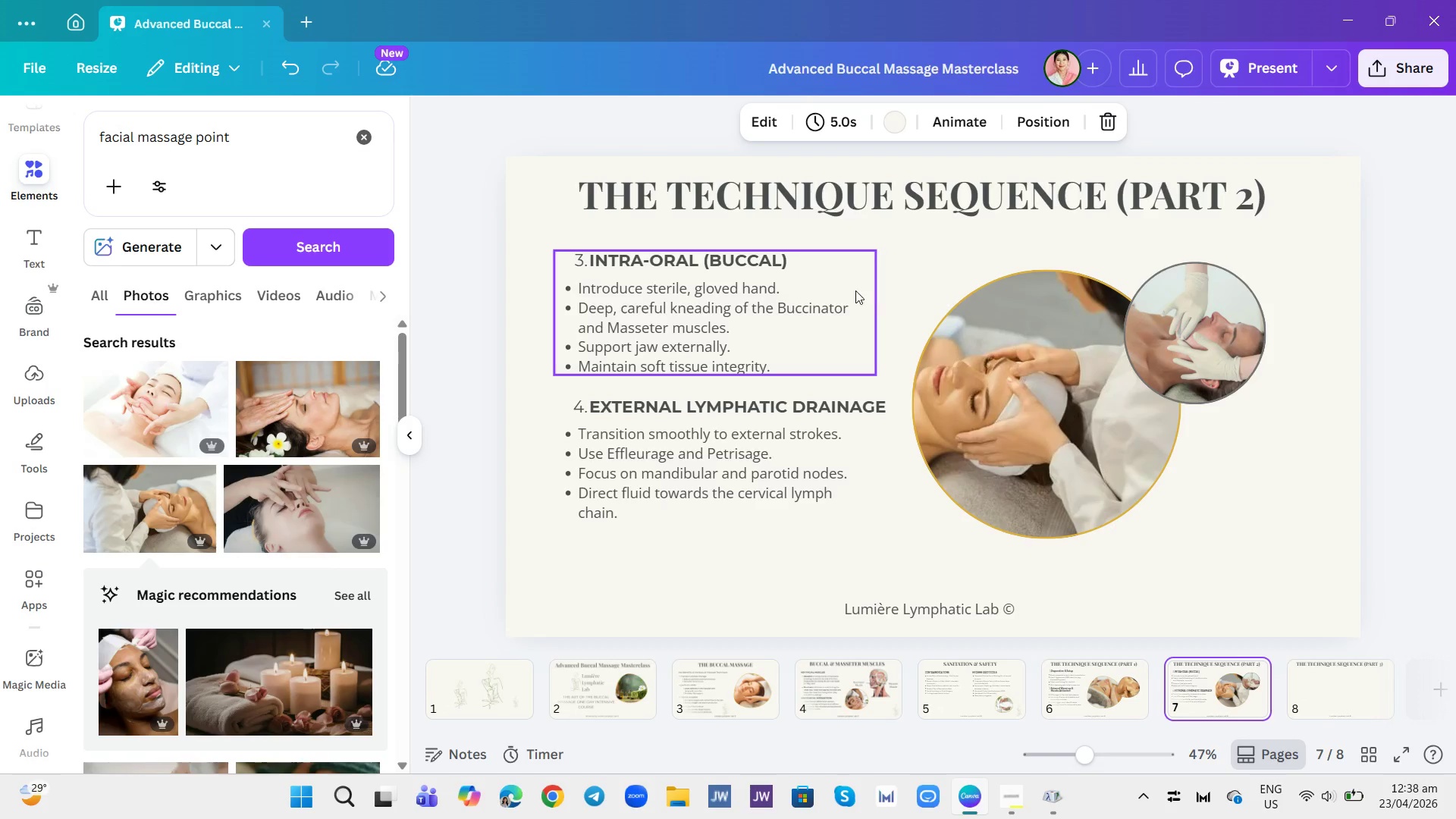 
left_click([830, 298])
 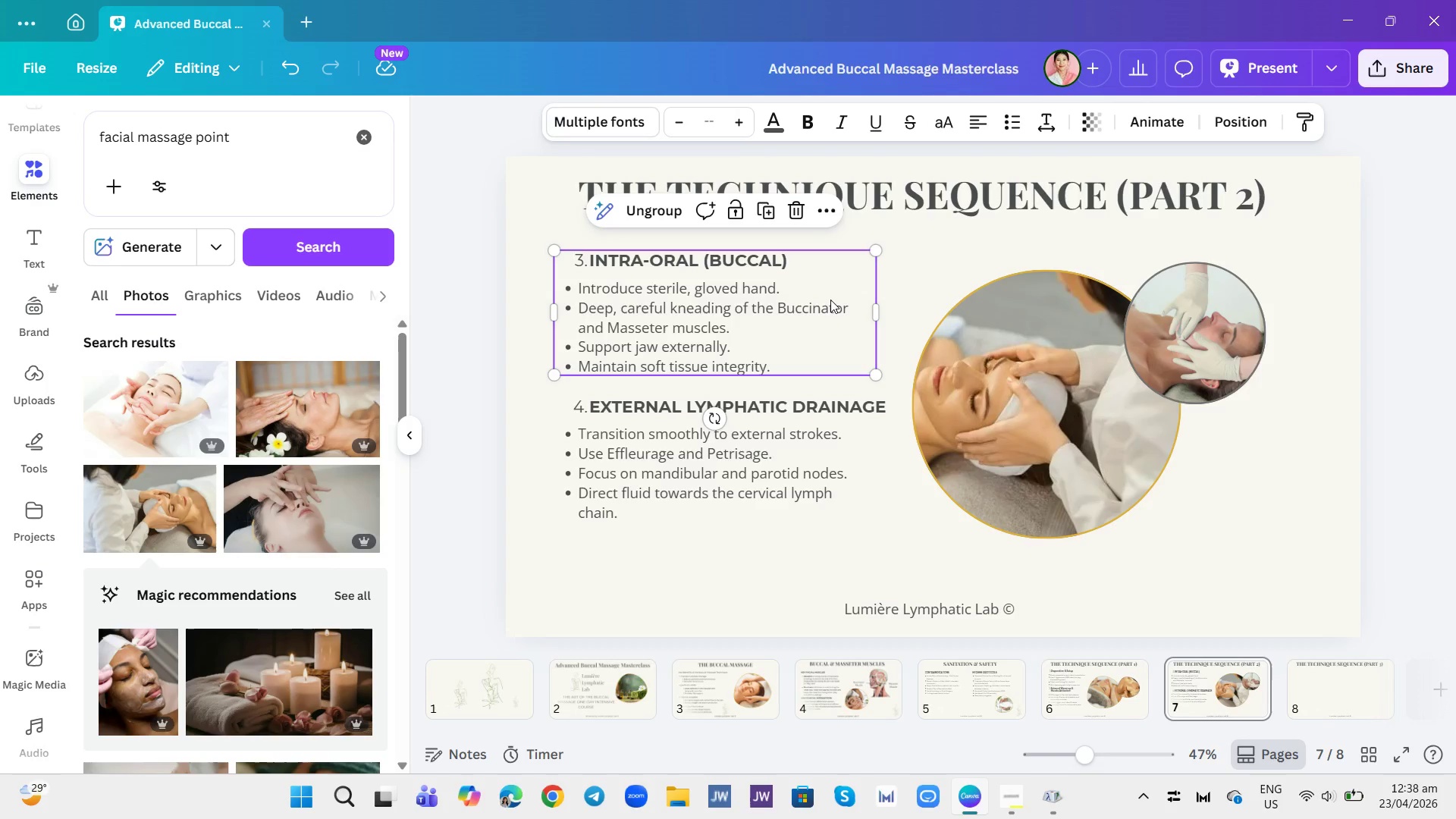 
key(Control+C)
 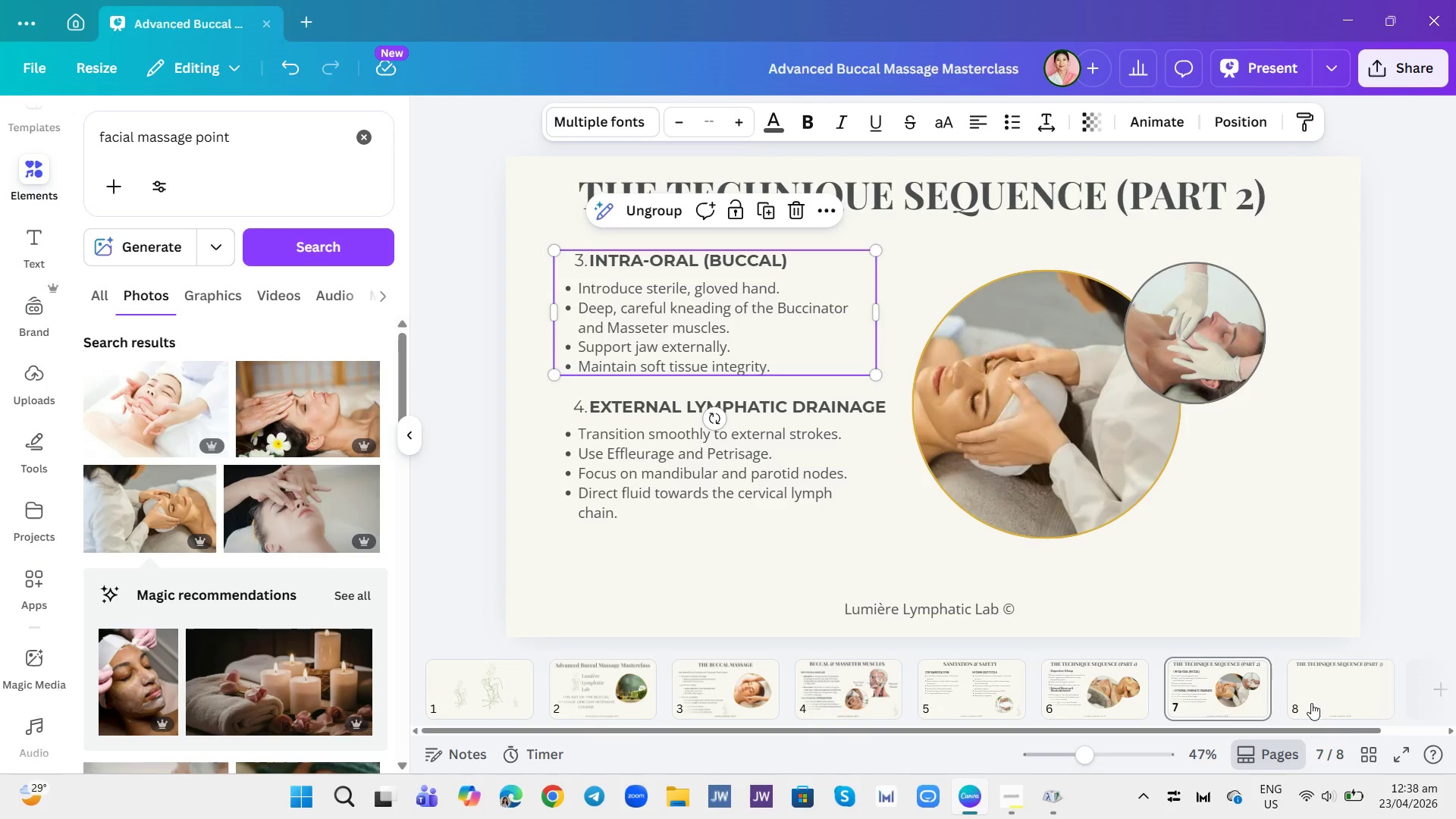 
left_click([1354, 711])
 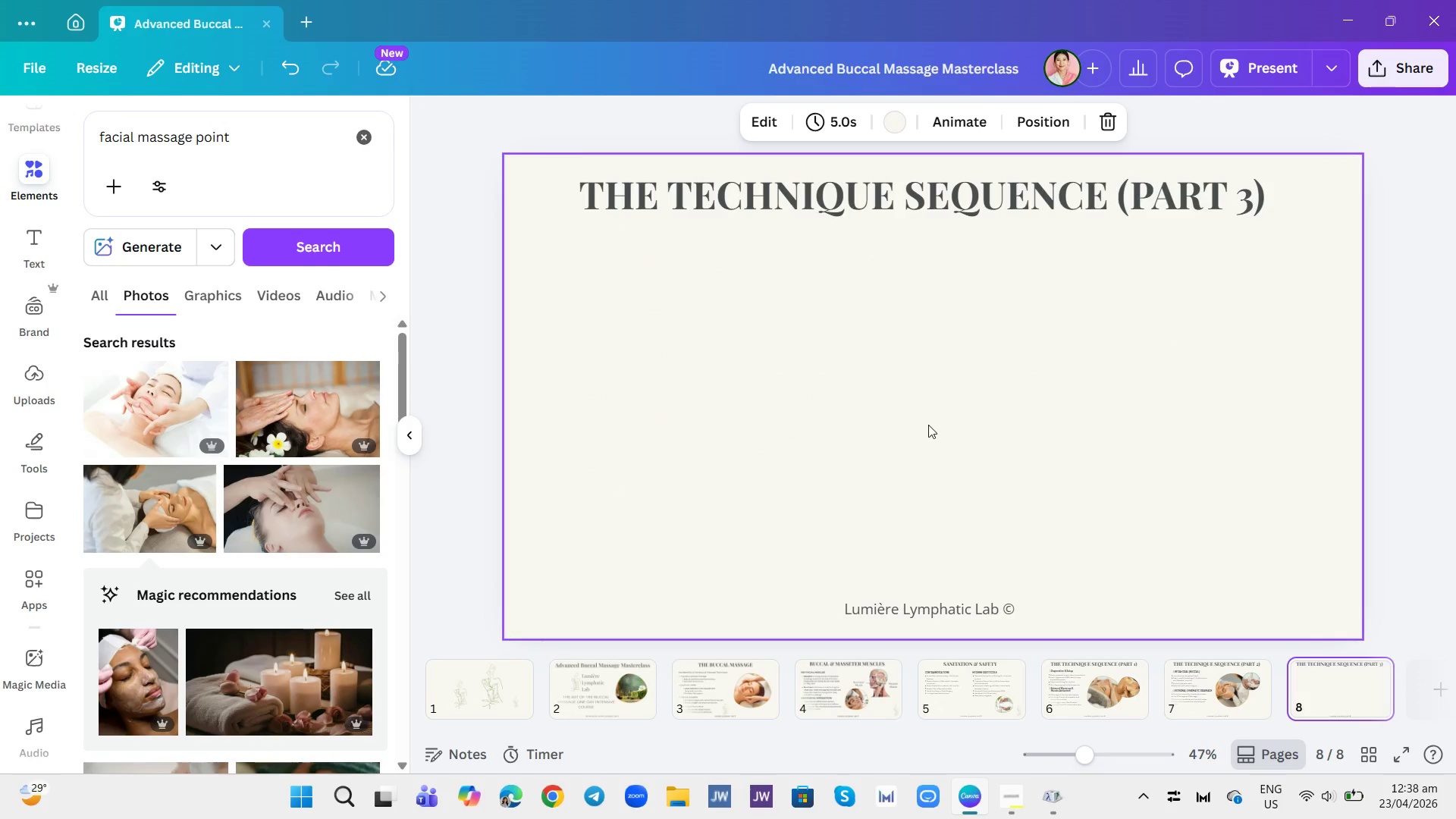 
left_click([800, 322])
 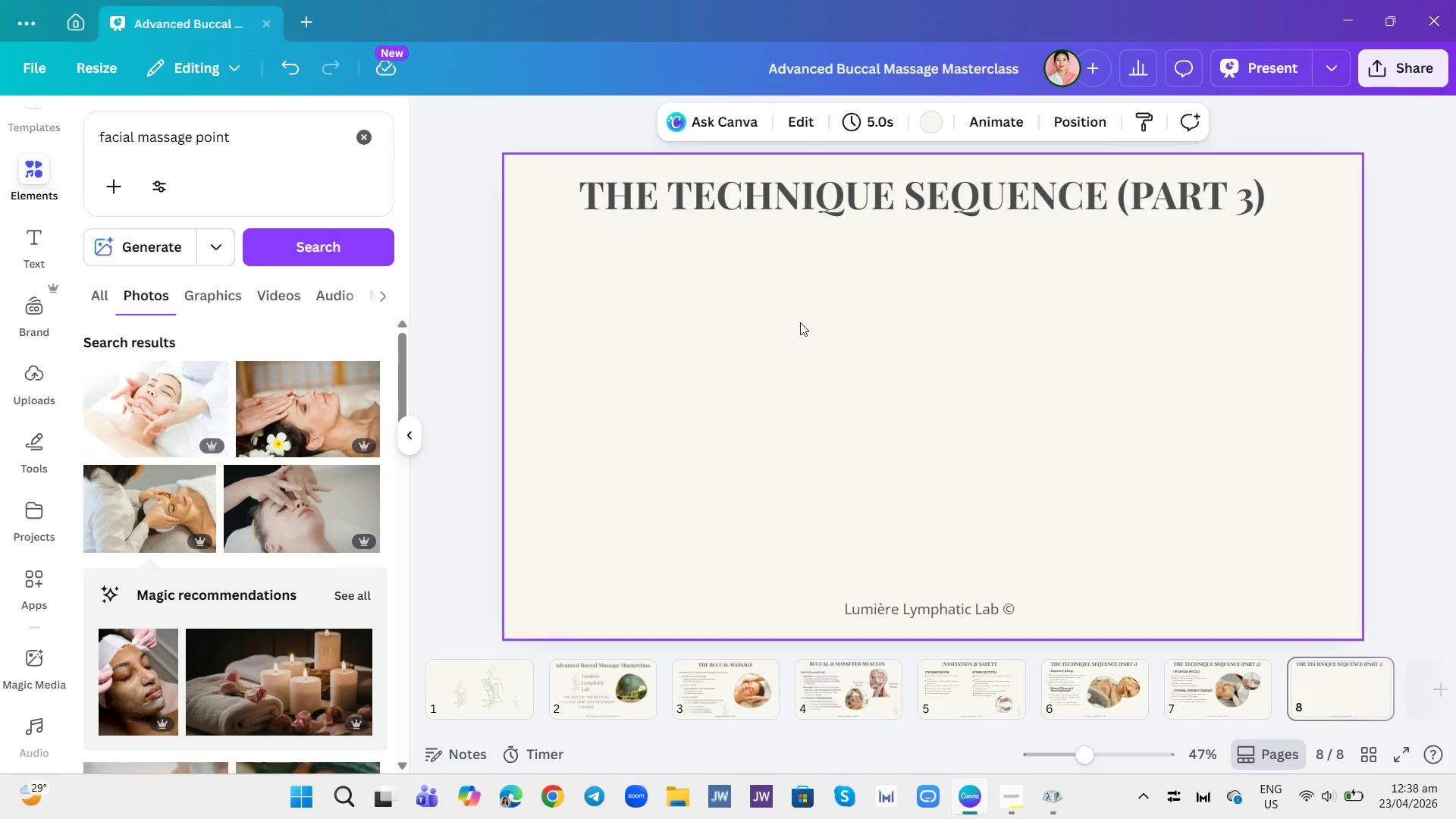 
key(Control+V)
 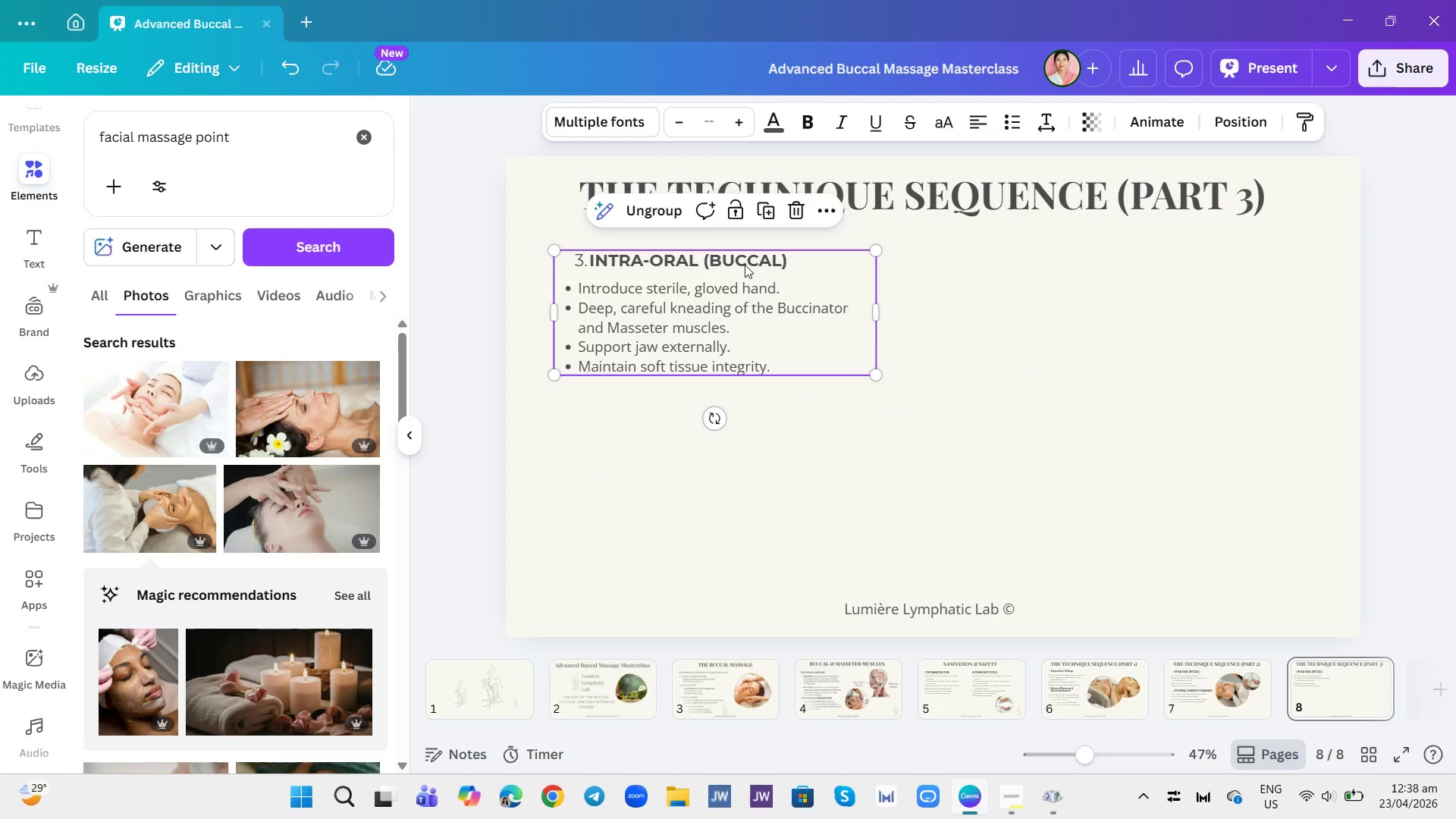 
left_click([751, 257])
 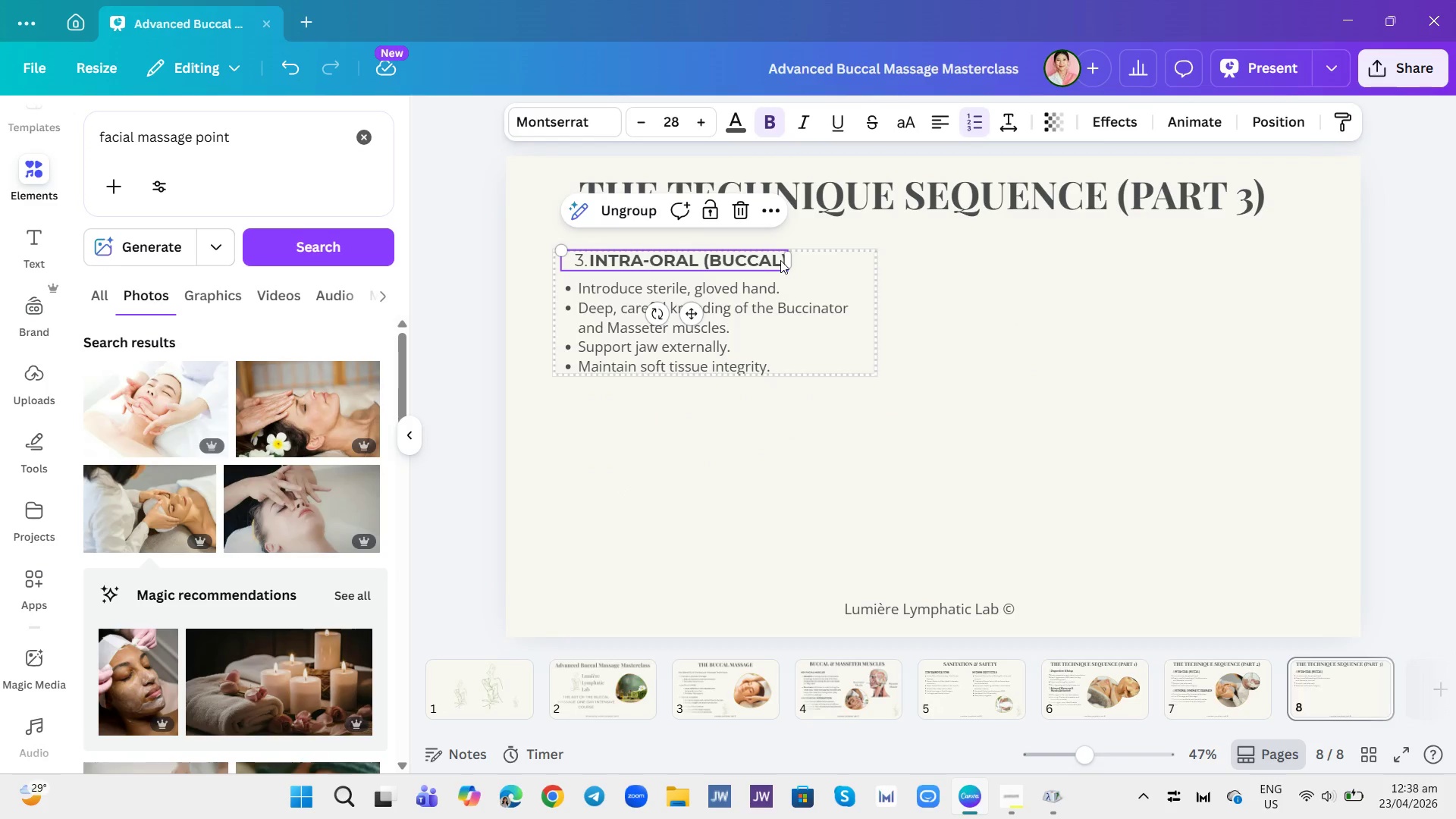 
left_click([775, 260])
 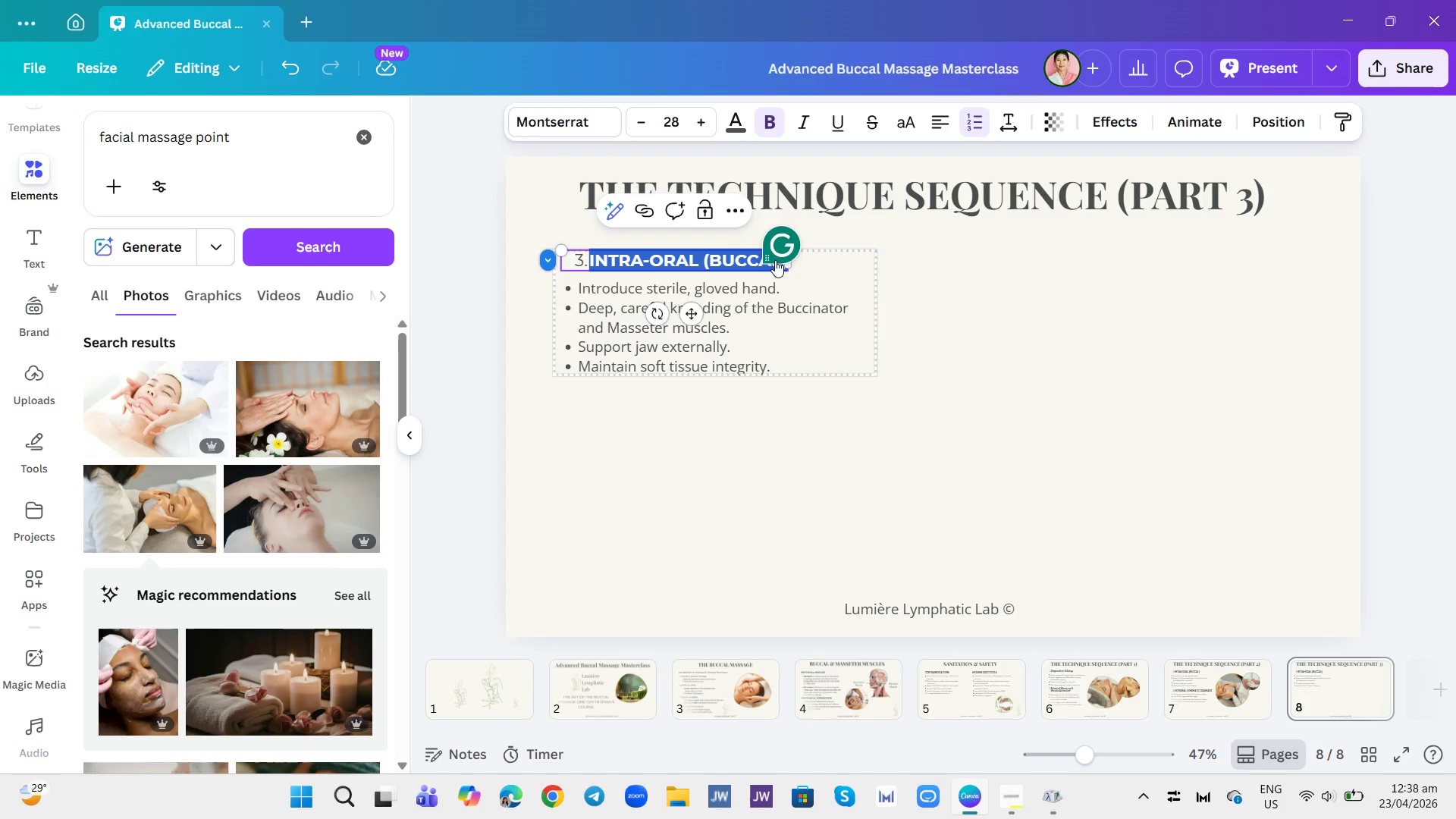 
key(Backspace)
key(Backspace)
type(5. ADVANCED SCULPTING)
 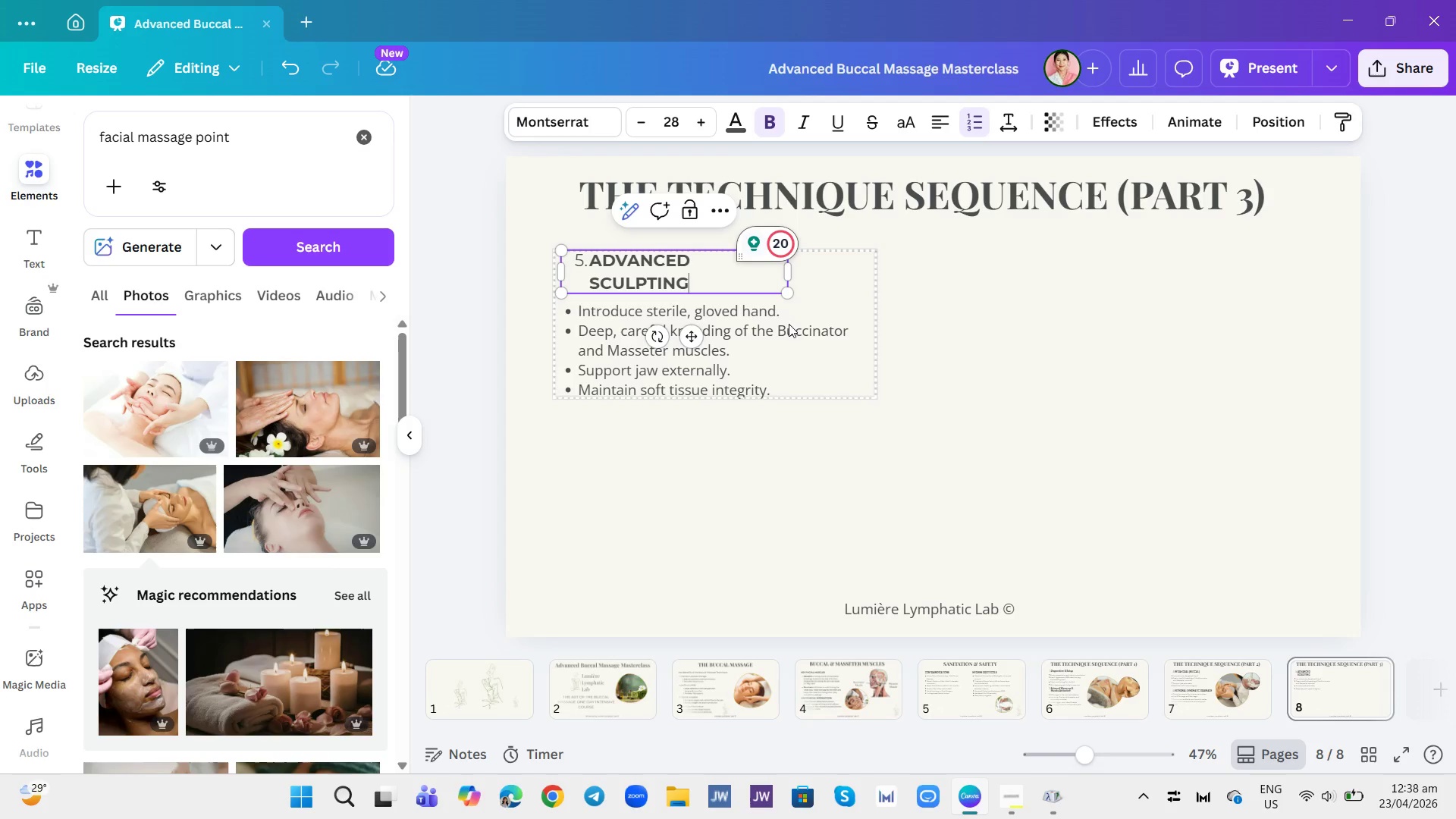 
left_click_drag(start_coordinate=[792, 278], to_coordinate=[811, 277])
 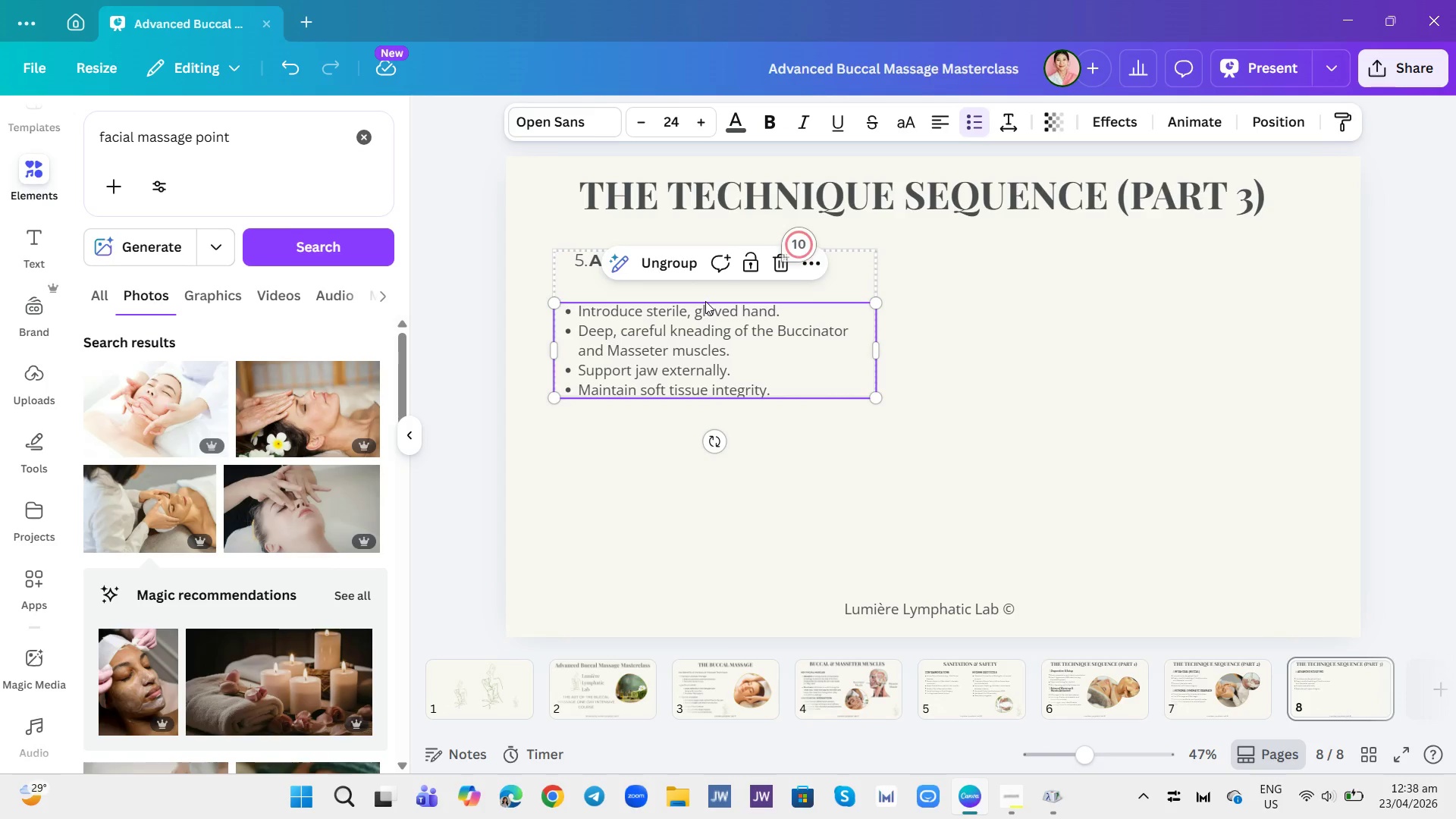 
left_click([678, 274])
 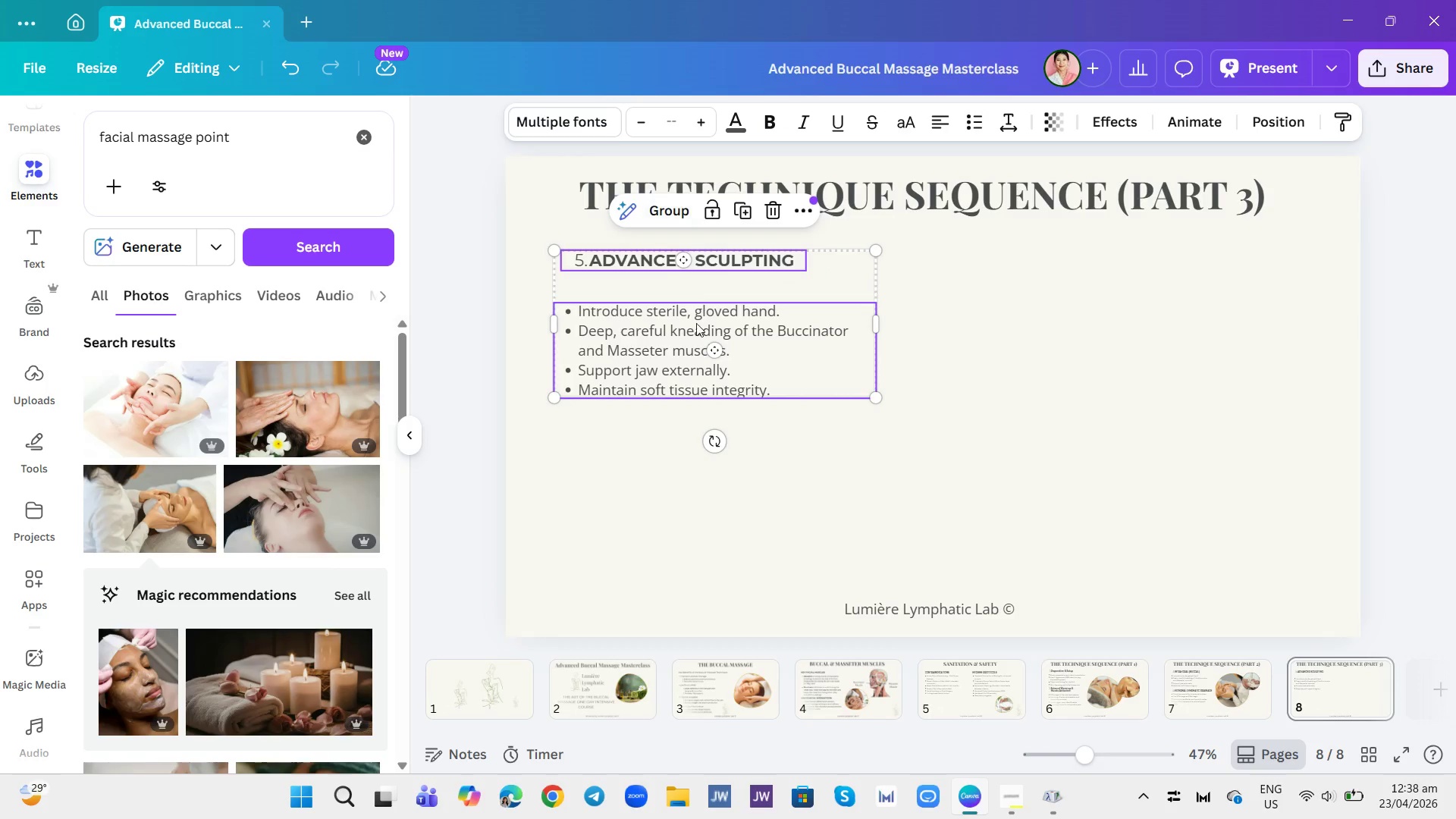 
left_click([698, 344])
 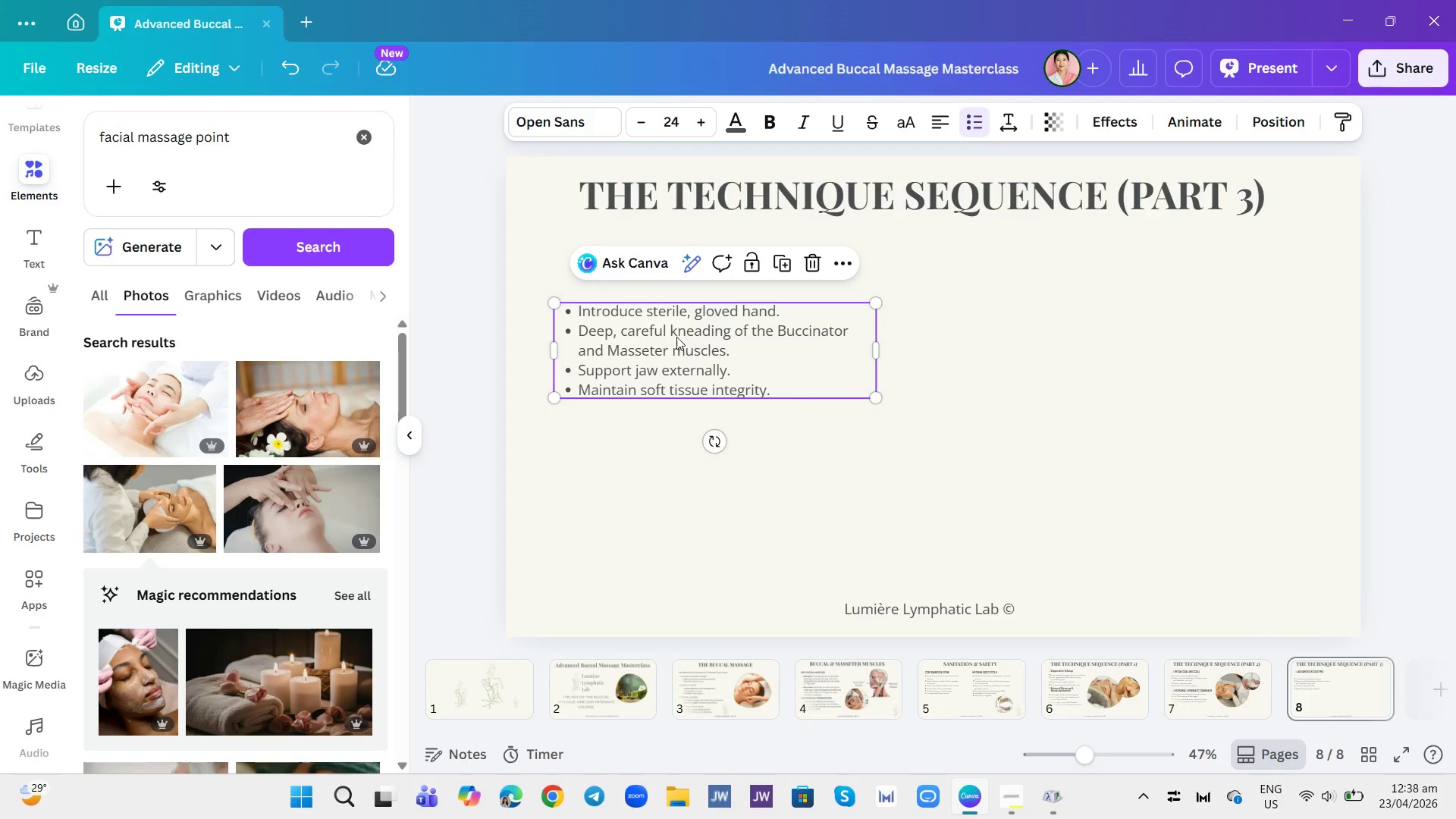 
left_click_drag(start_coordinate=[674, 337], to_coordinate=[675, 312])
 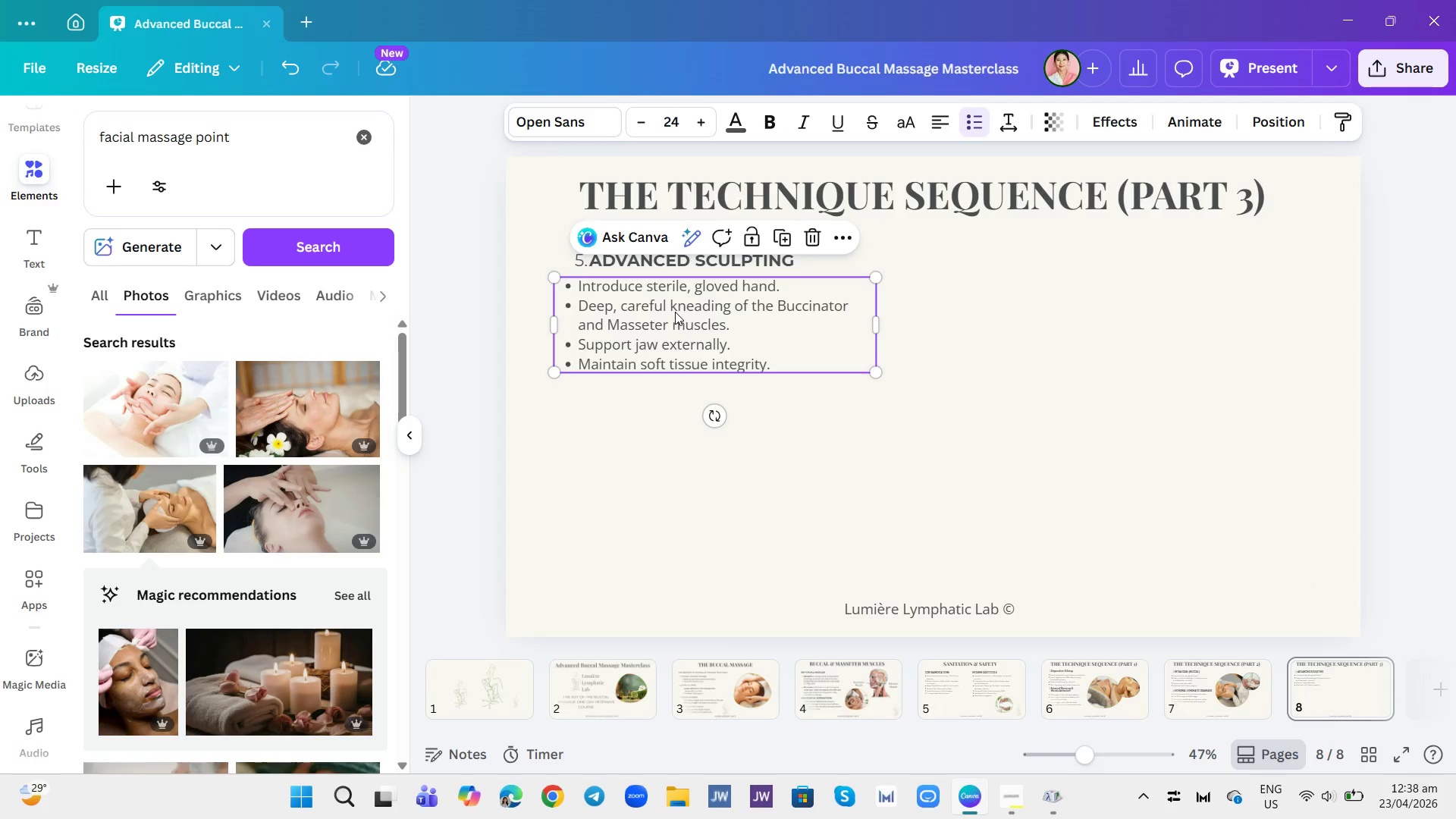 
left_click([675, 312])
 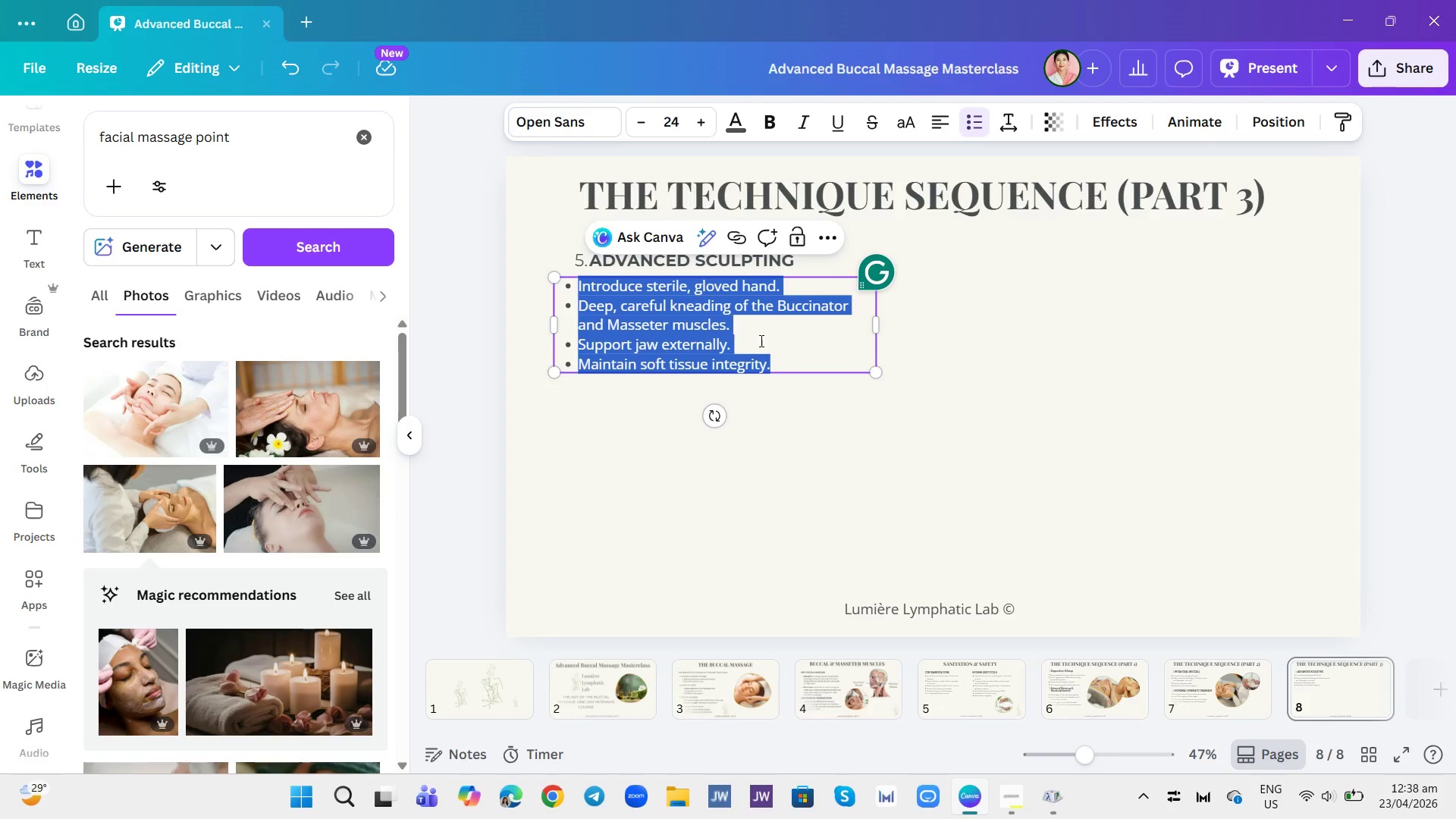 
left_click([814, 427])
 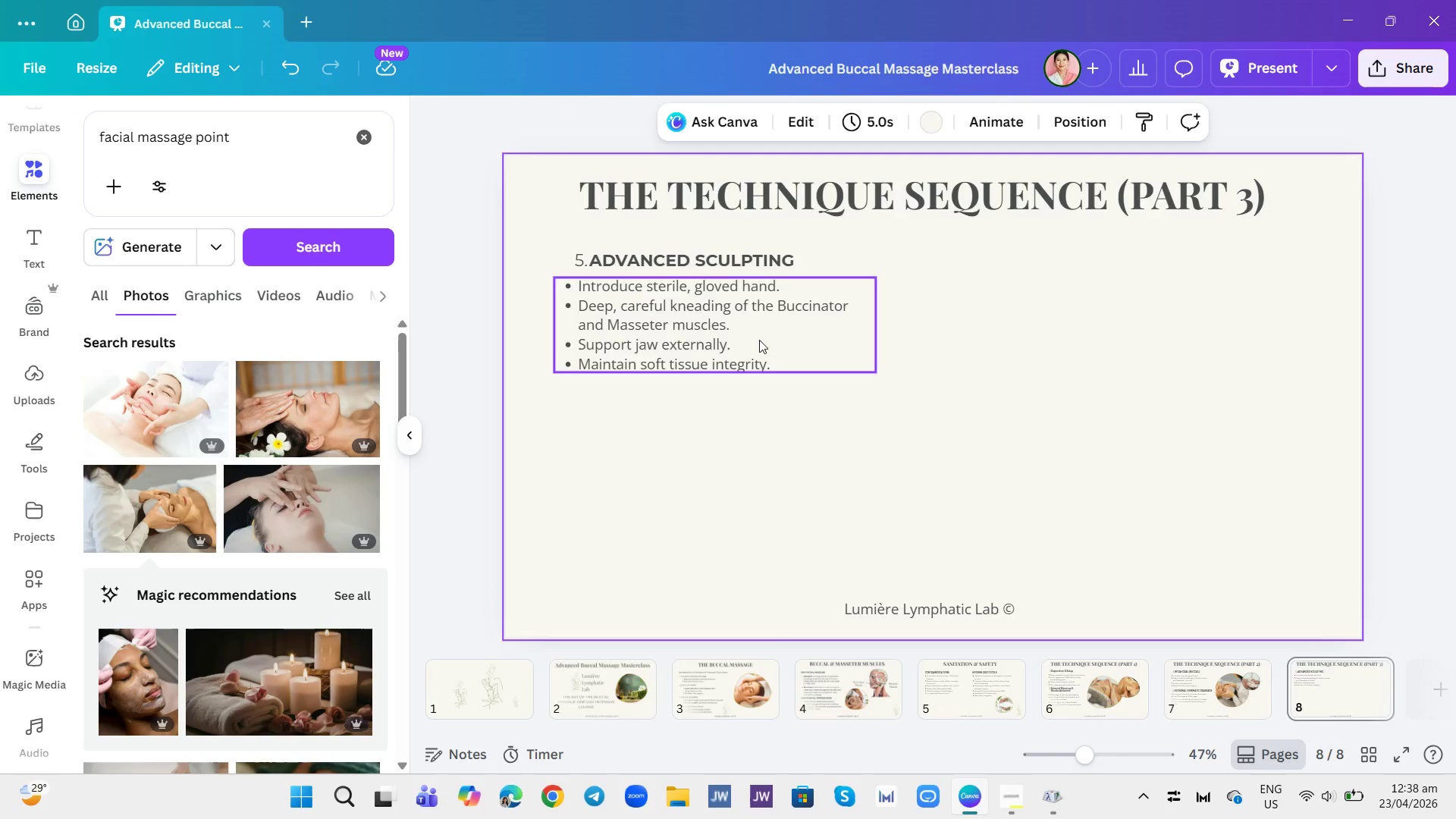 
left_click_drag(start_coordinate=[757, 336], to_coordinate=[754, 346])
 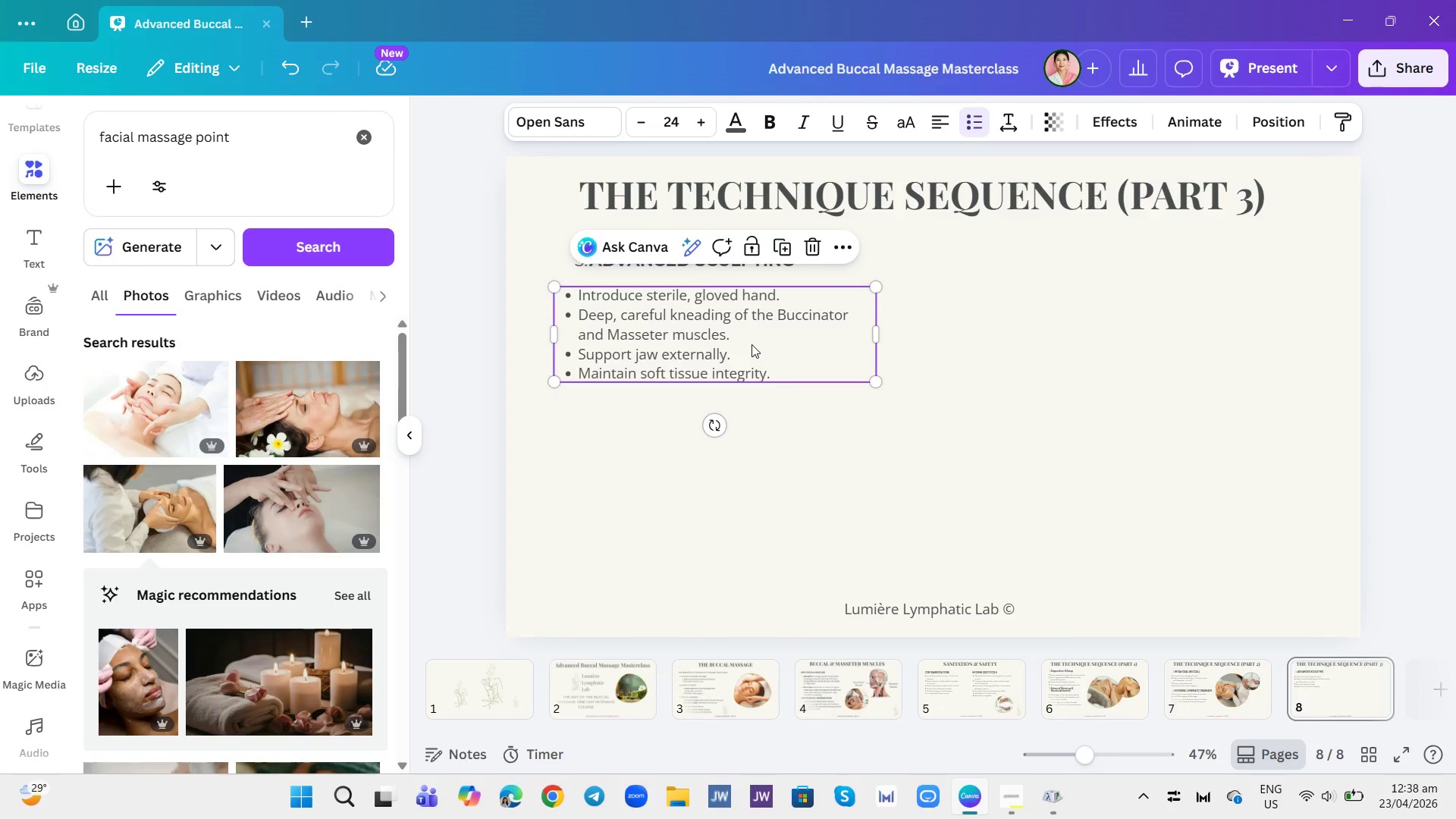 
left_click([752, 344])
 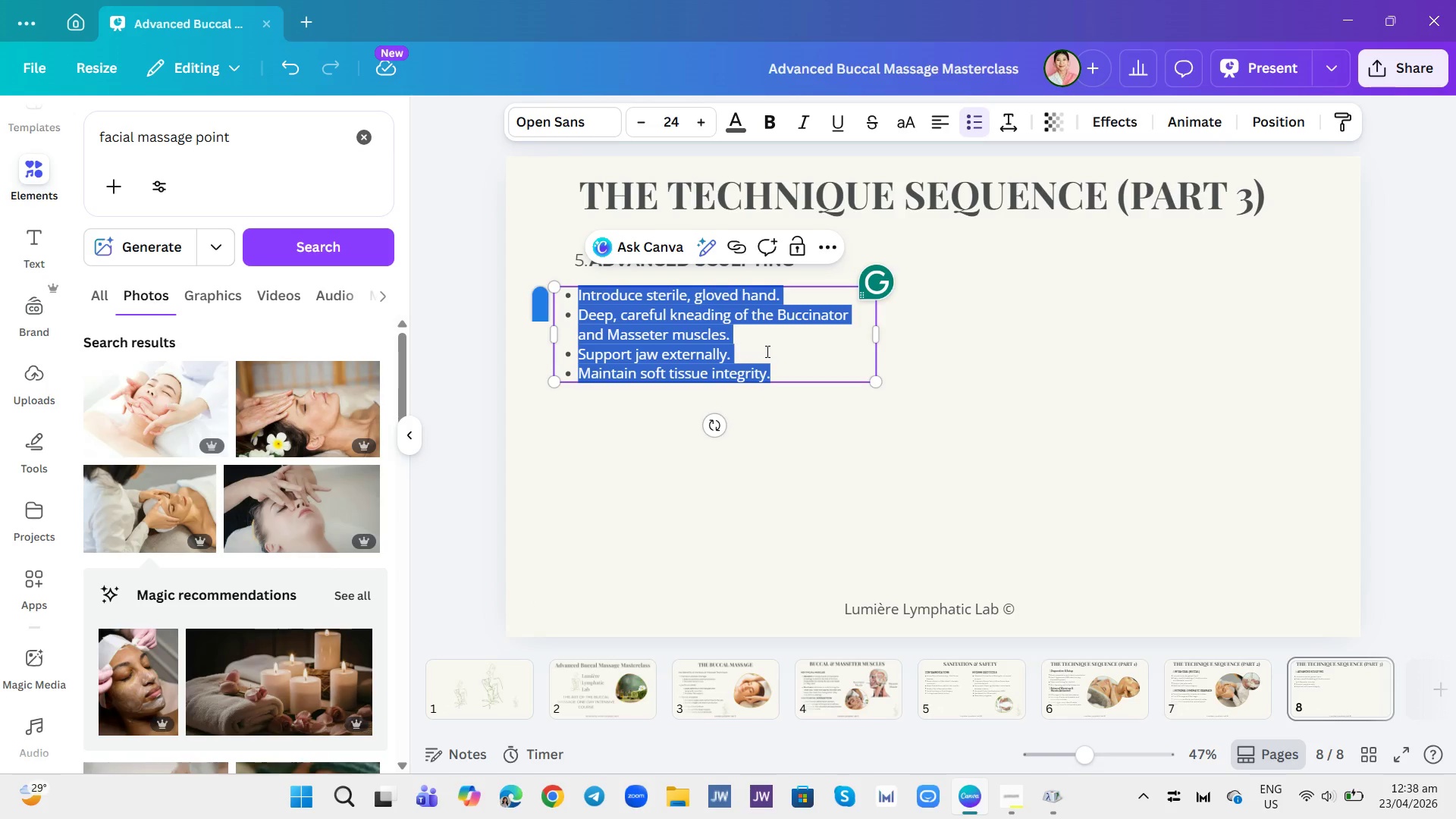 
key(Backspace)
type(Te)
key(Backspace)
type(arget a s)
key(Backspace)
key(Backspace)
key(Backspace)
type(specific contour lines.)
 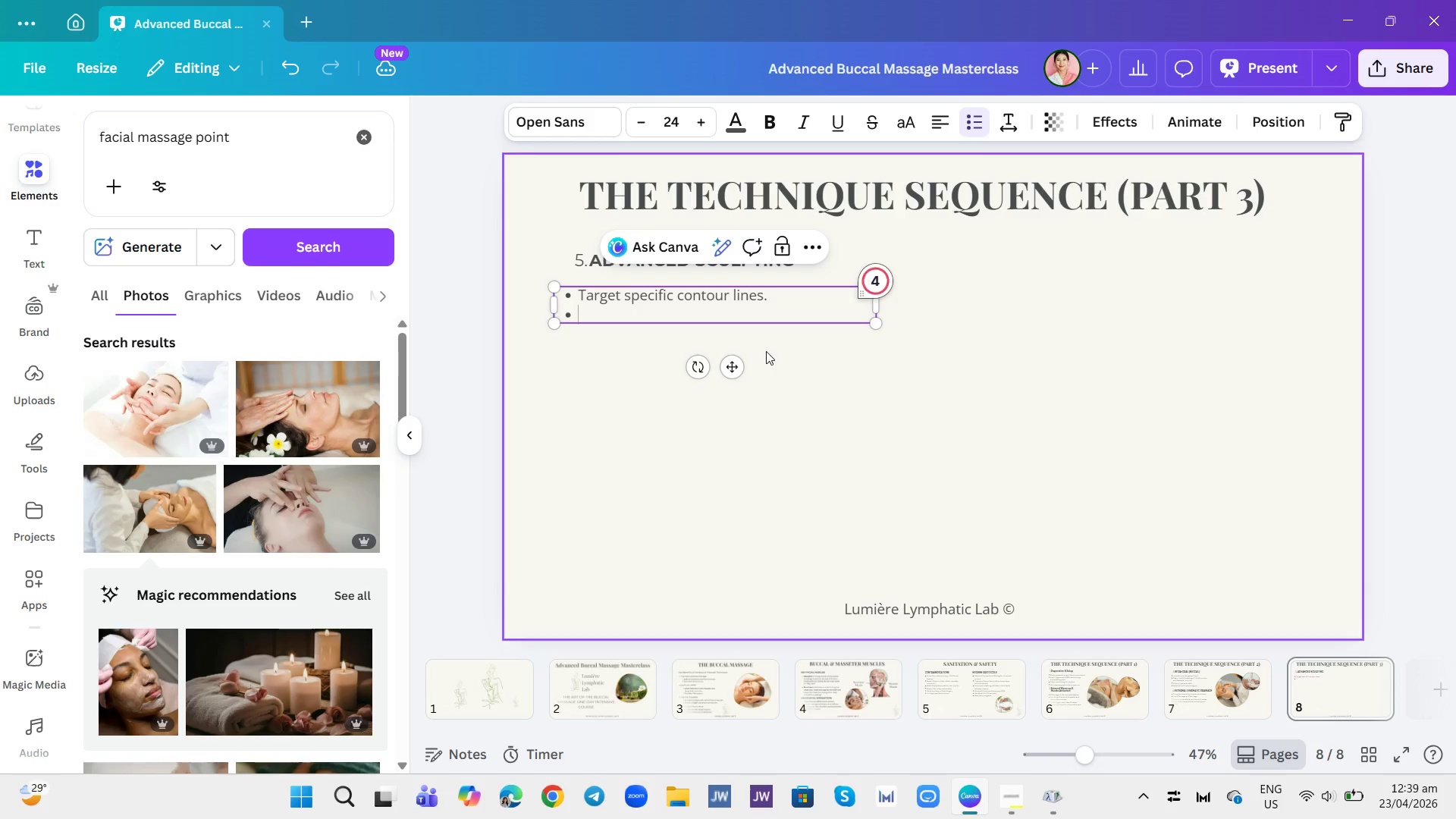 
 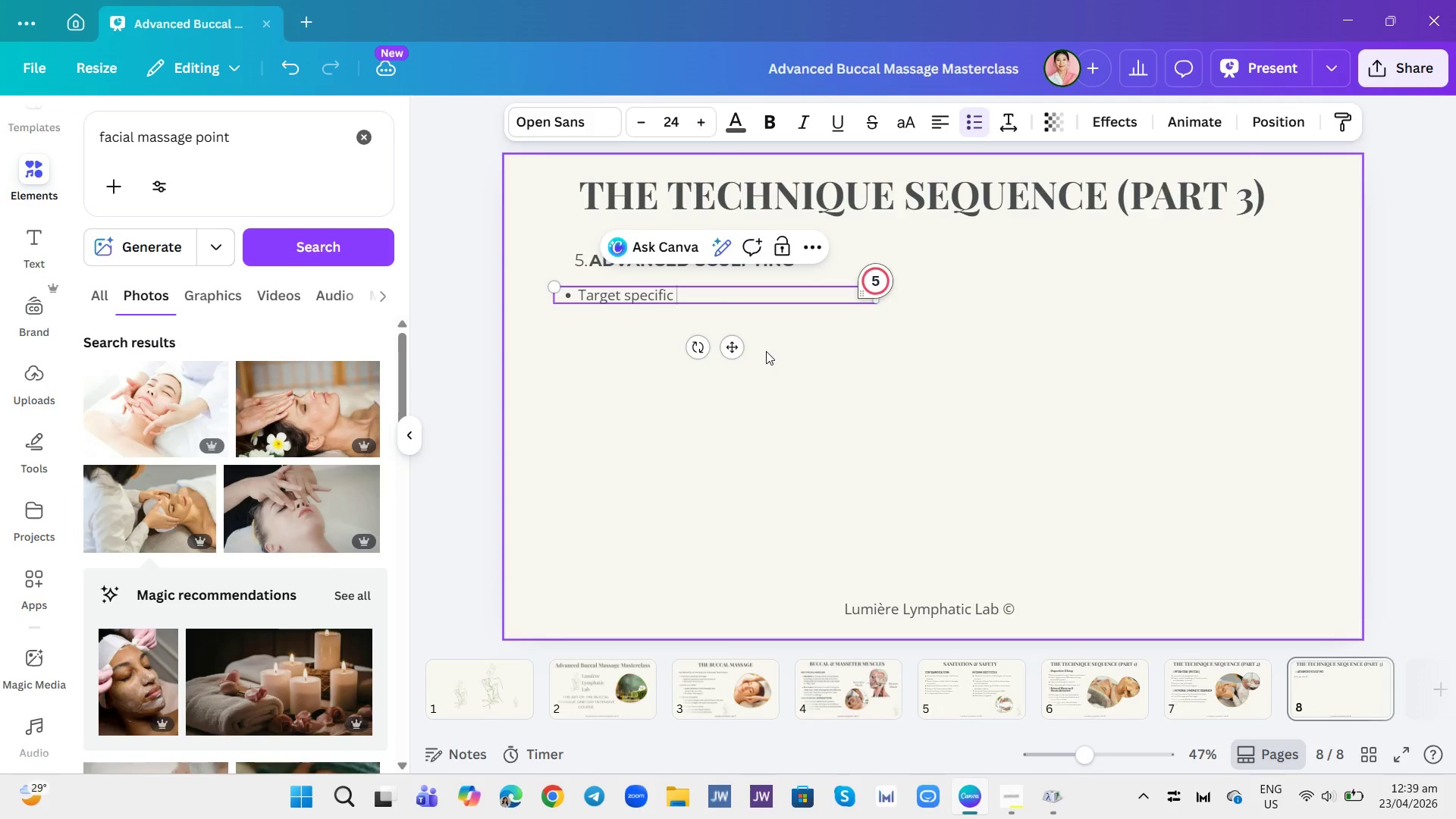 
key(Enter)
 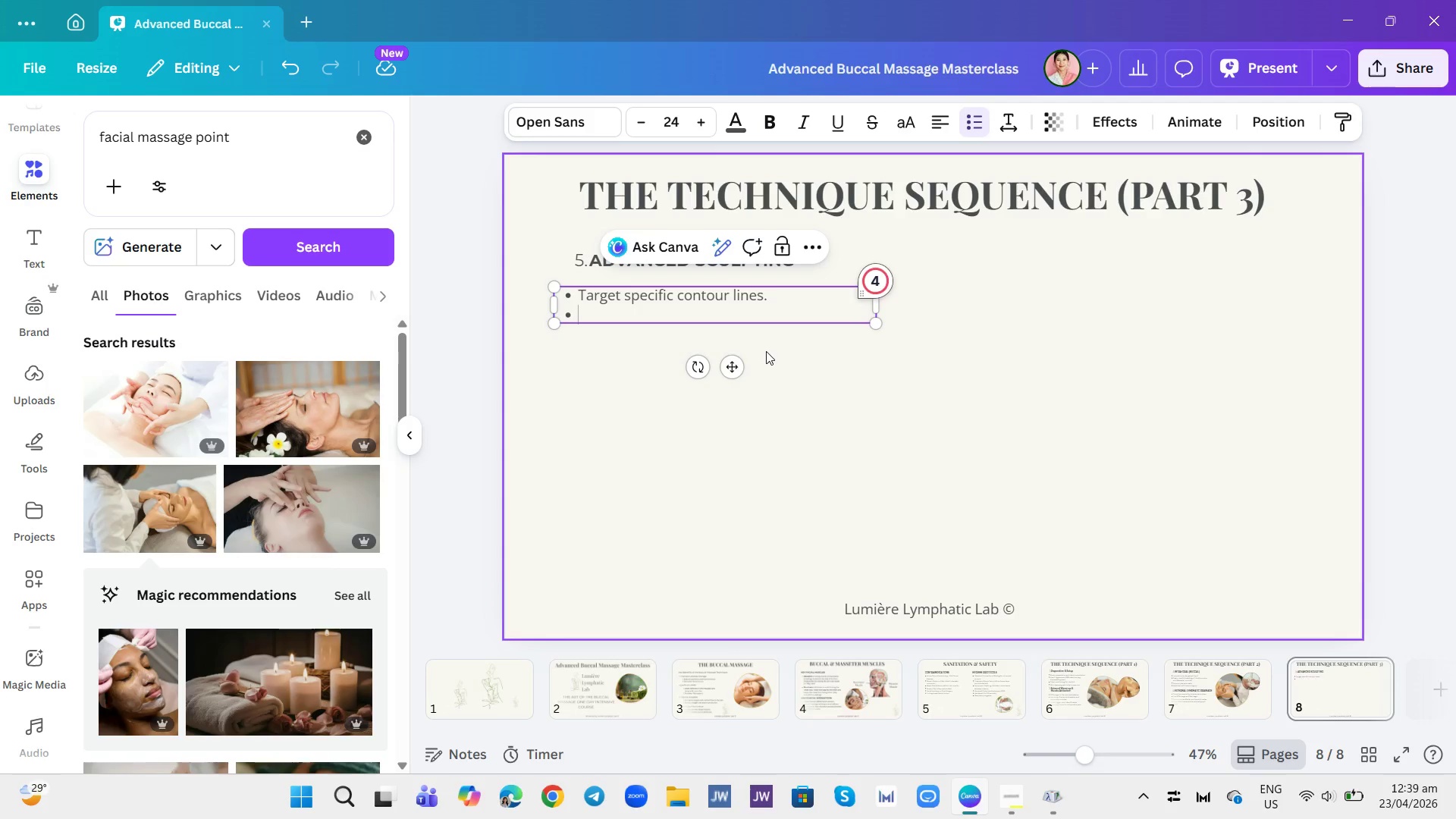 
key(Enter)
 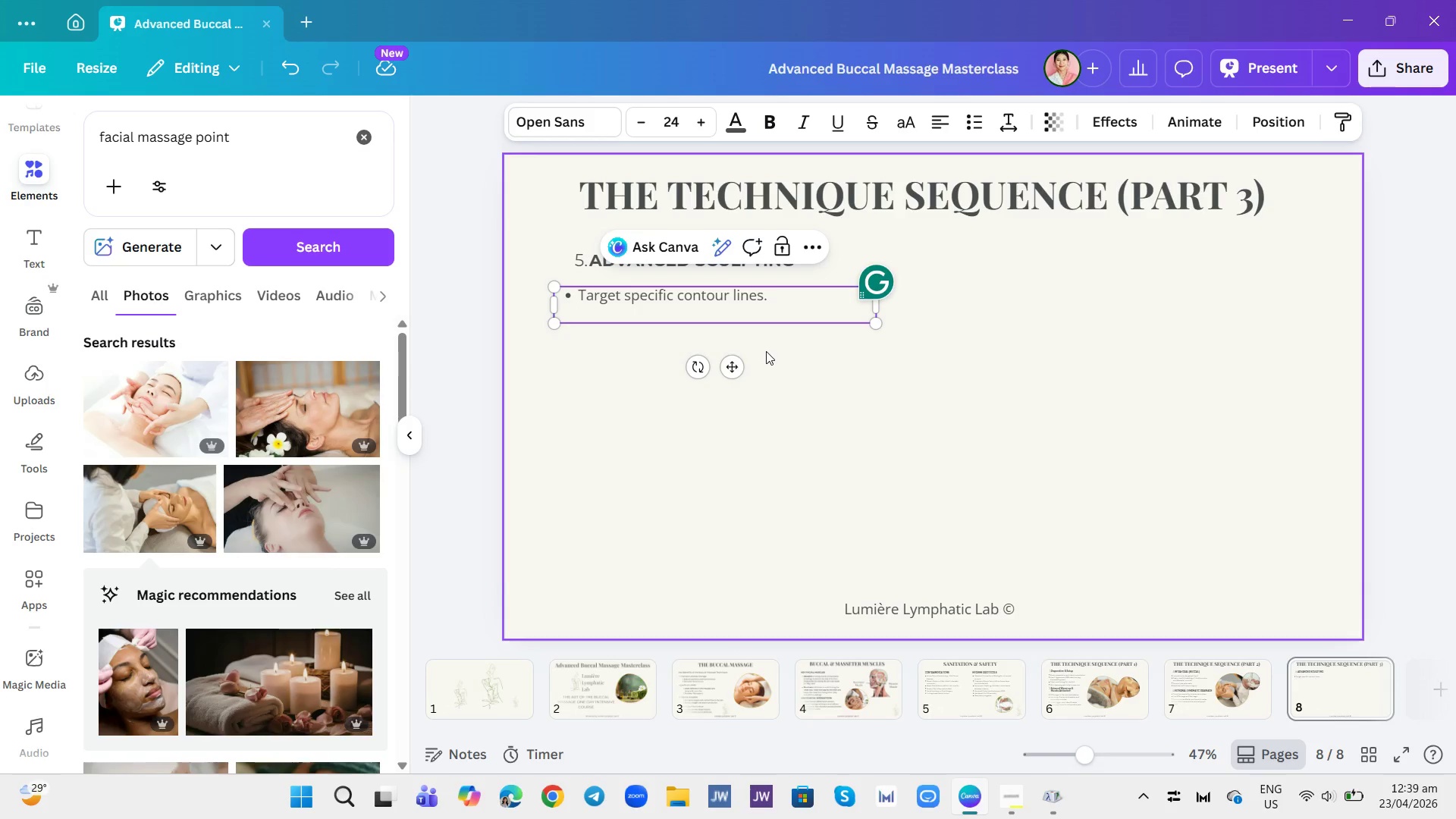 
key(Shift+ShiftRight)
 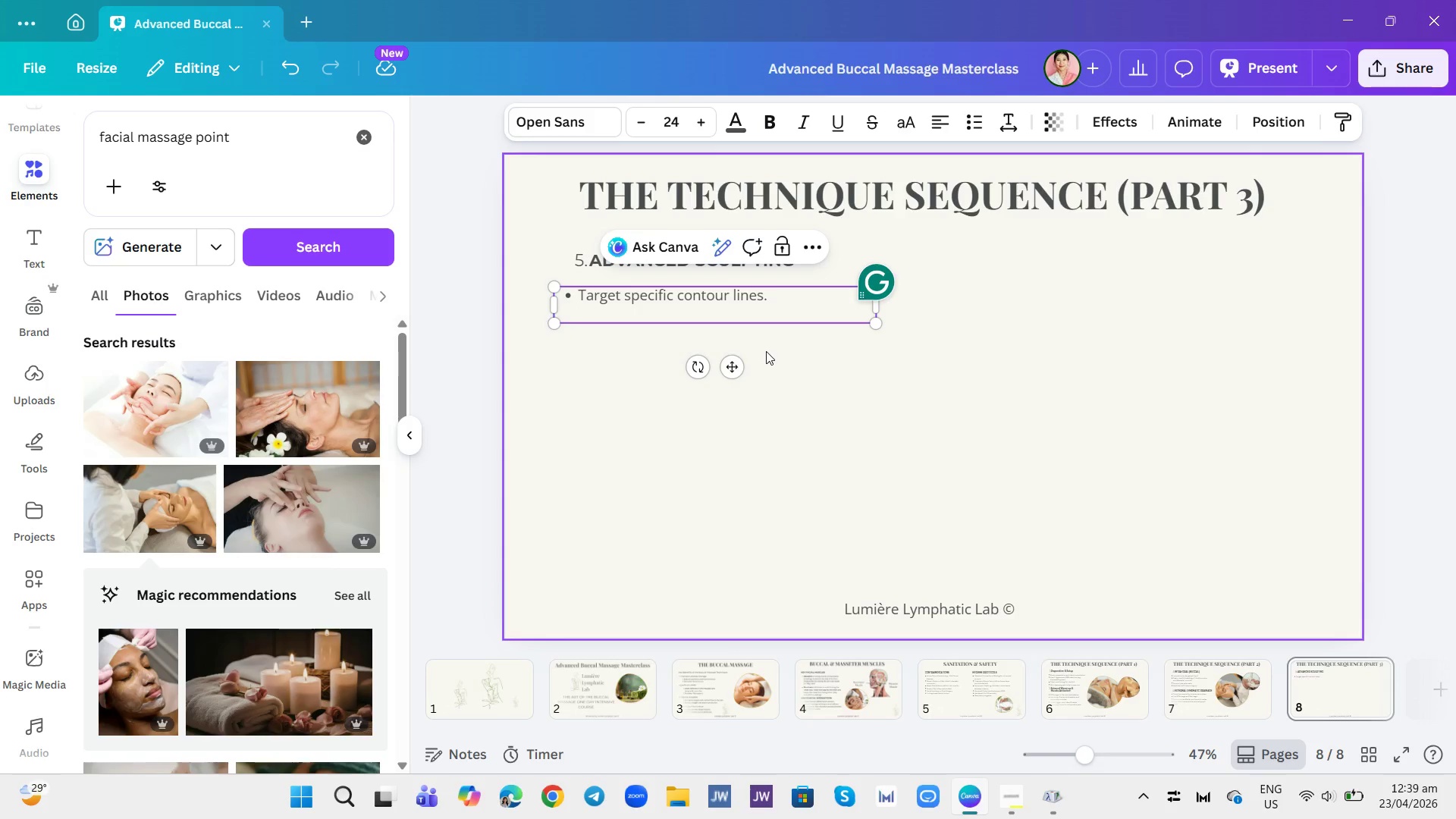 
key(Shift+A)
 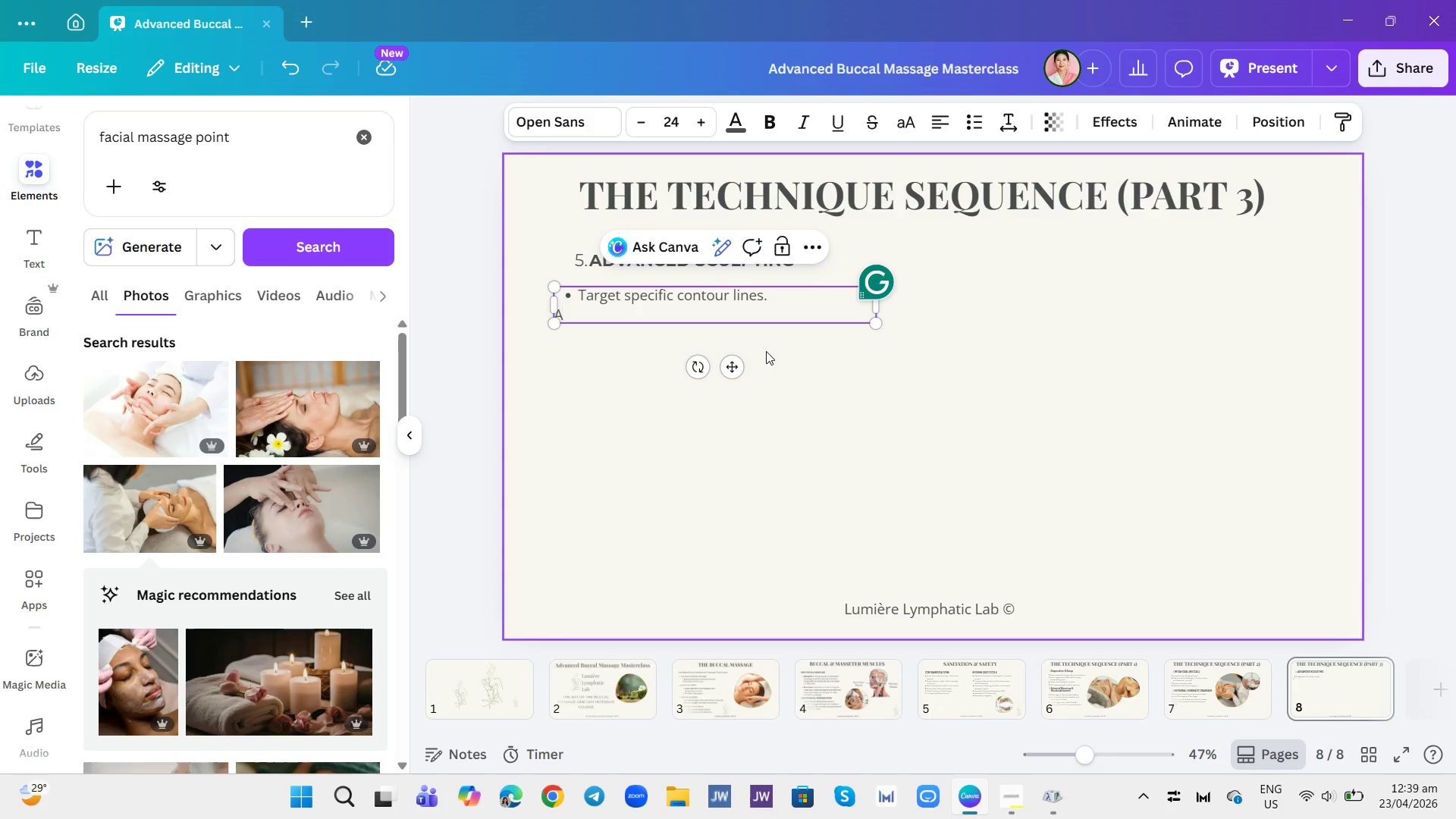 
key(Backspace)
 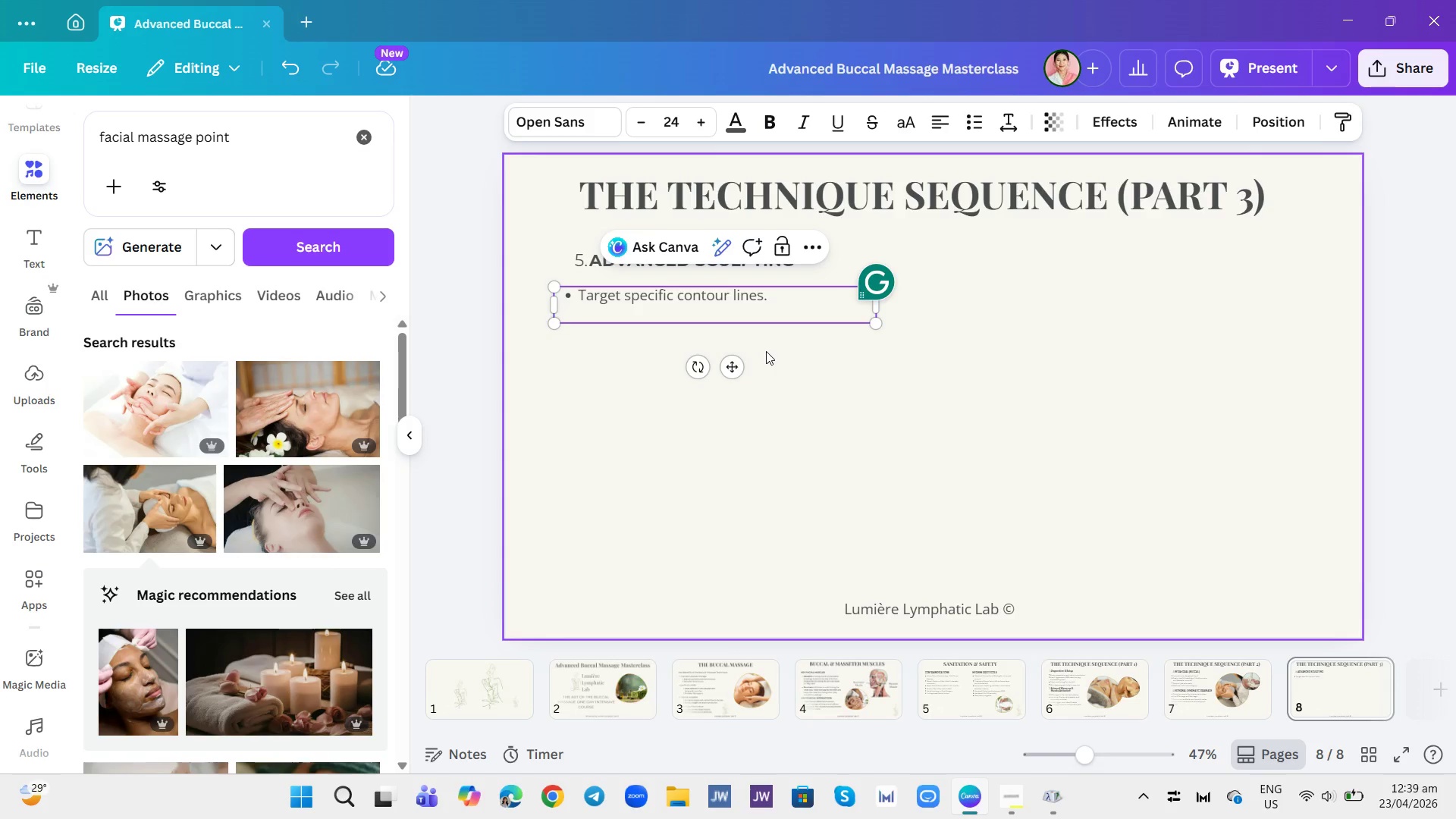 
key(Backspace)
 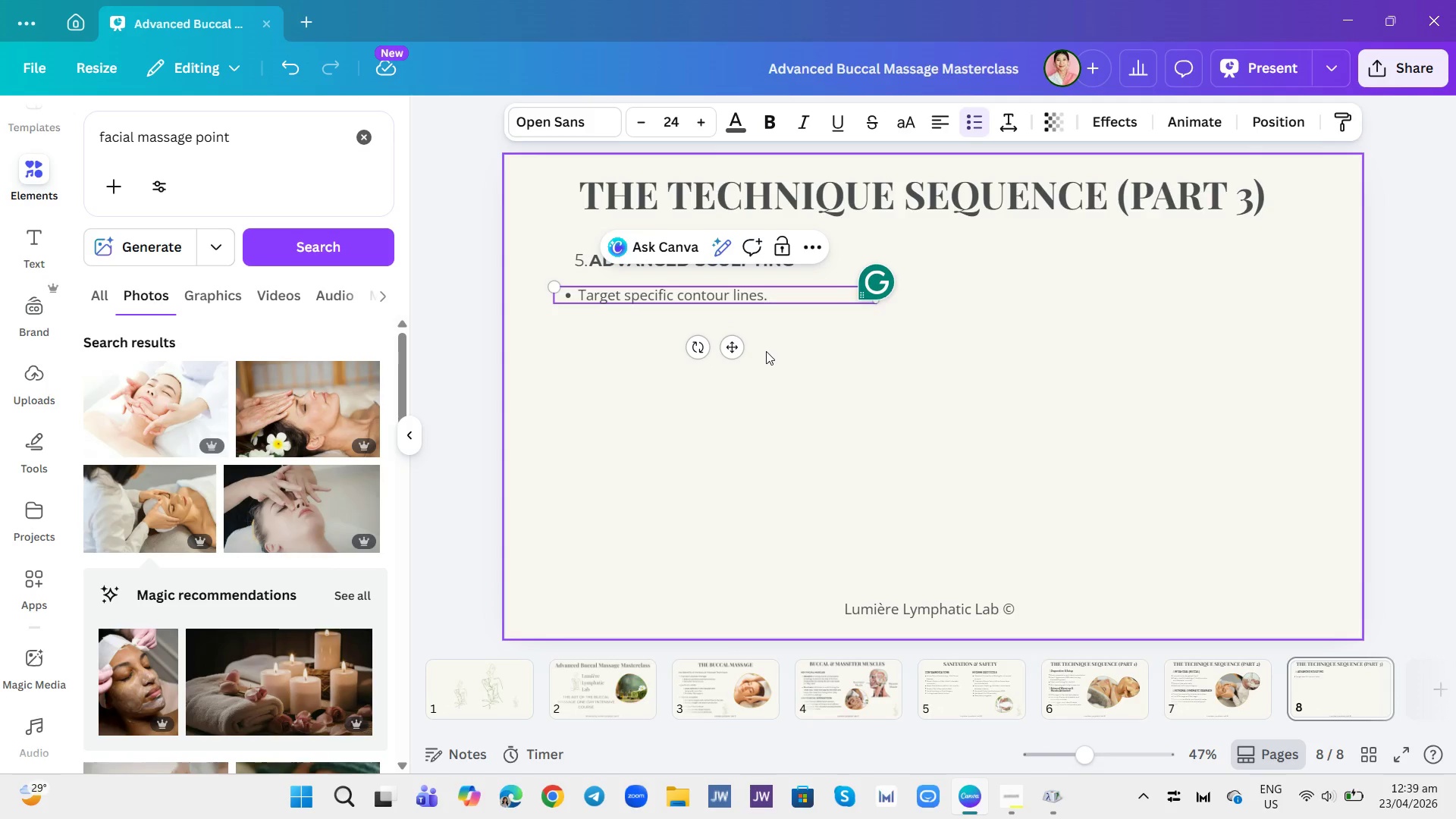 
key(Enter)
 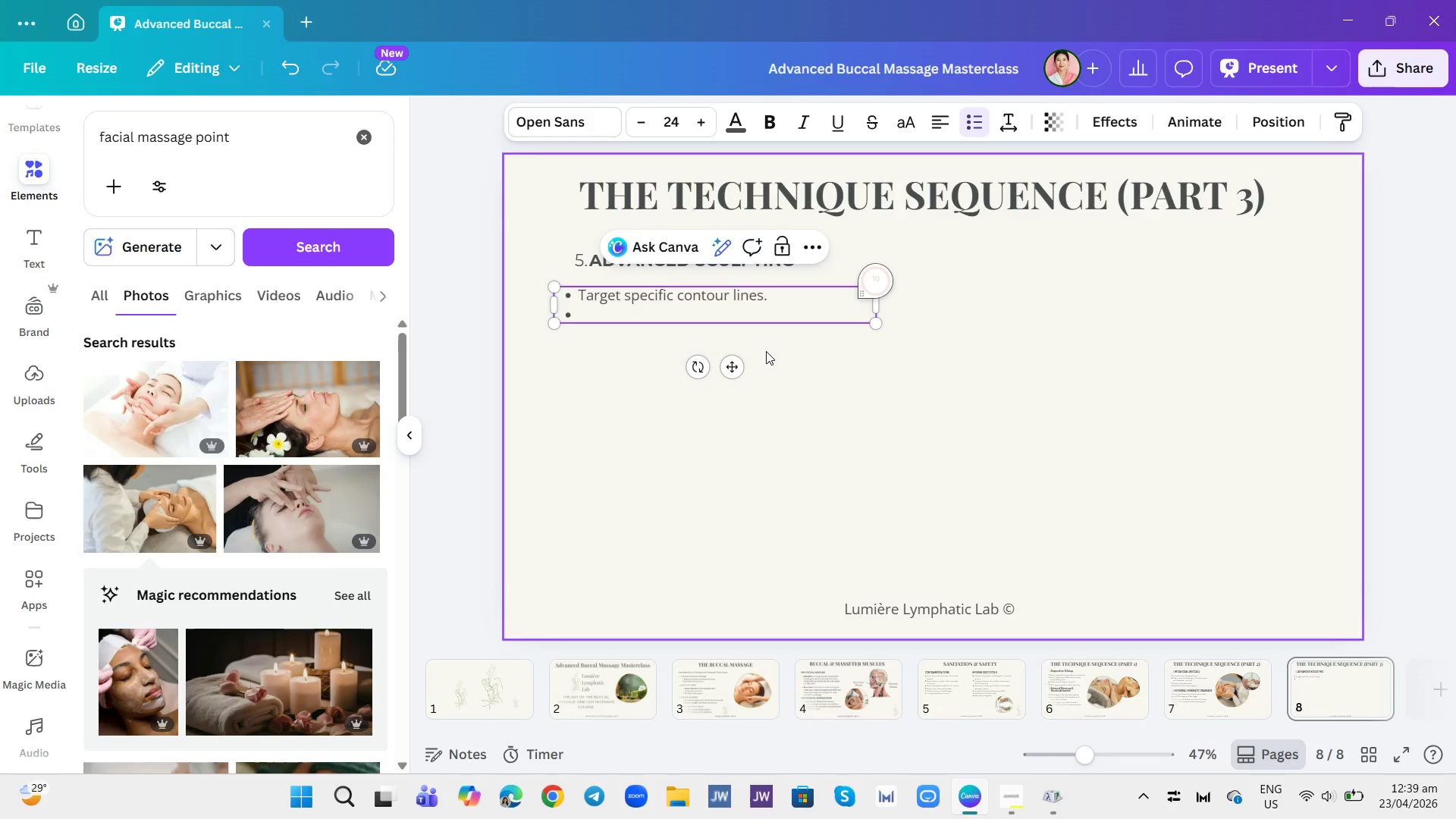 
type(Address aymmetry with focused attention.)
 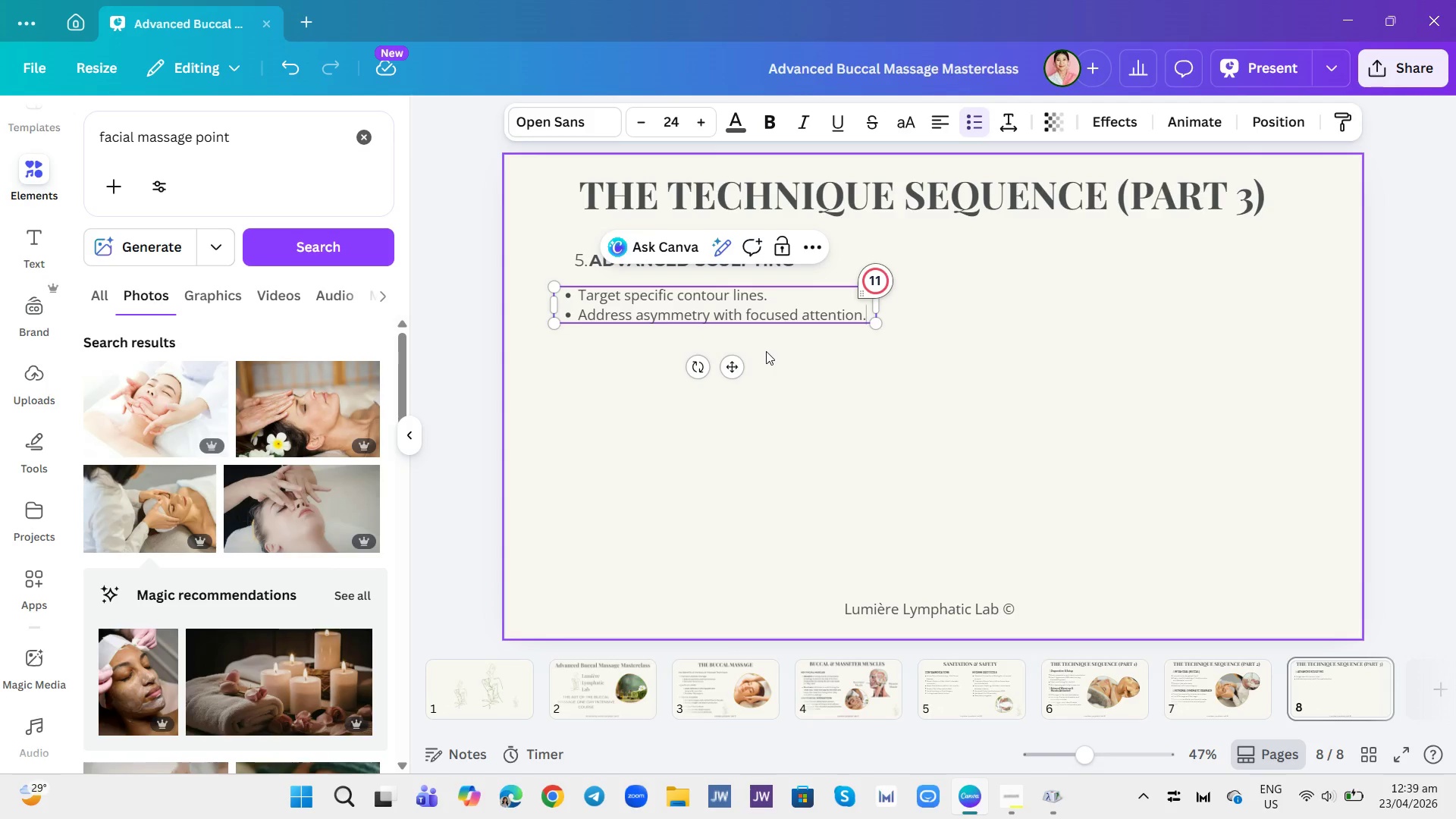 
key(Enter)
 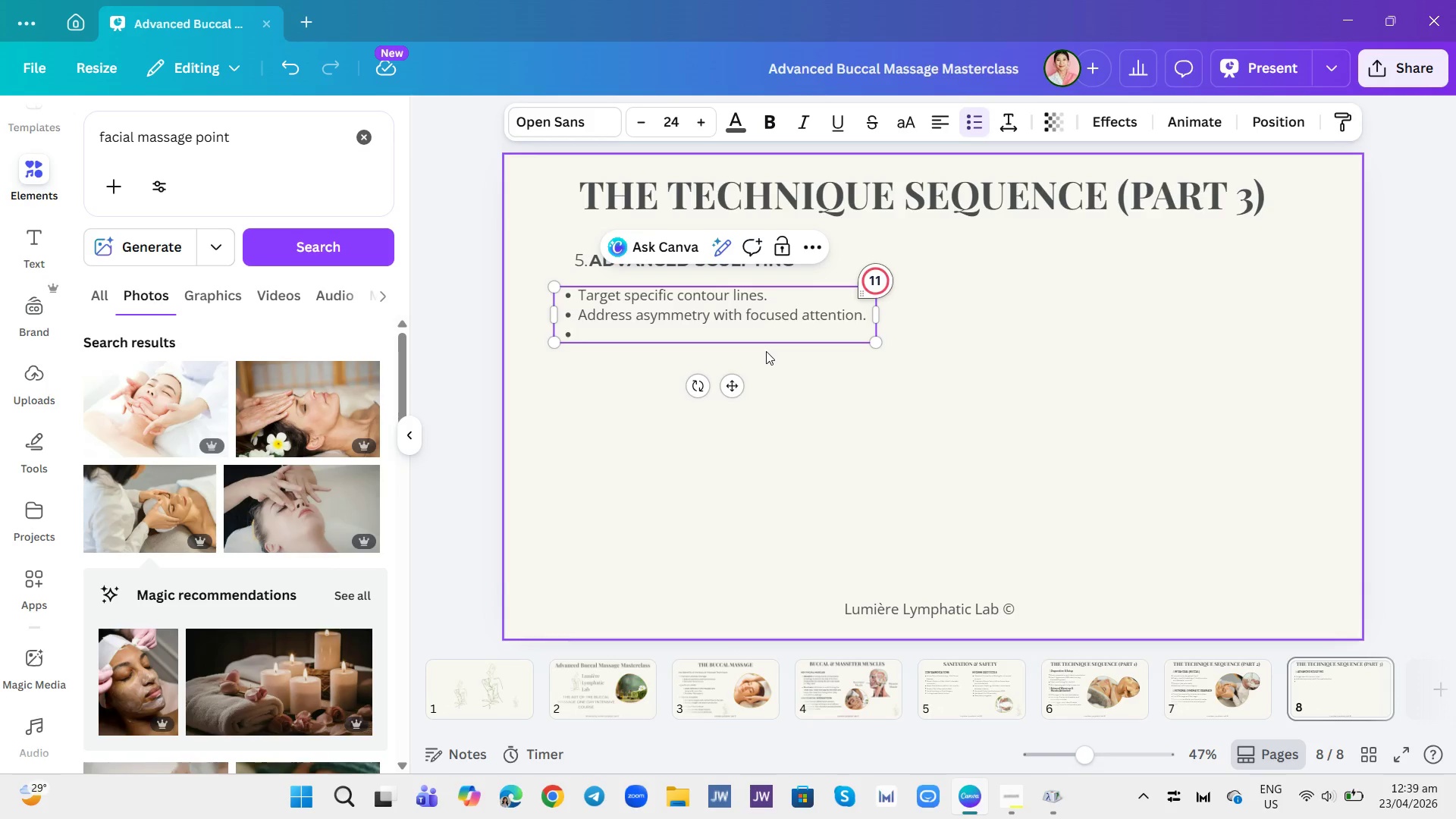 
type(Incorporate subtle tissue lifting strokes.)
 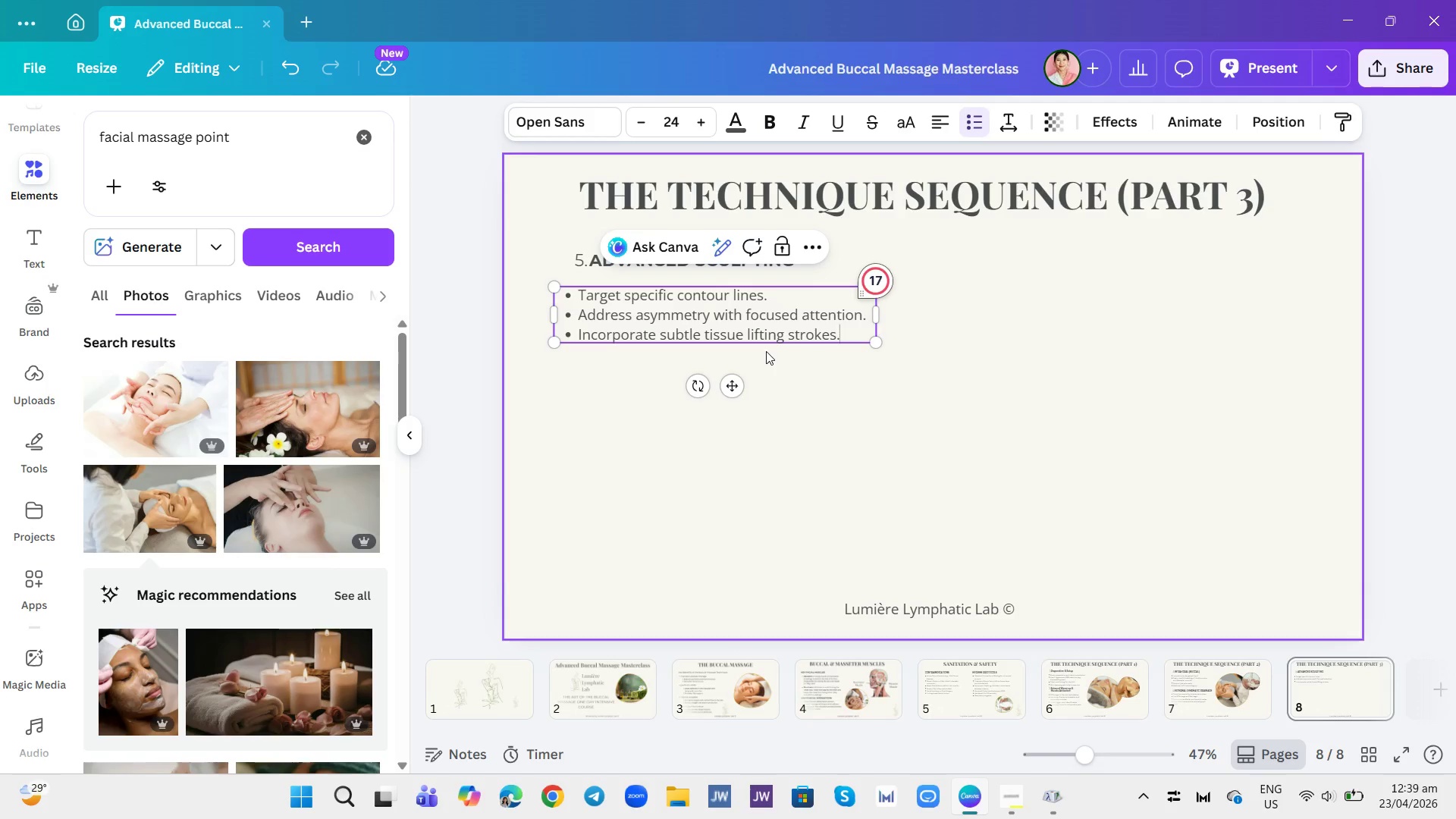 
key(Enter)
 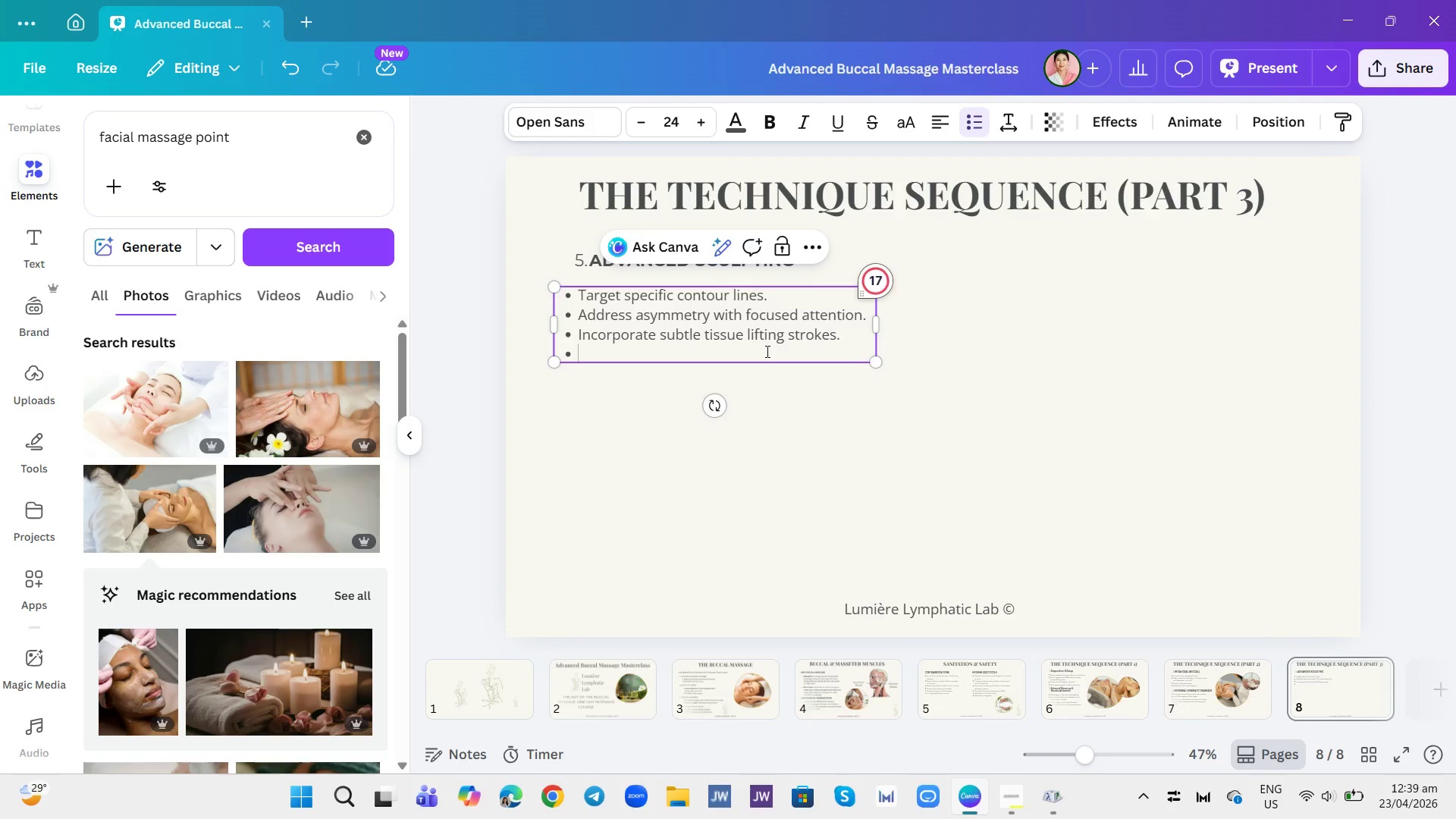 
type(REfine overall facial definition.)
 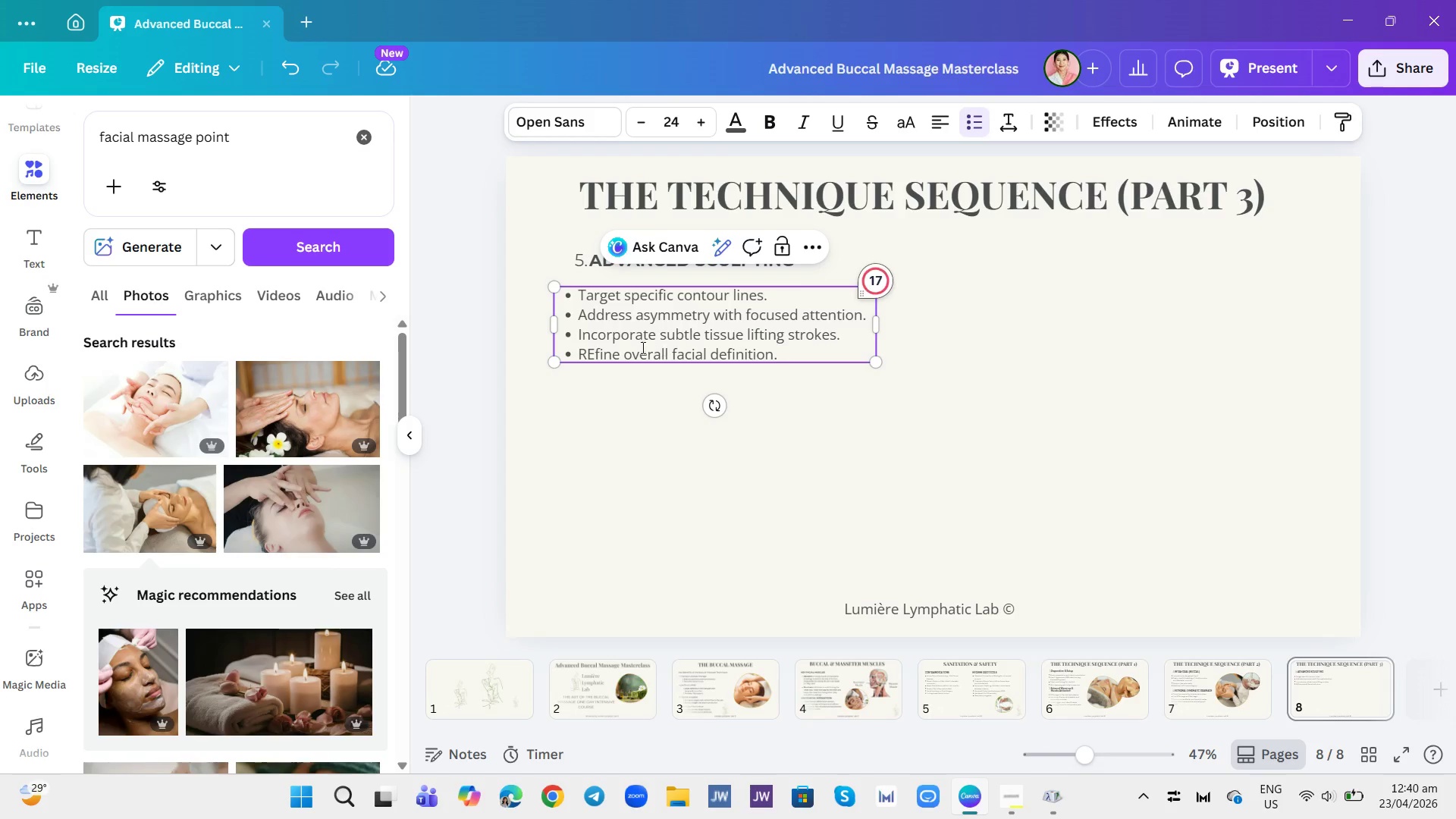 
double_click([598, 359])
 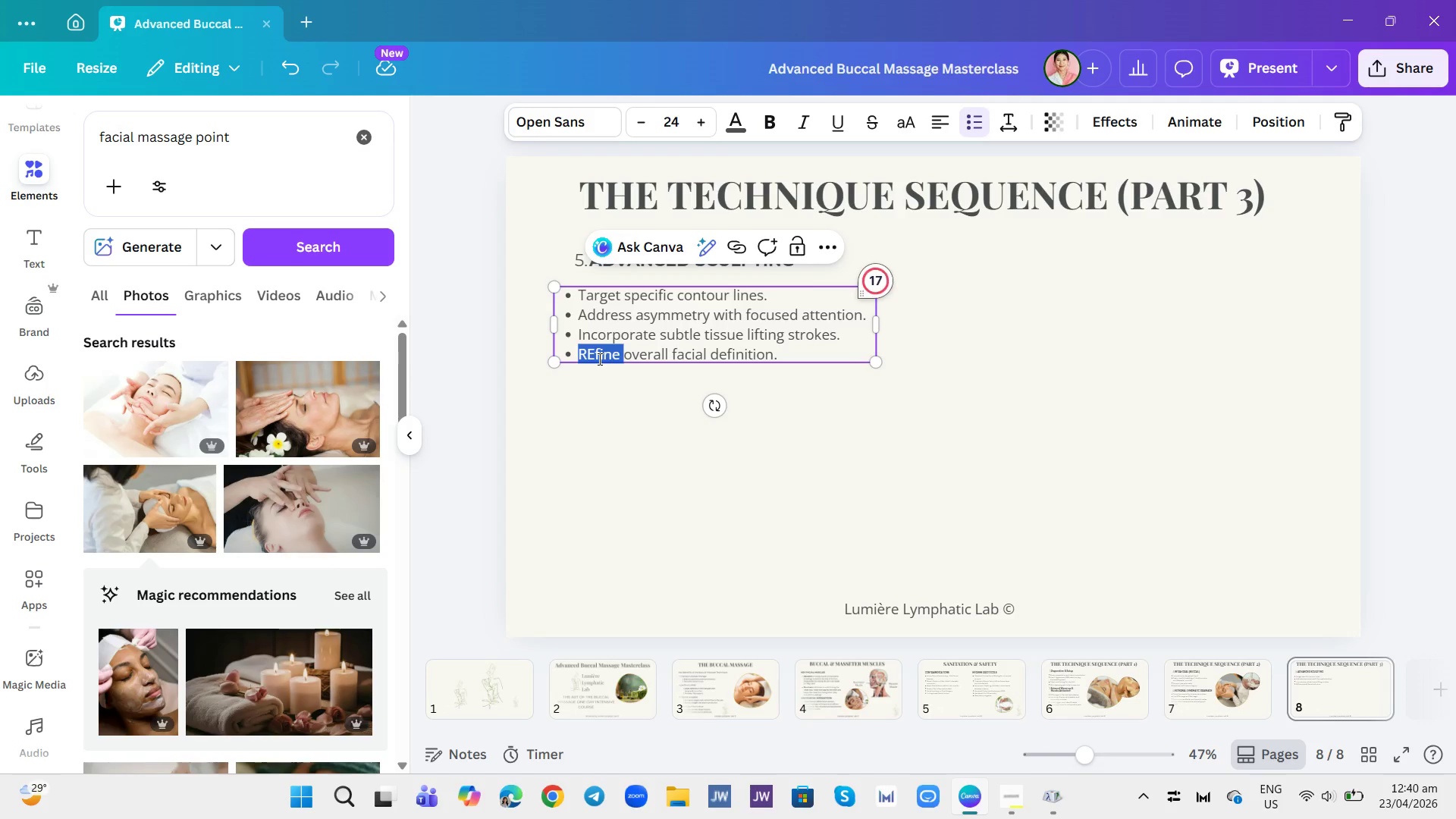 
key(Backspace)
type(Refine )
 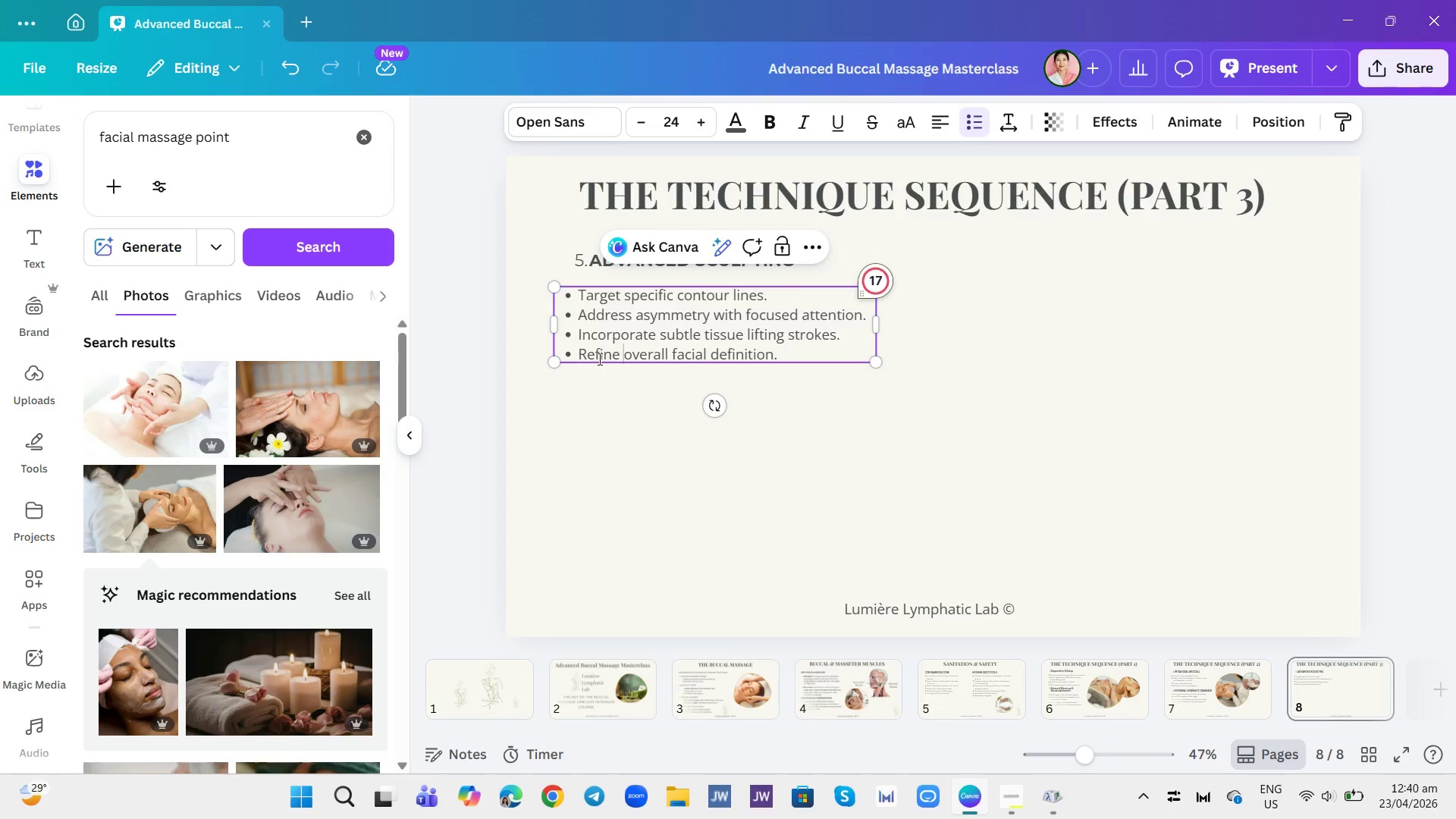 
wait(15.78)
 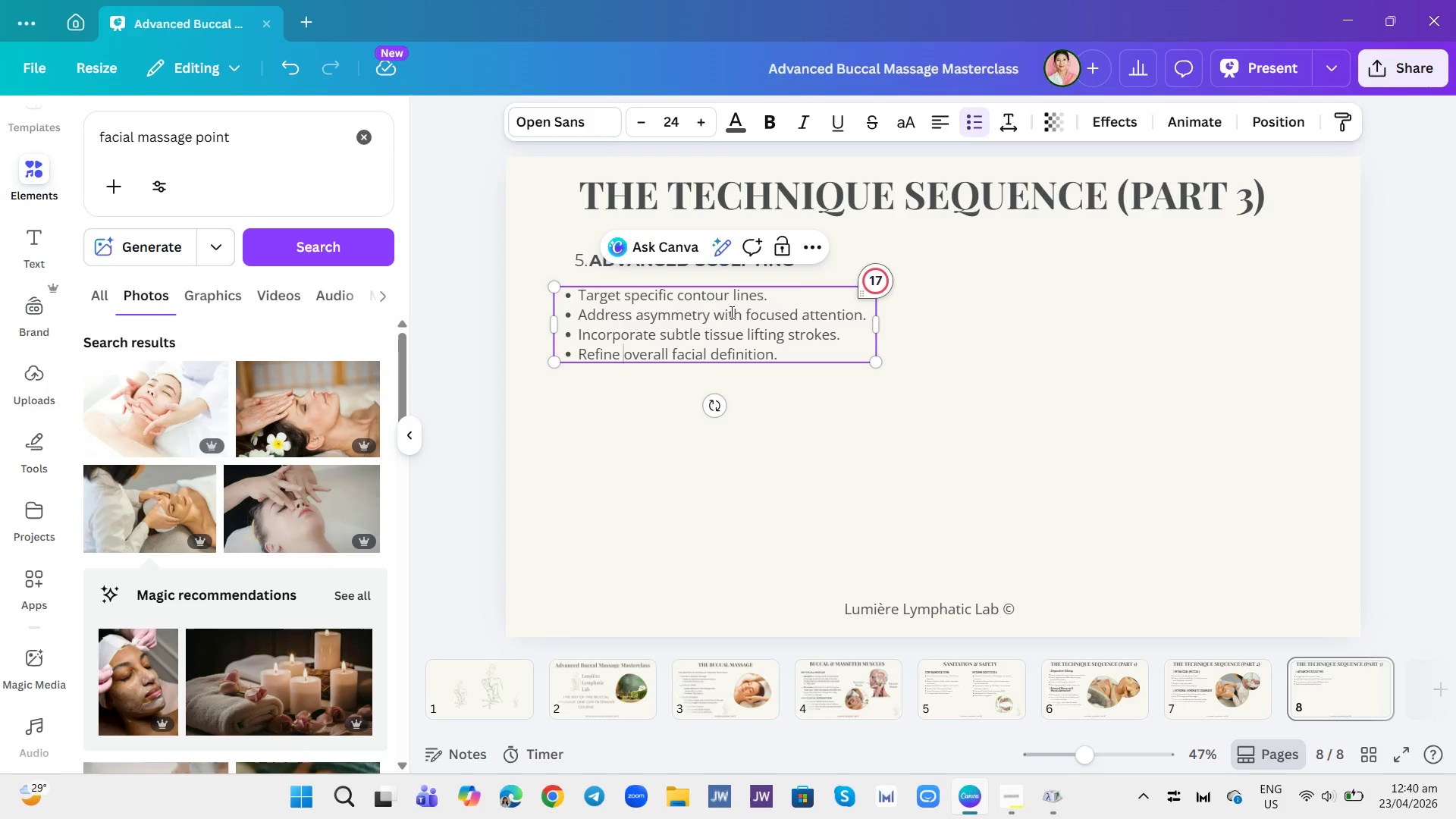 
left_click([838, 432])
 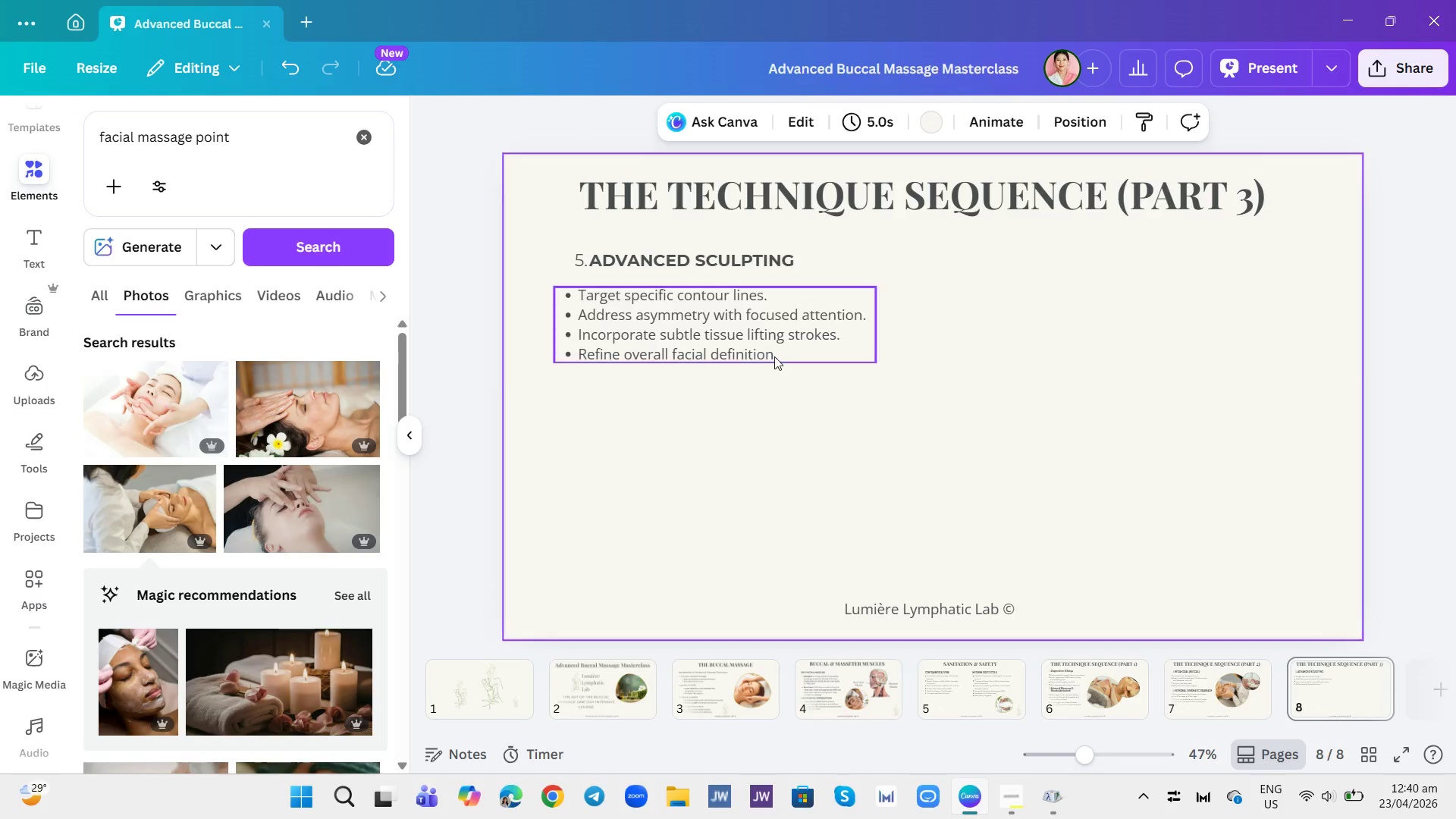 
left_click_drag(start_coordinate=[761, 347], to_coordinate=[761, 338])
 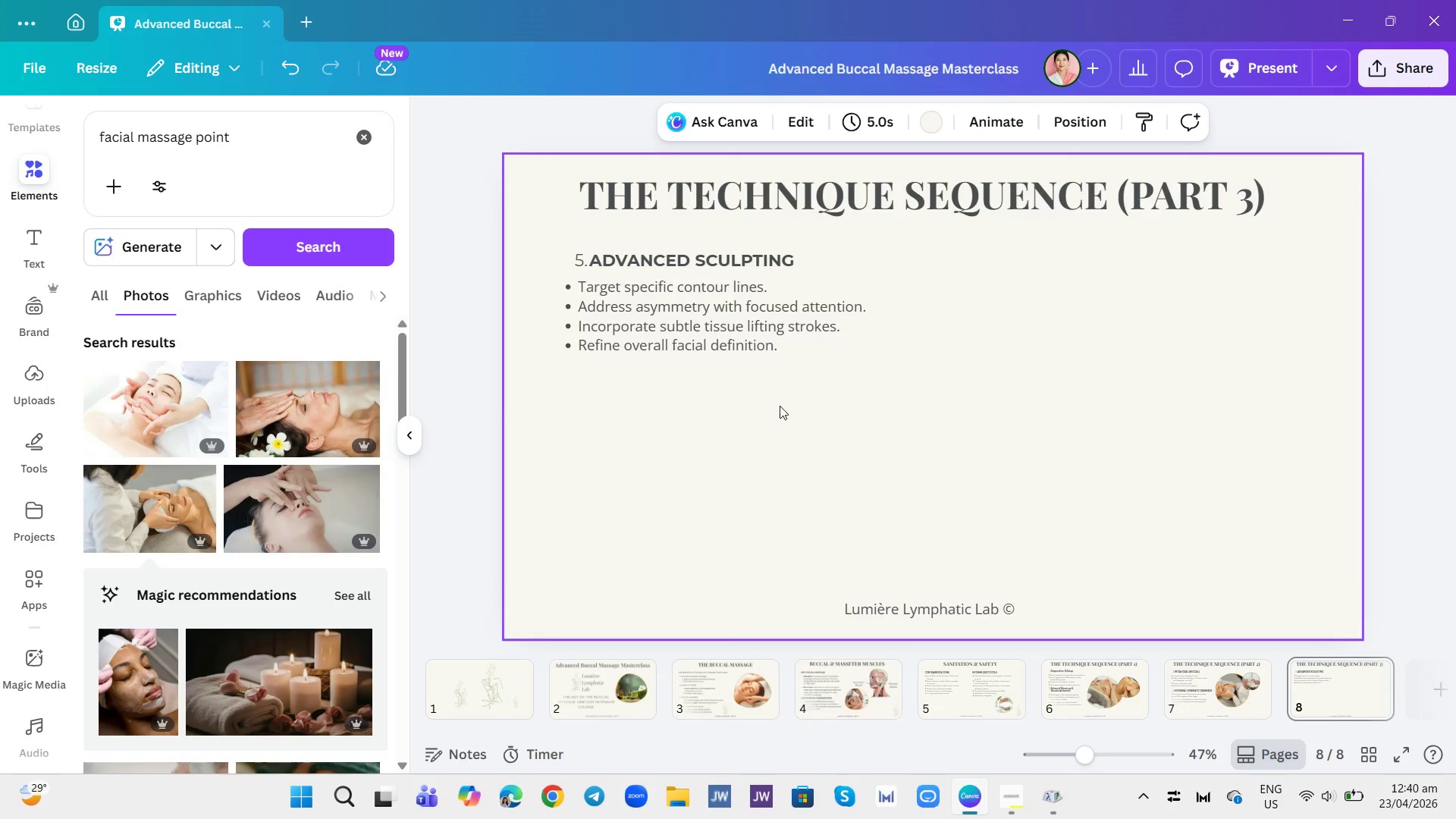 
left_click_drag(start_coordinate=[773, 373], to_coordinate=[672, 227])
 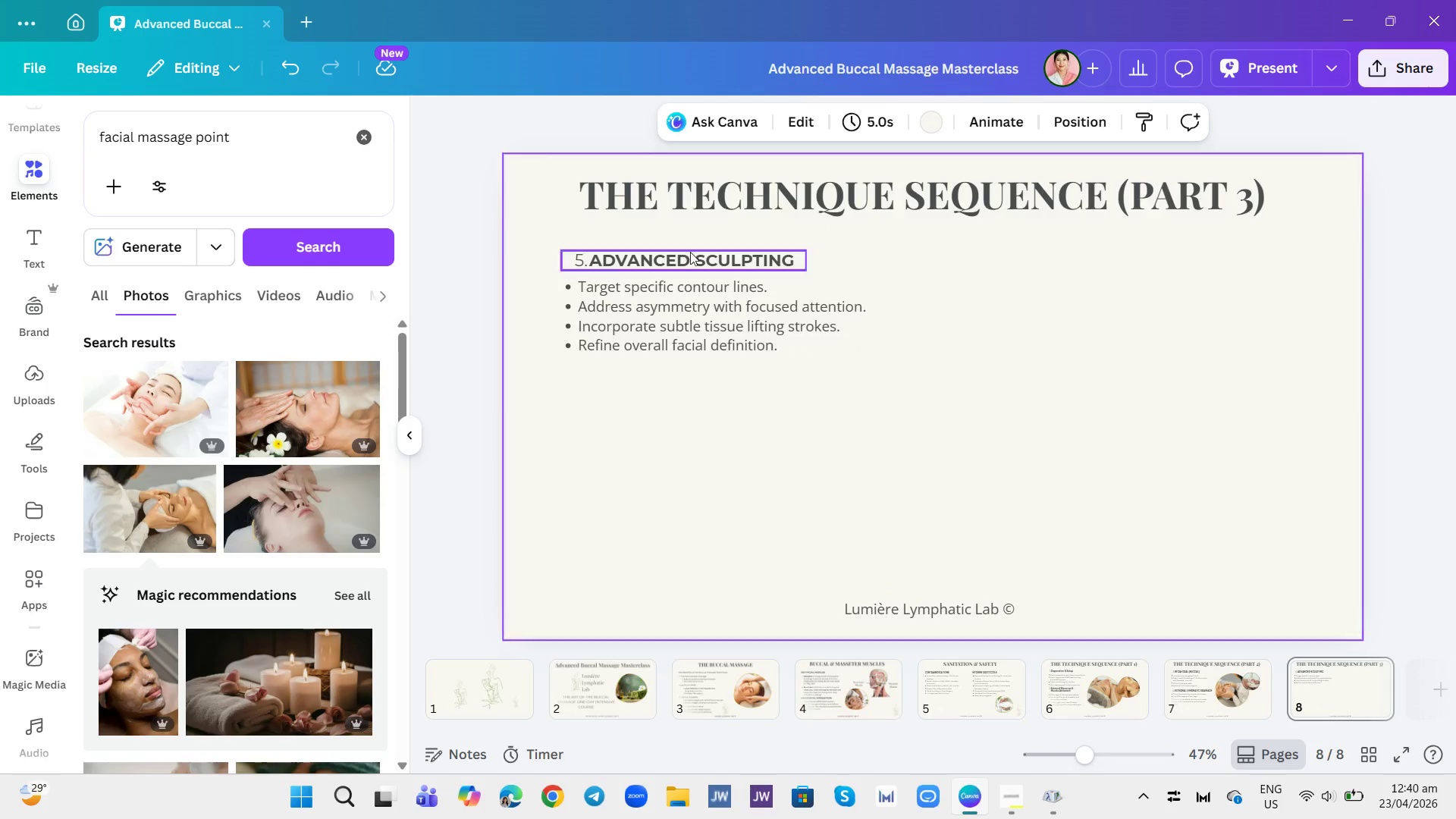 
left_click_drag(start_coordinate=[761, 360], to_coordinate=[688, 251])
 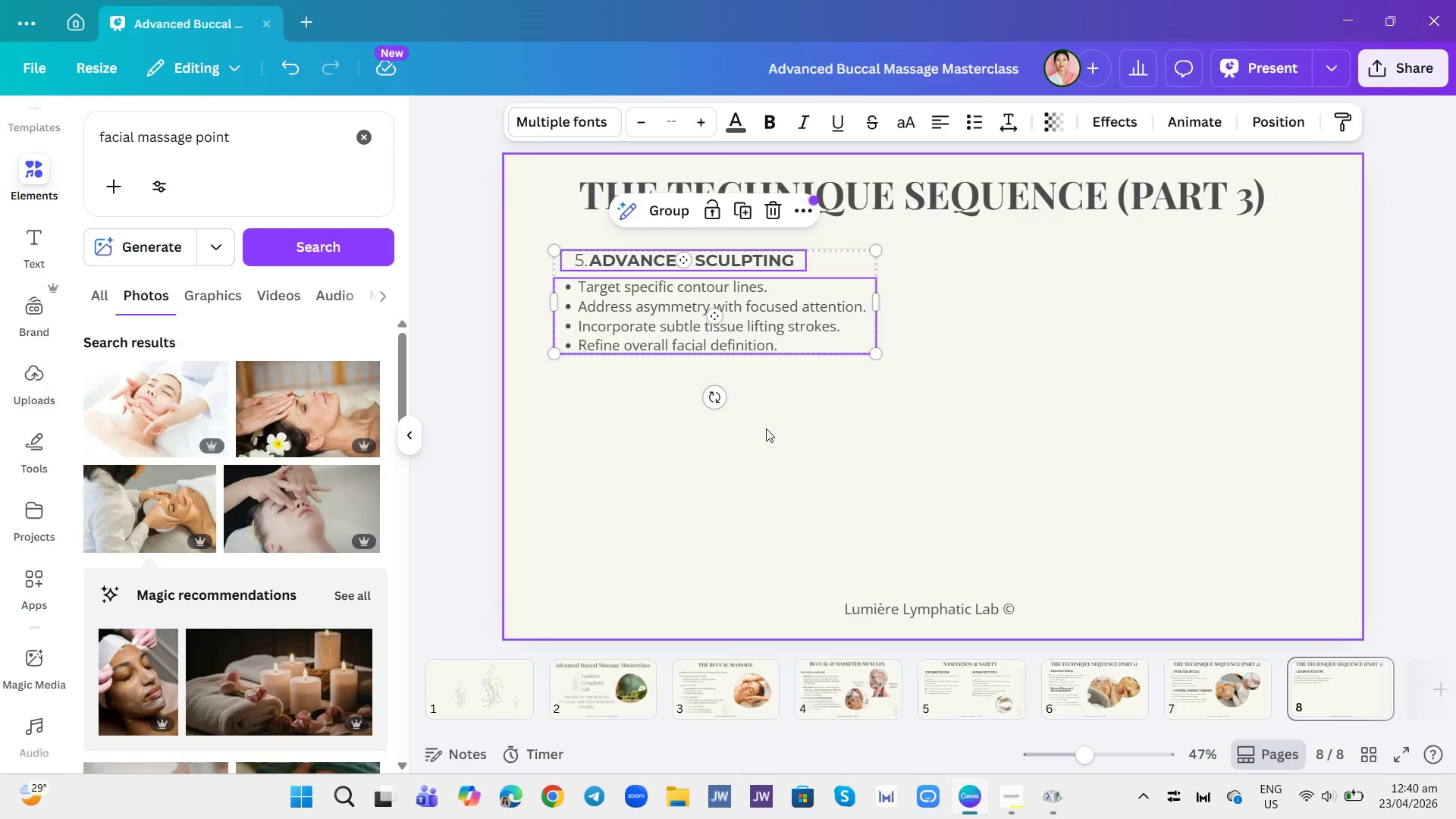 
double_click([635, 455])
 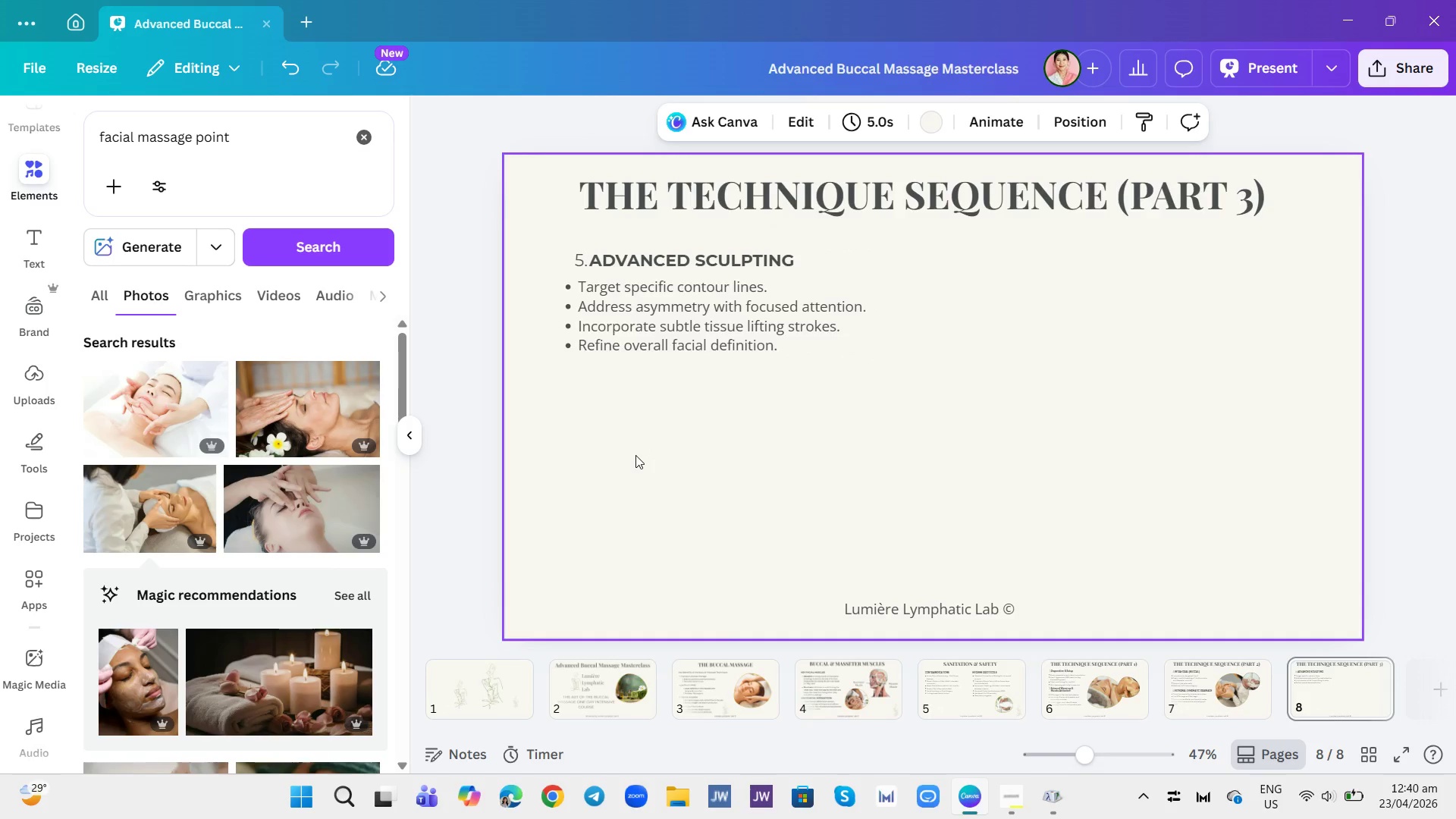 
key(Control+V)
 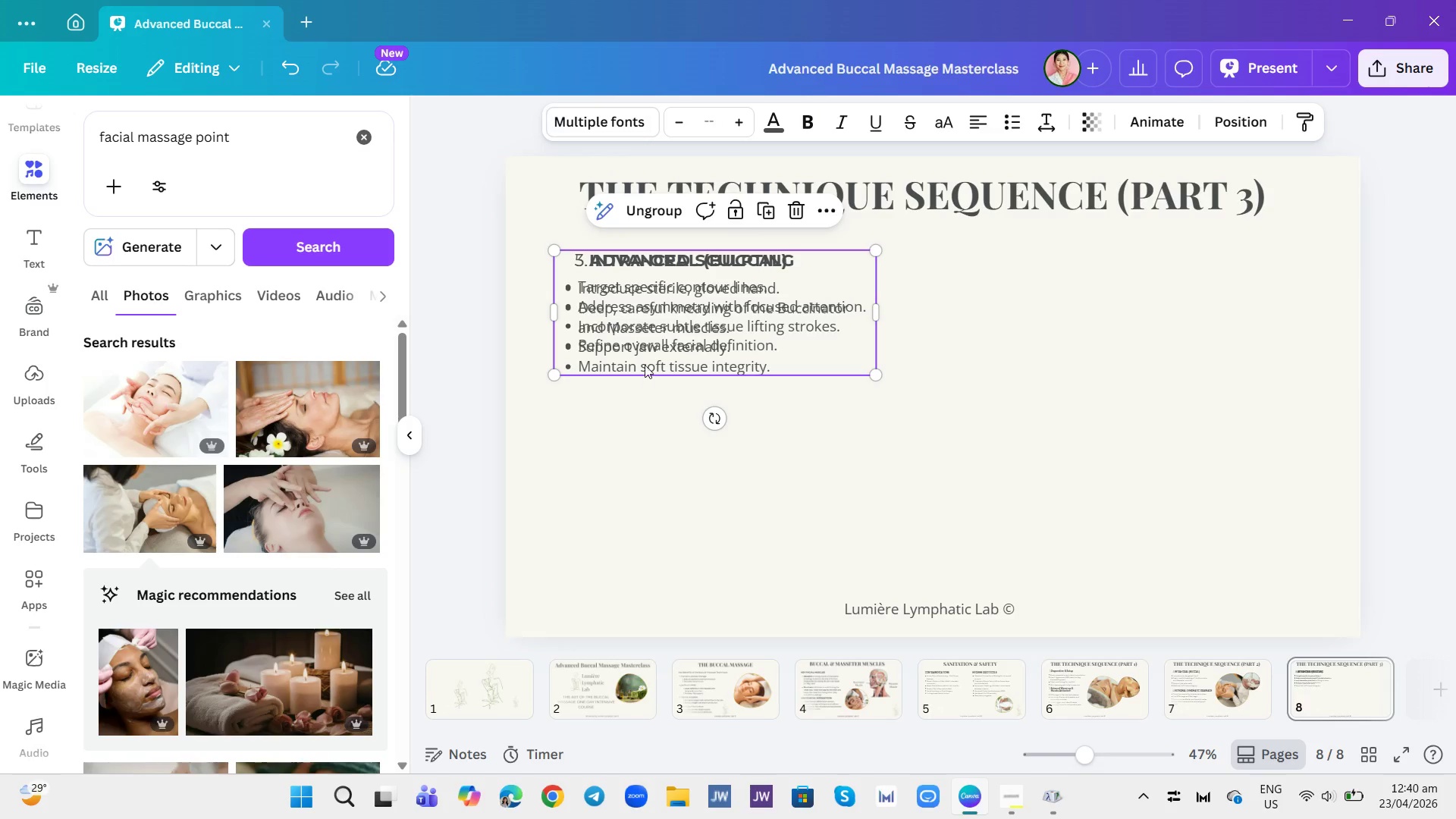 
left_click_drag(start_coordinate=[645, 334], to_coordinate=[645, 475])
 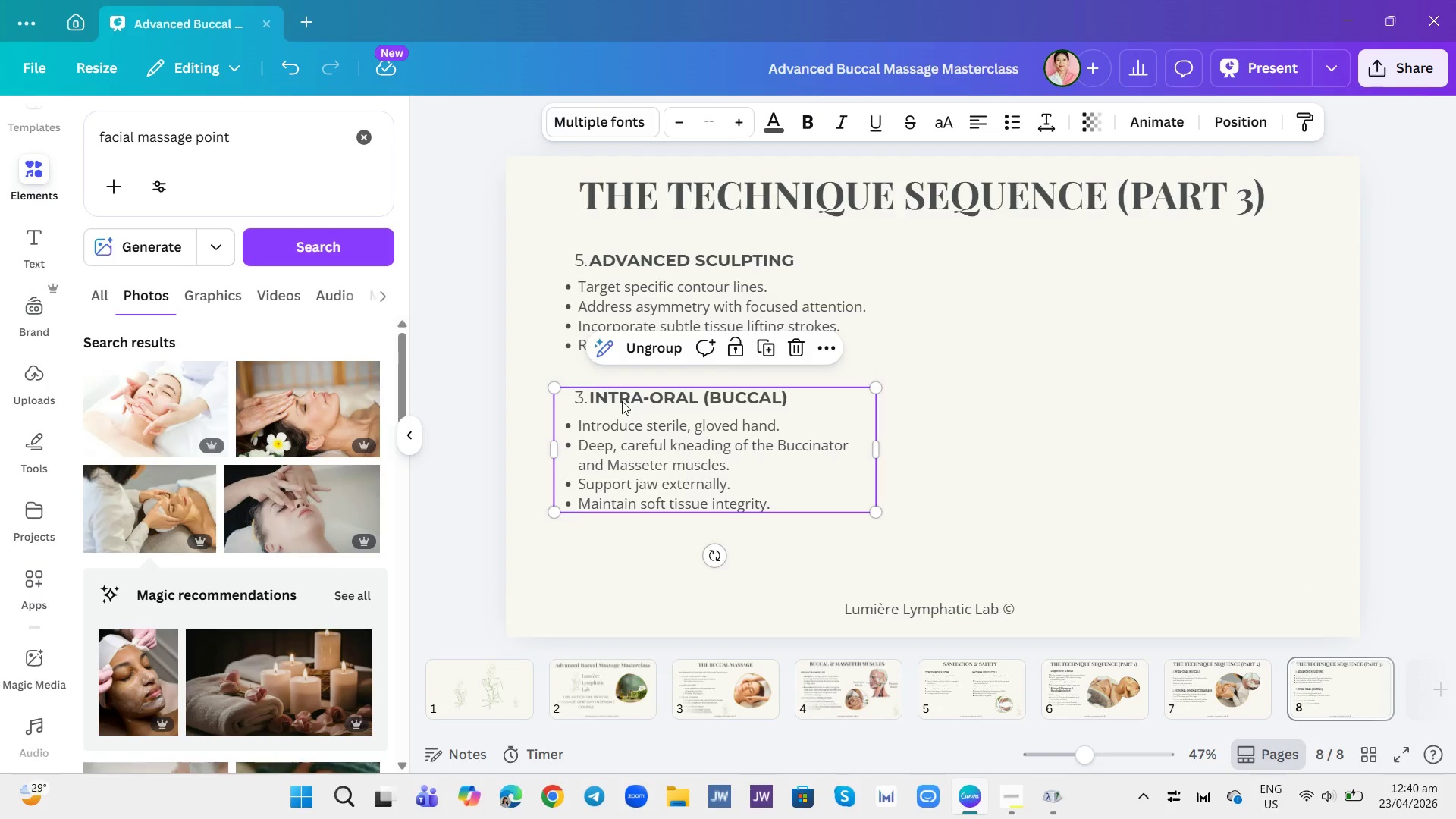 
double_click([622, 400])
 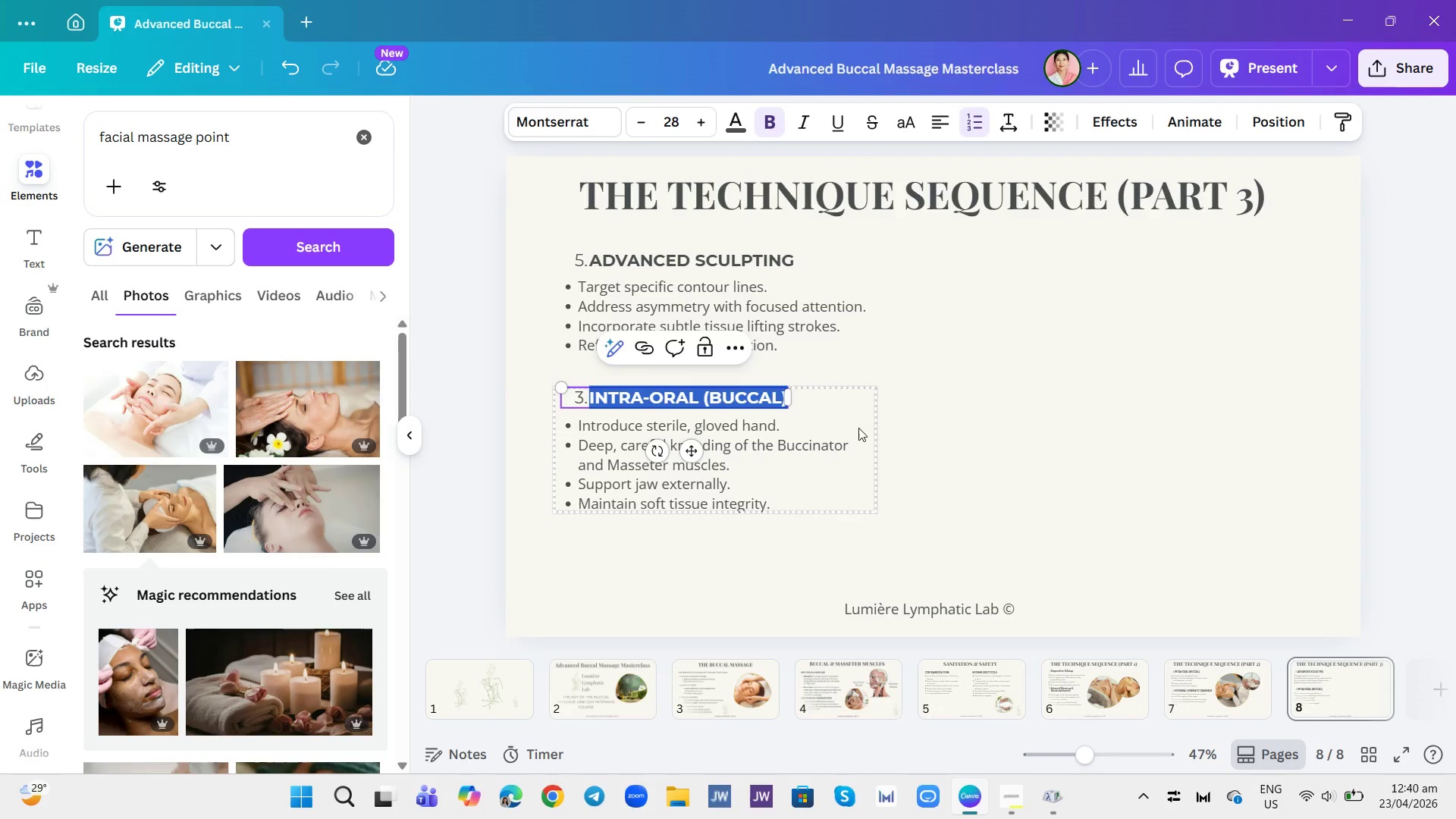 
left_click([883, 425])
 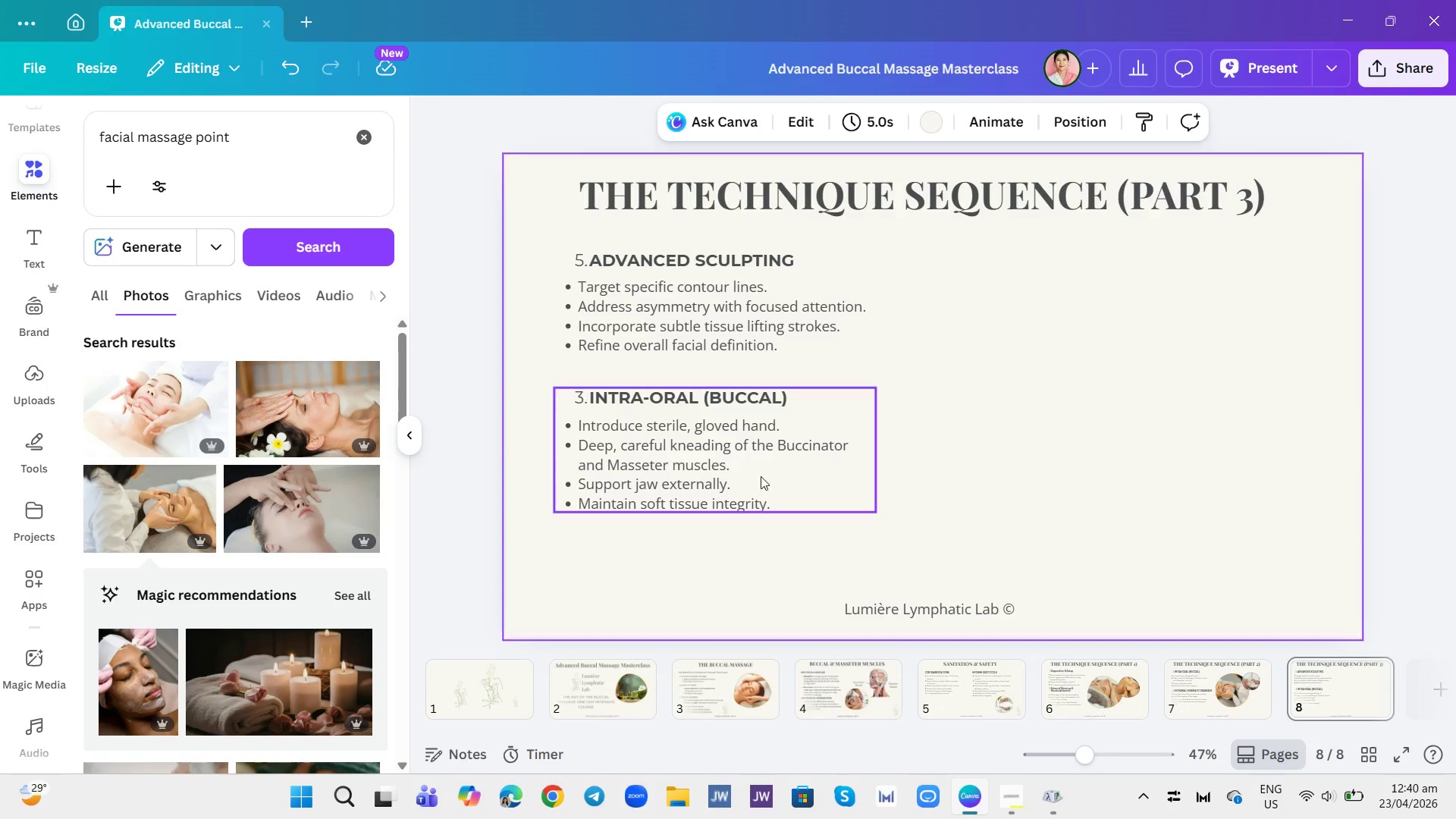 
triple_click([731, 480])
 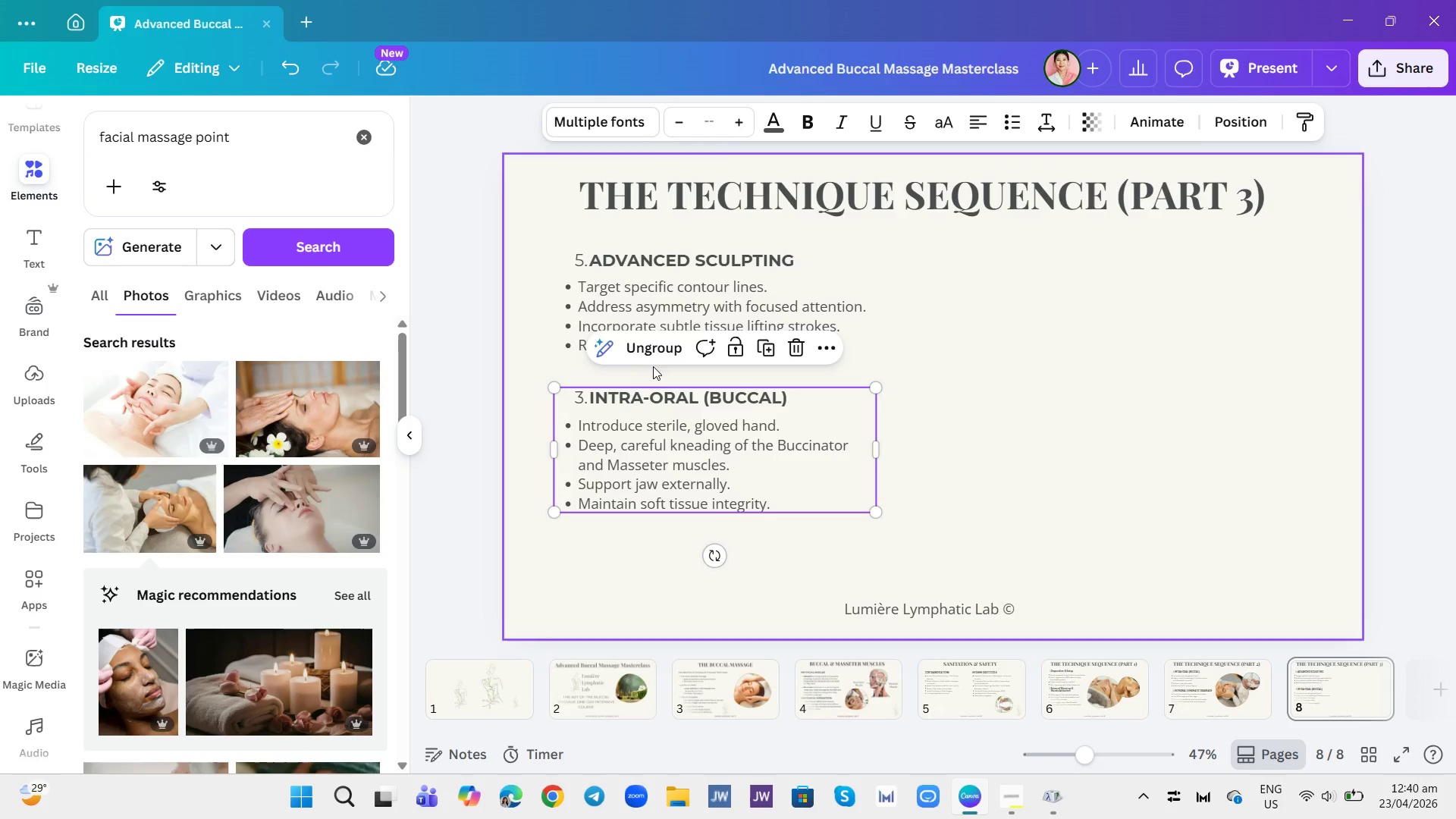 
left_click([657, 353])
 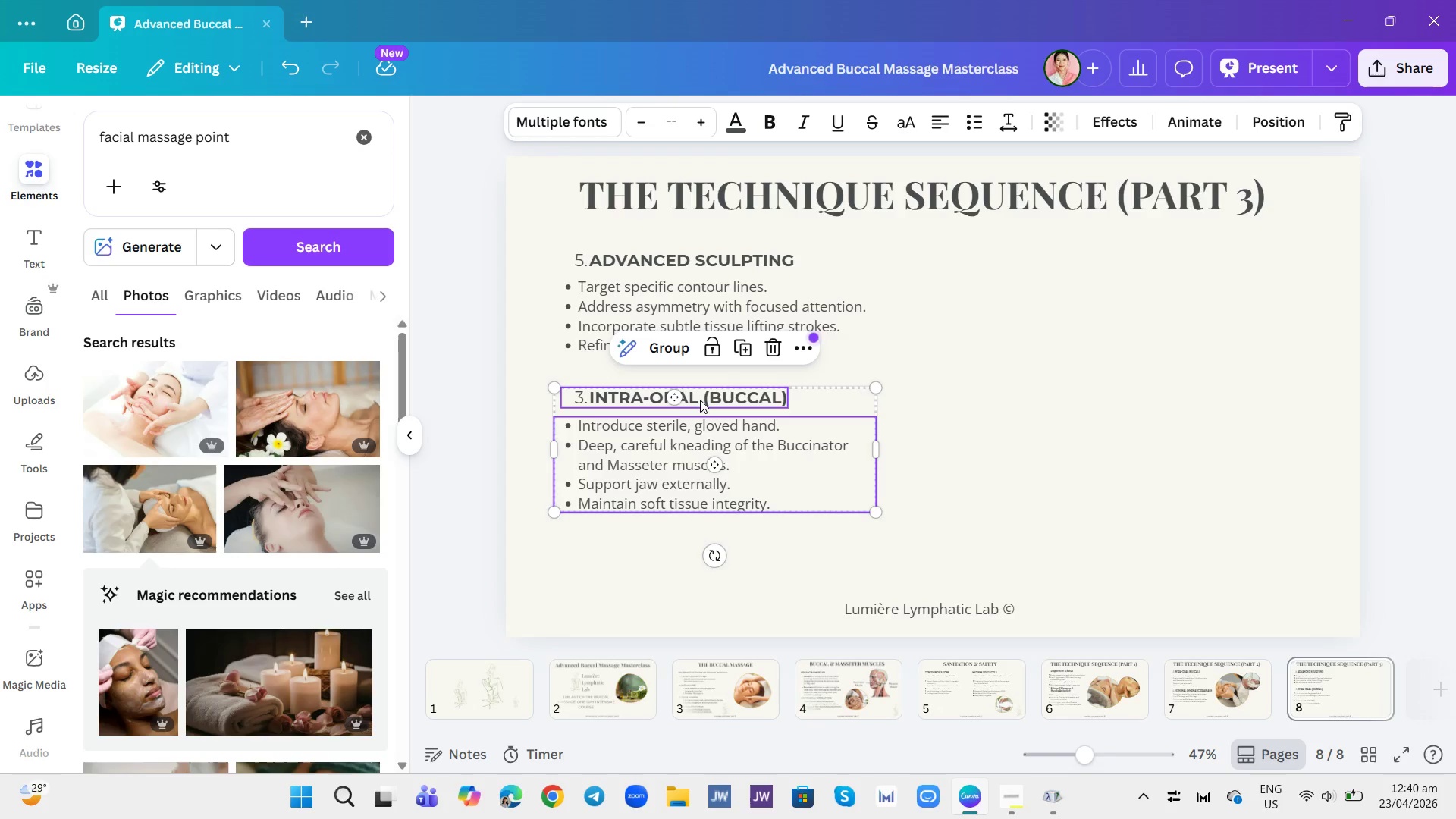 
double_click([700, 400])
 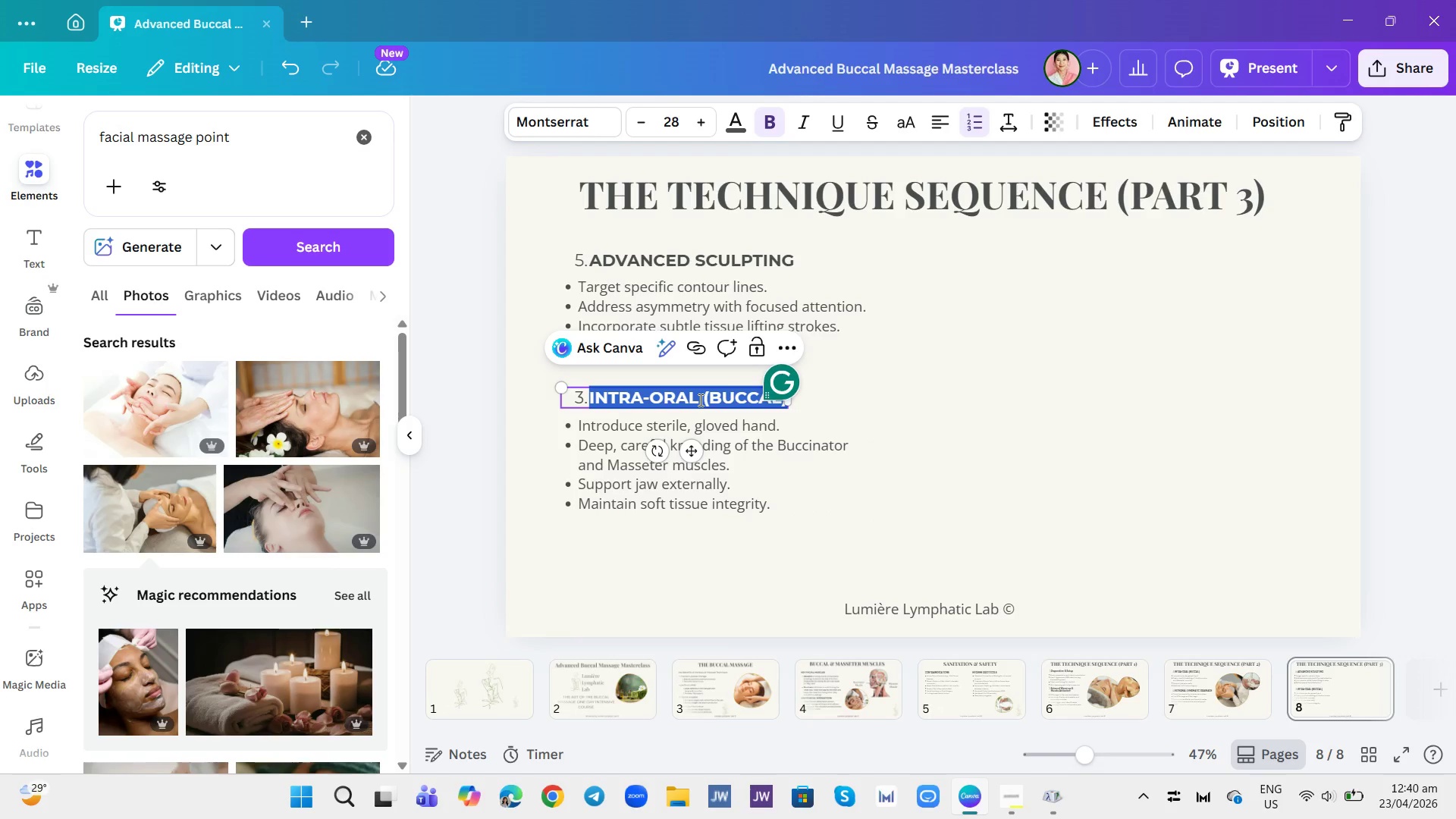 
key(Backspace)
key(Backspace)
type(6. POST-TRATMENT CLIENT CARE)
 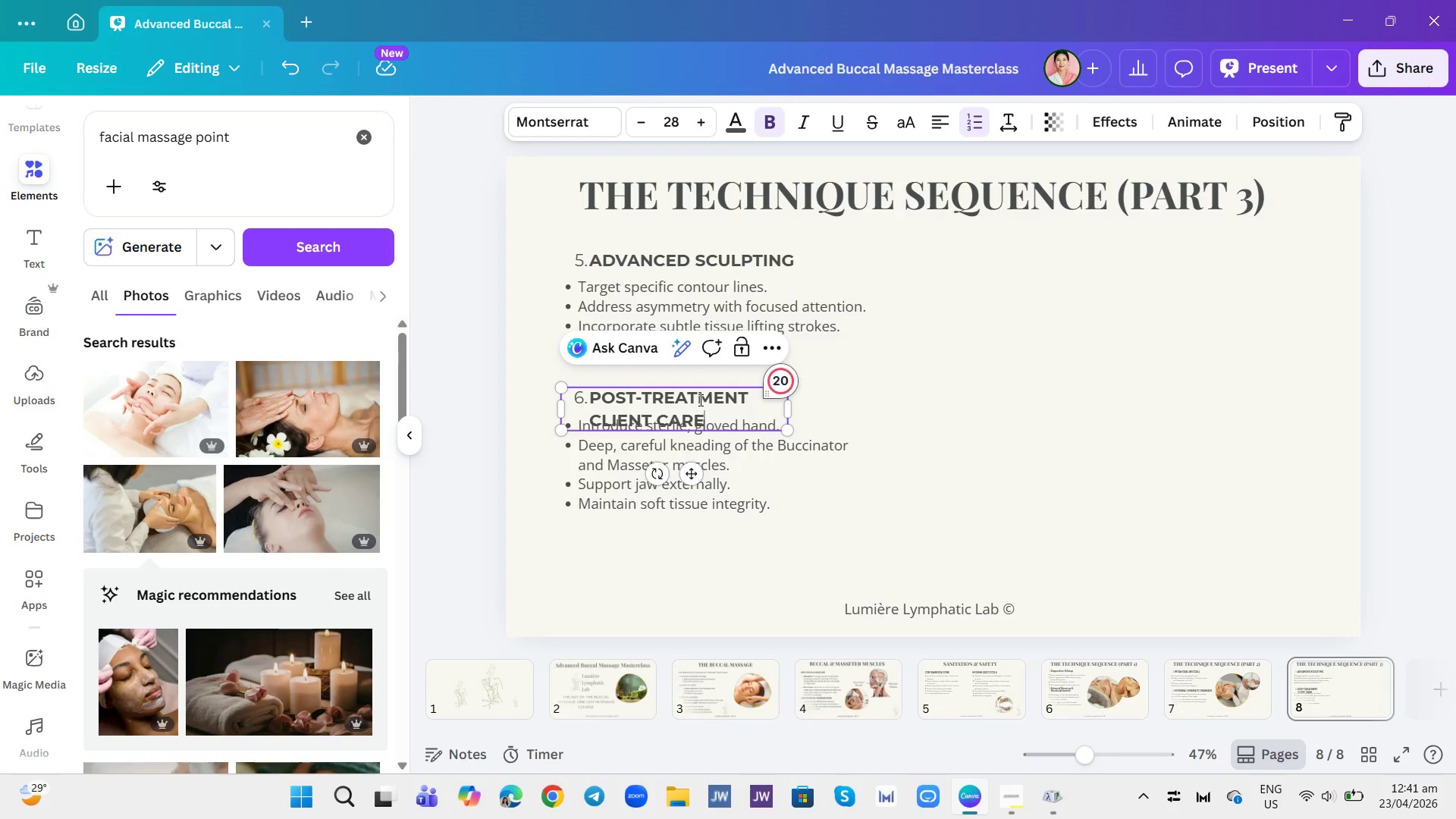 
left_click([802, 408])
 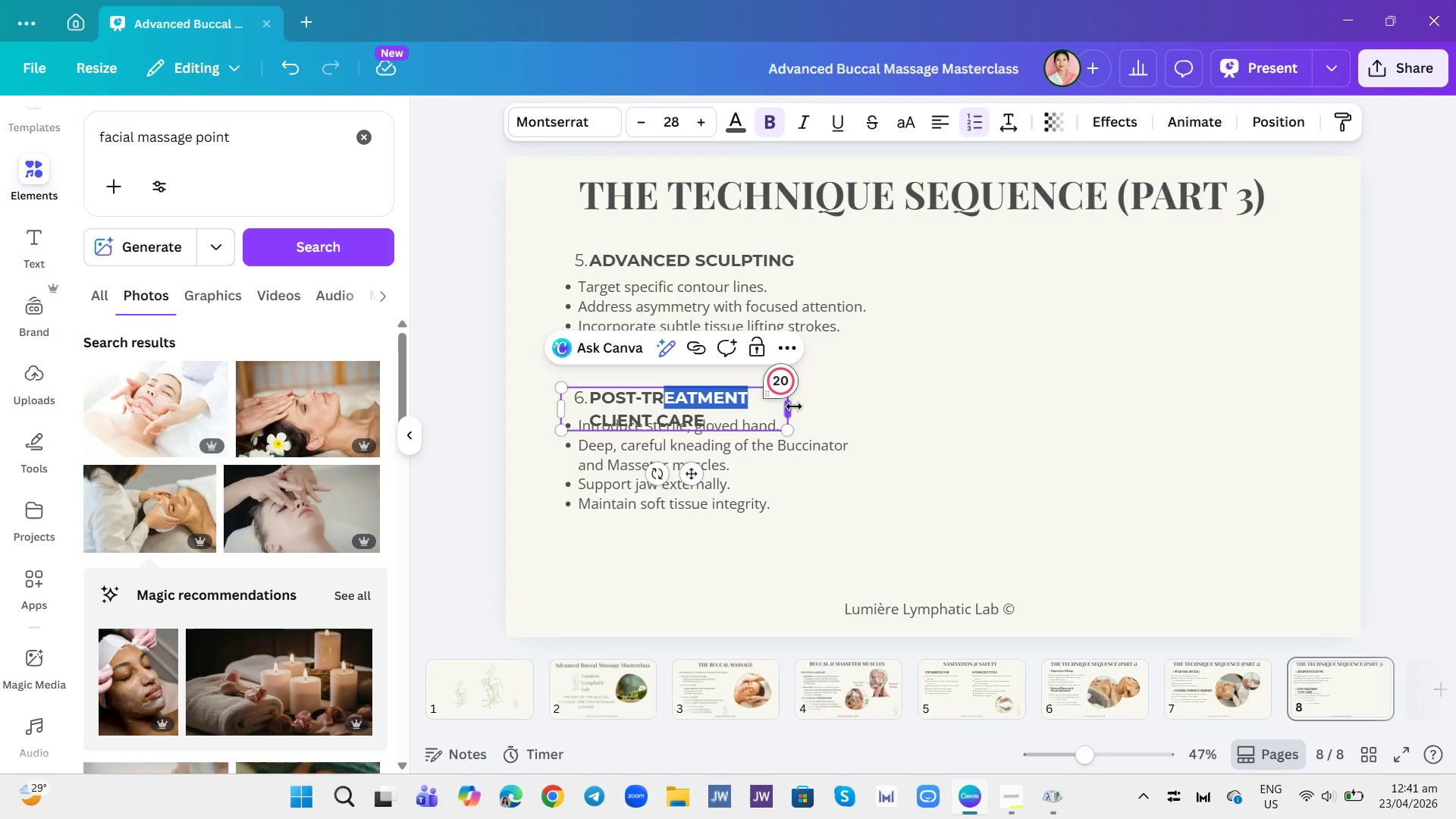 
left_click_drag(start_coordinate=[792, 406], to_coordinate=[890, 425])
 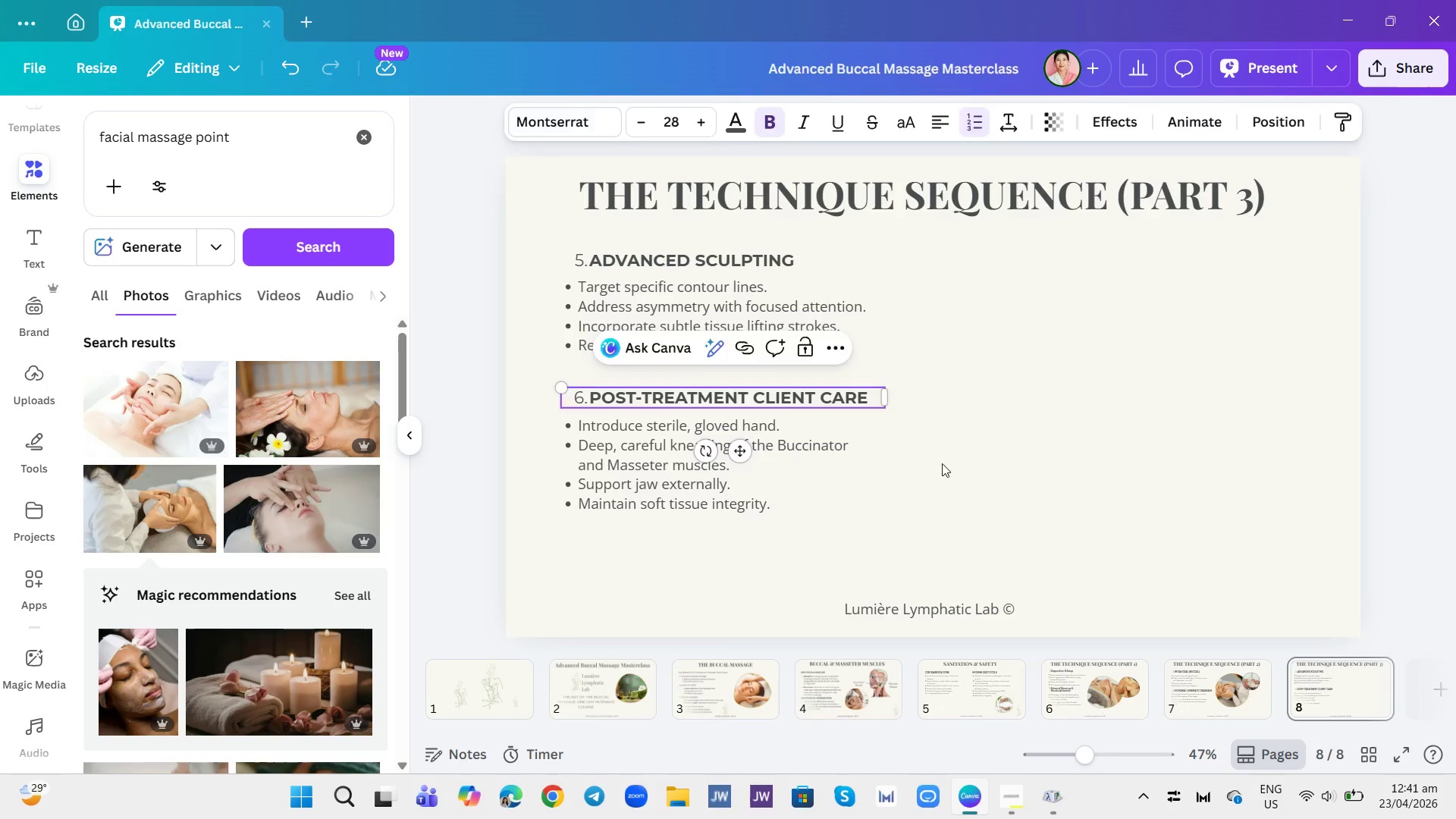 
double_click([763, 479])
 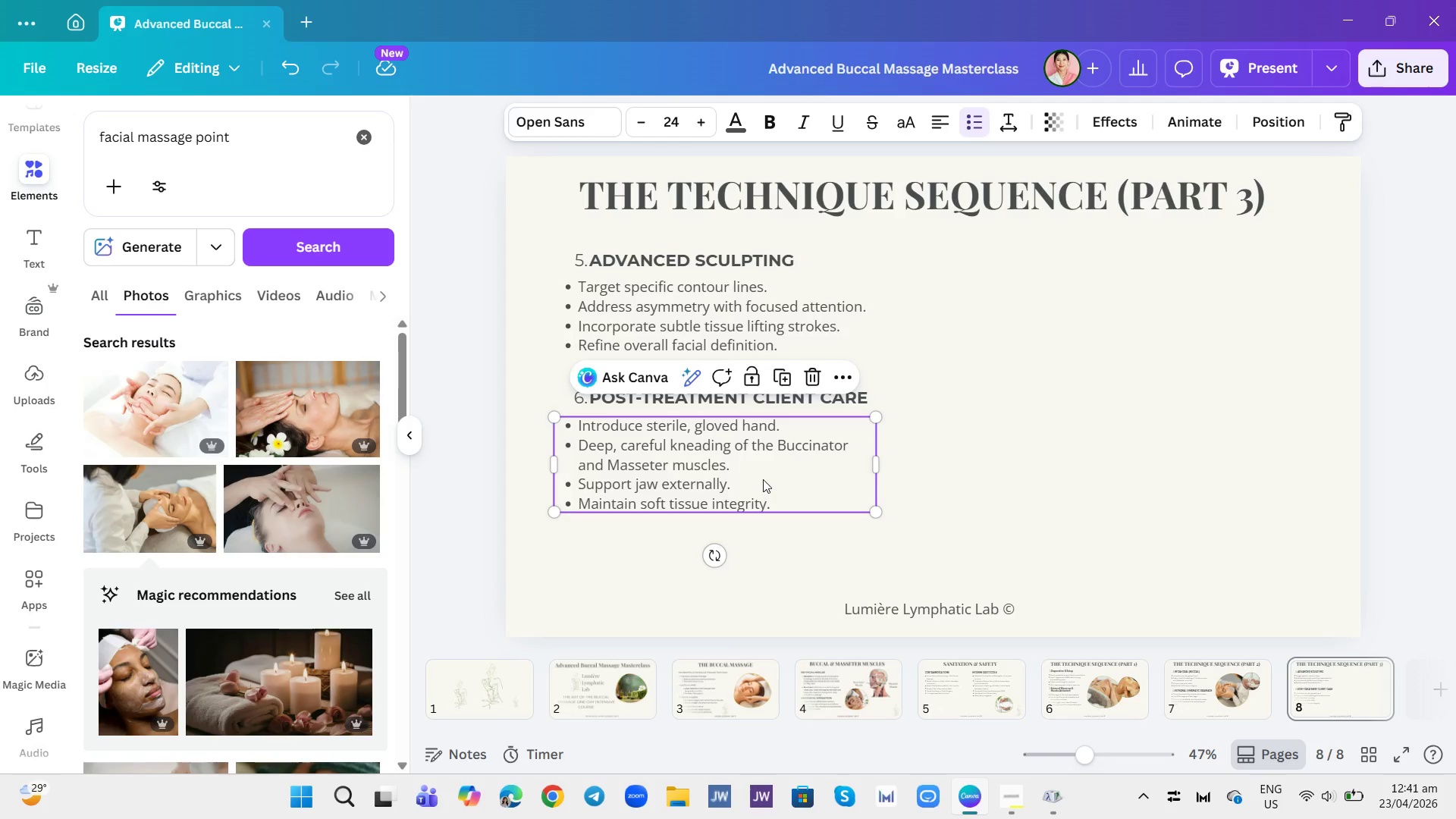 
triple_click([763, 479])
 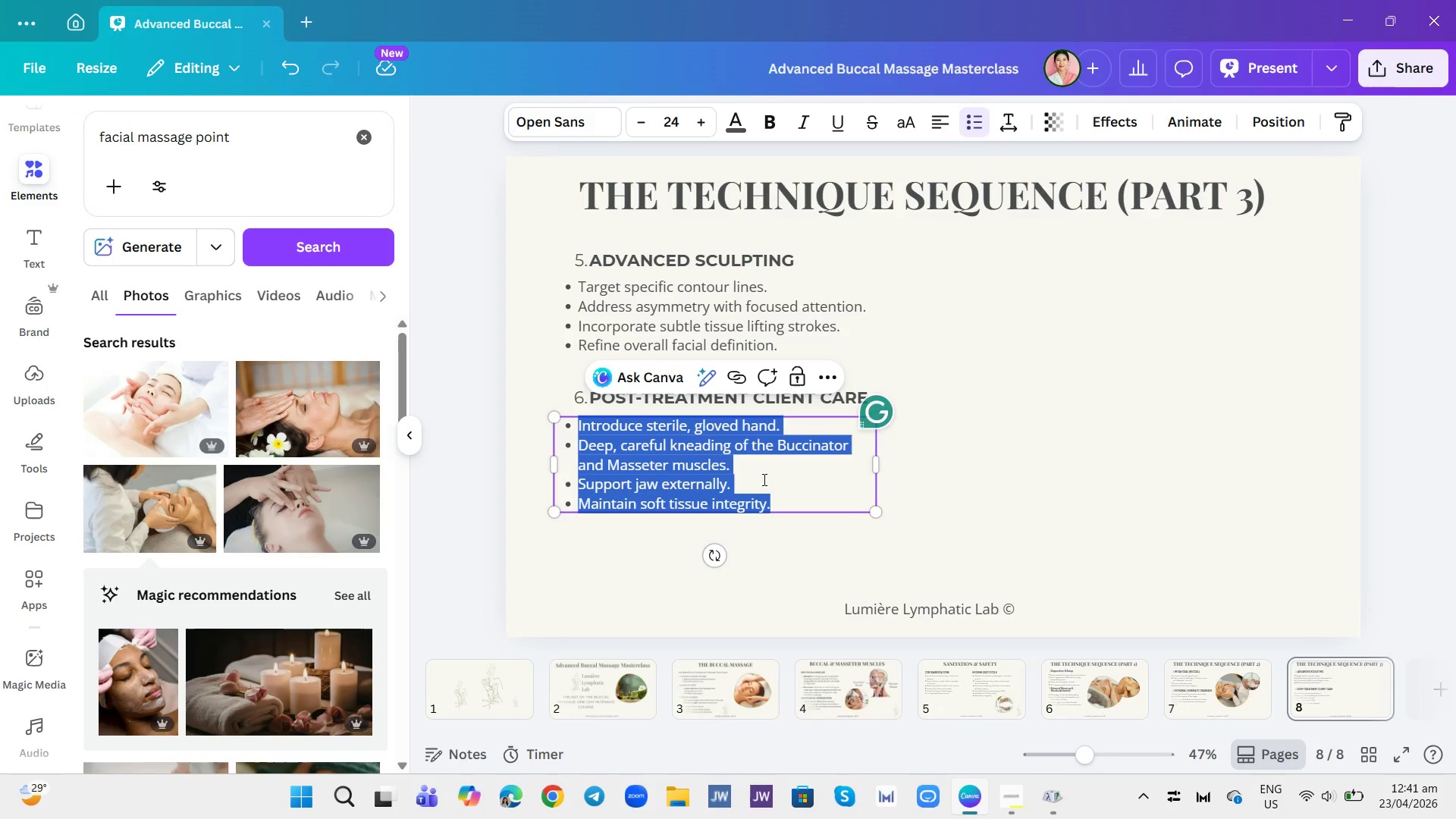 
key(Backspace)
type(Advise ad)
 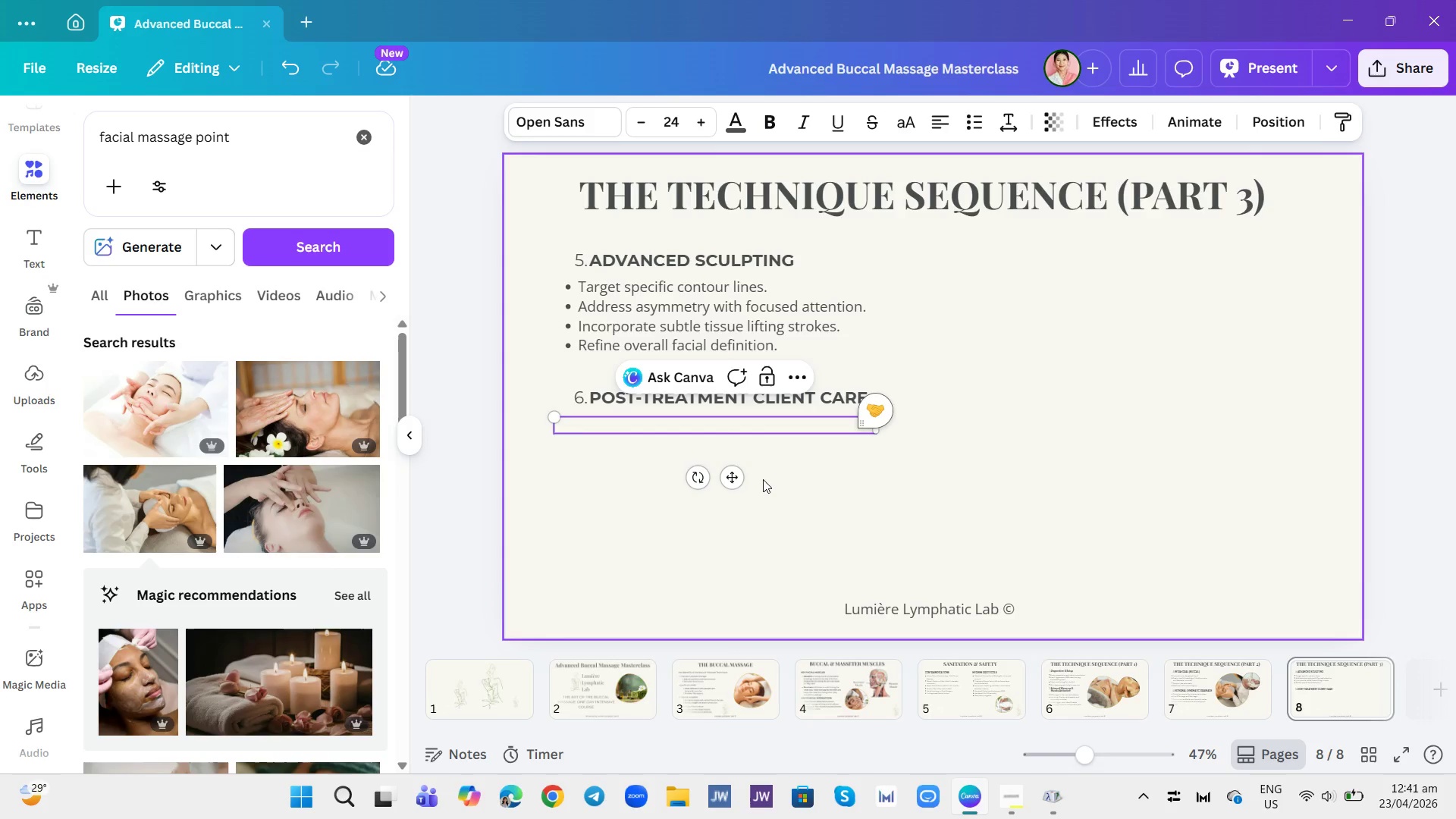 
hold_key(key=Backspace, duration=0.81)
 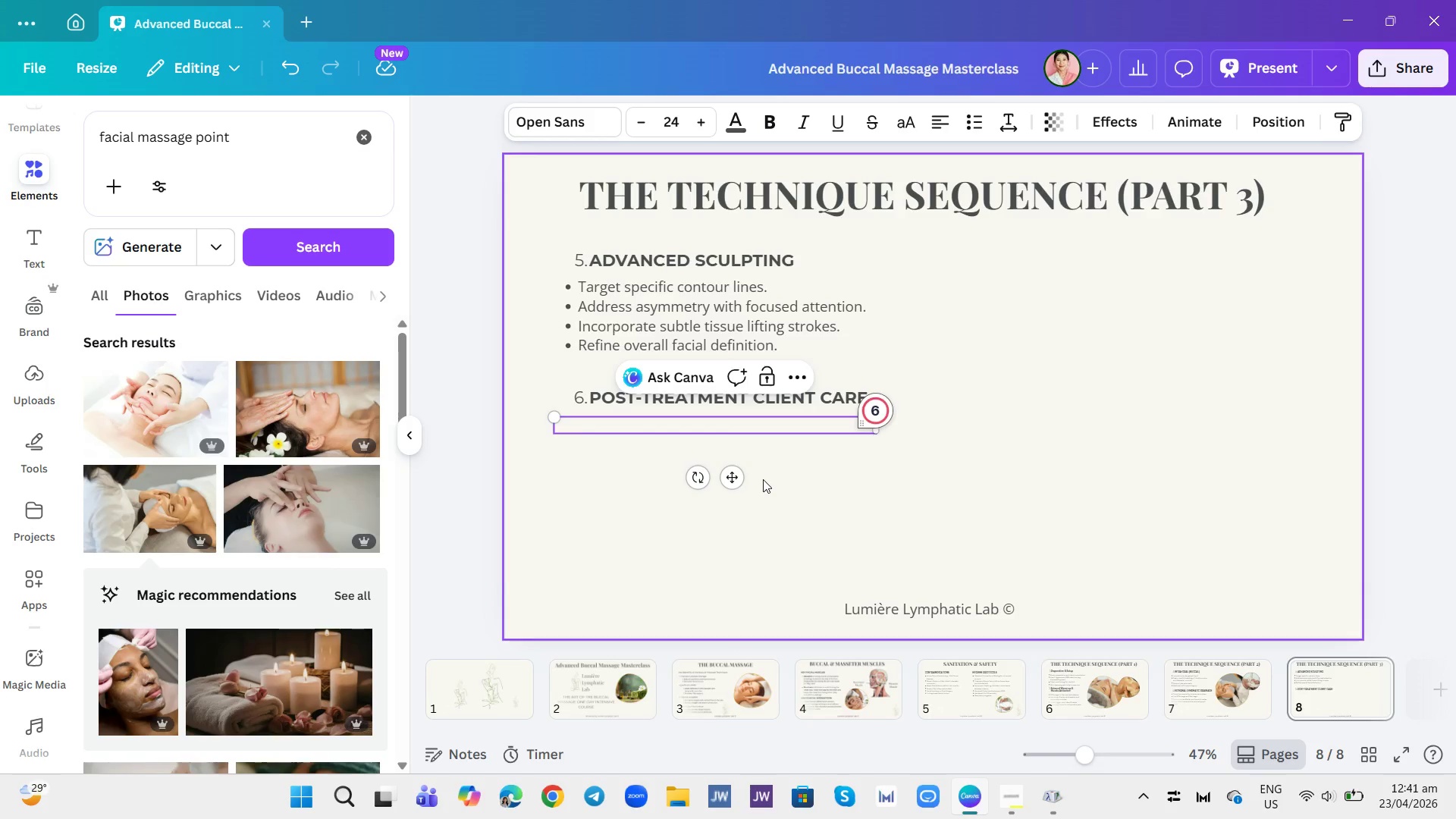 
key(Control+Z)
 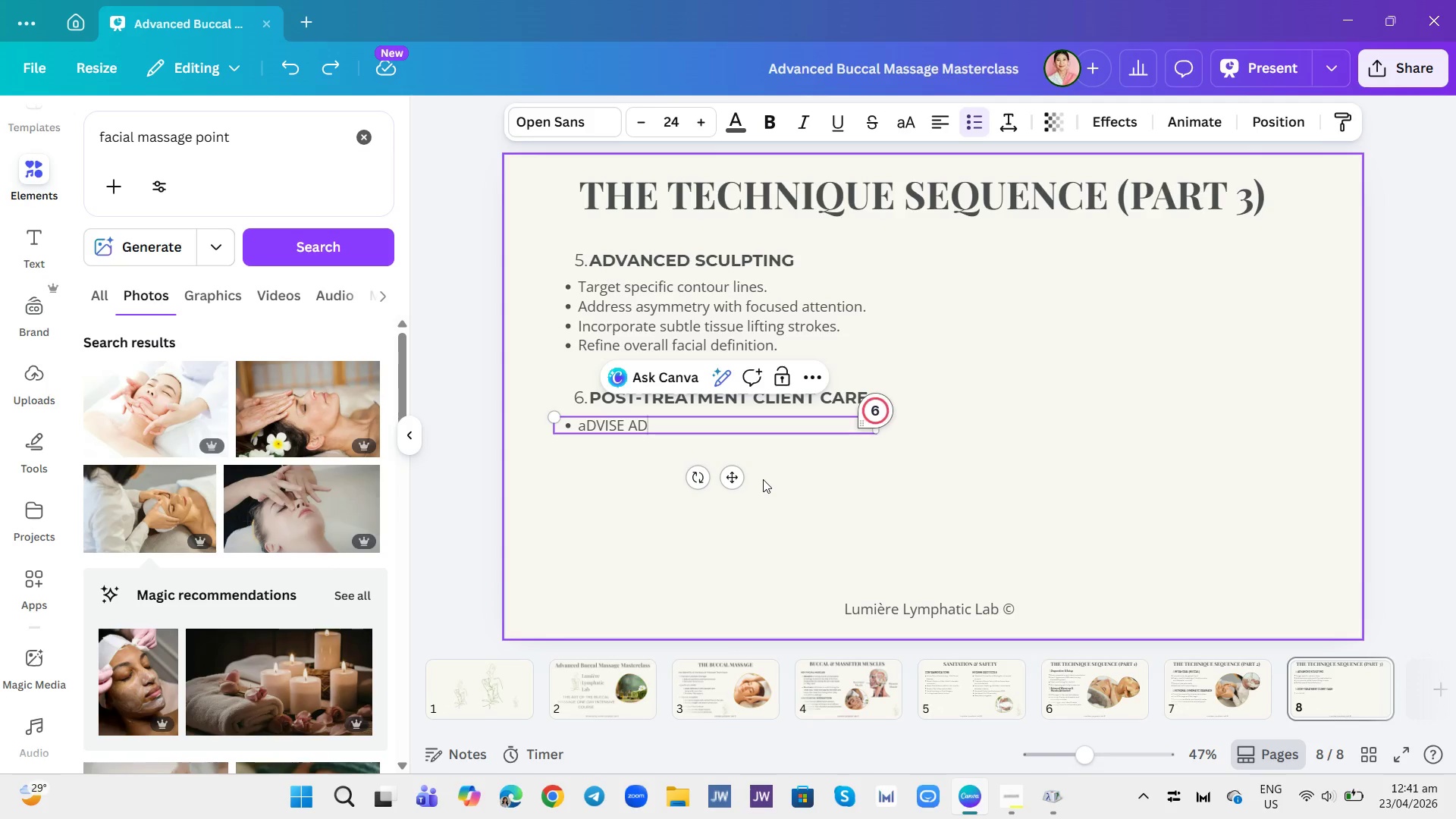 
key(Backspace)
key(Backspace)
key(Backspace)
key(Backspace)
key(Backspace)
key(Backspace)
key(Backspace)
key(Backspace)
key(Backspace)
type(Advise adequA)
key(Backspace)
type(ate hydration for 24-48 hours.)
 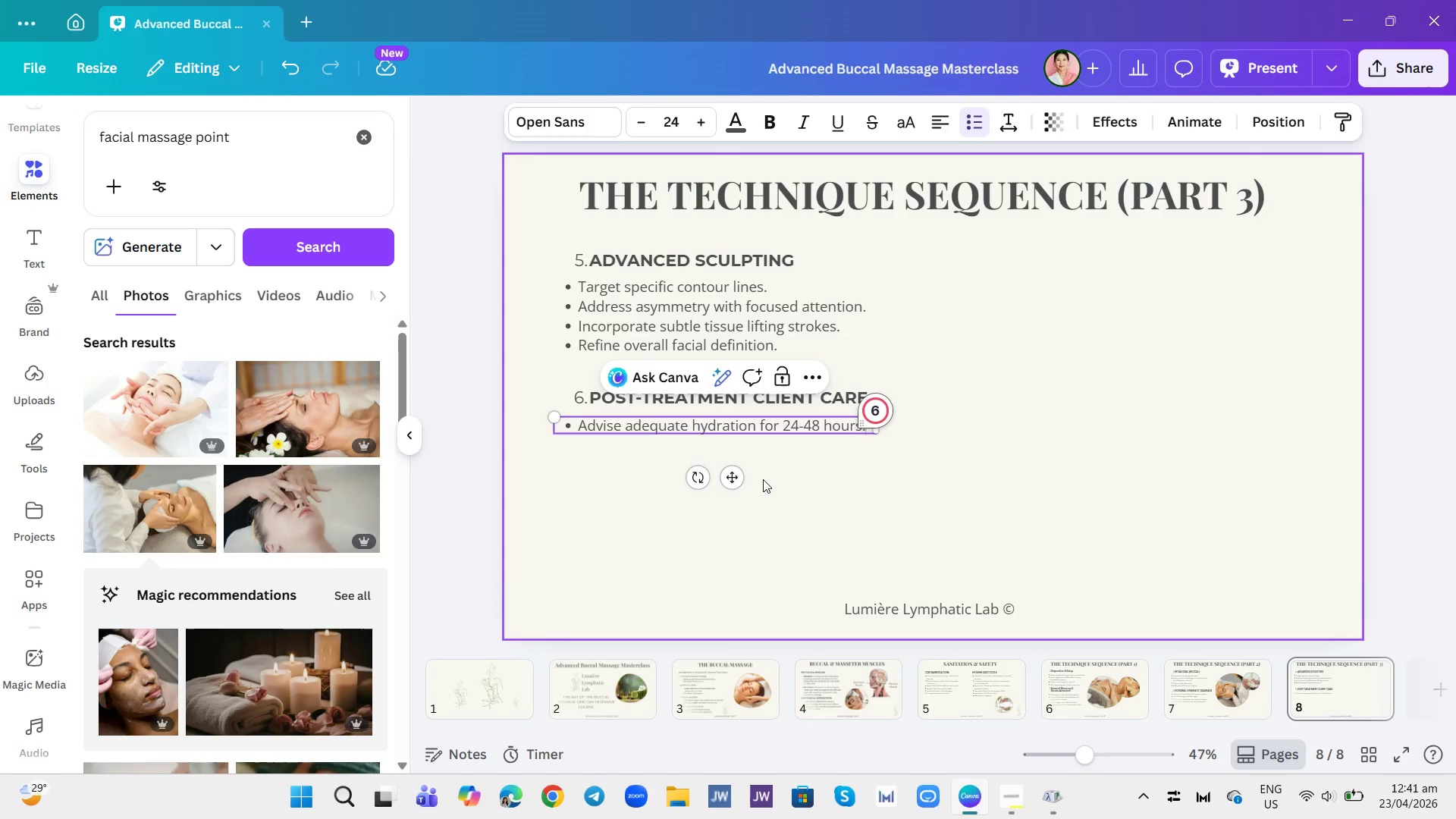 
key(Enter)
 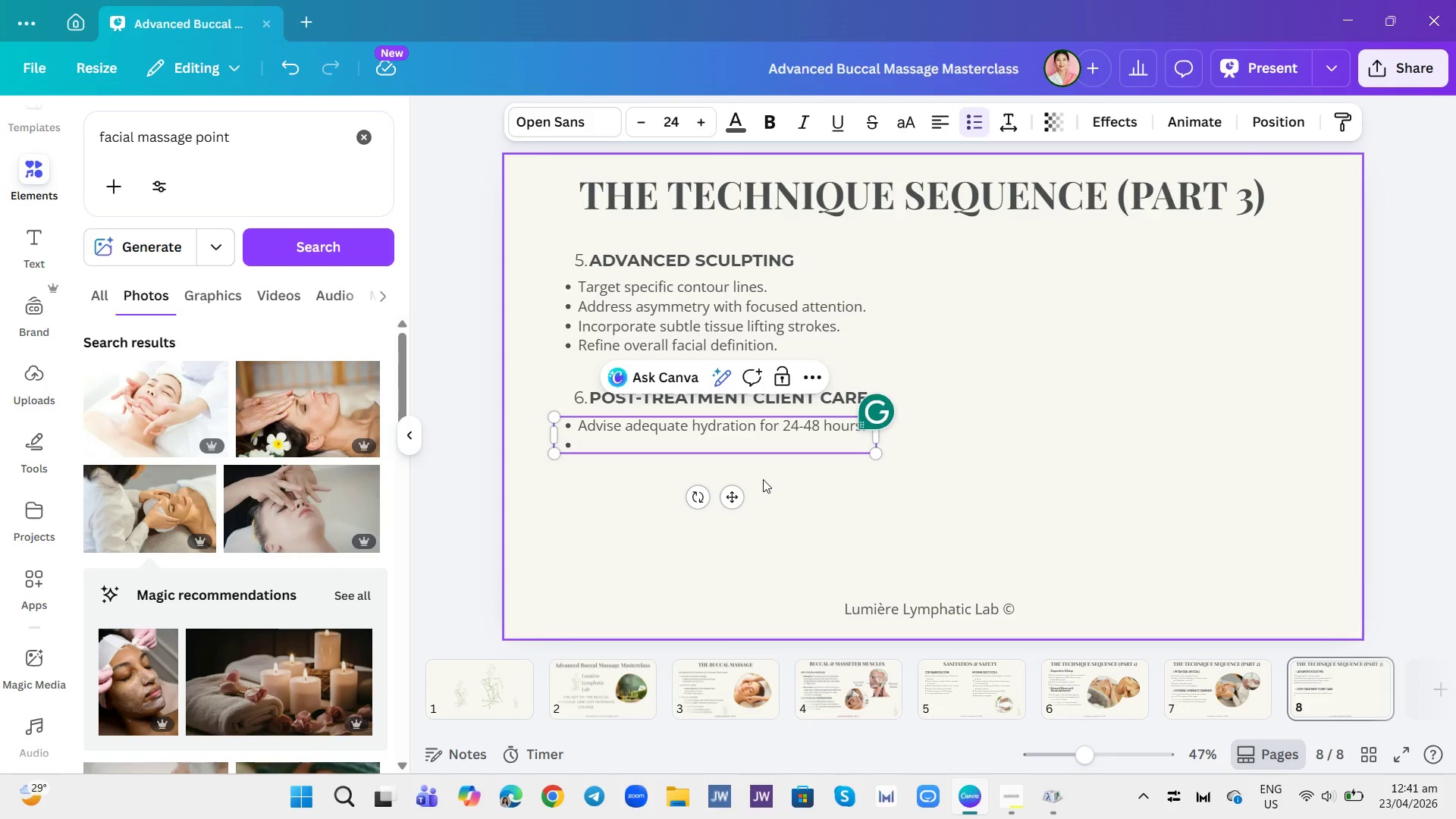 
type(Suggest avoif)
key(Backspace)
type(ding excessive makeup for 12 hours.)
 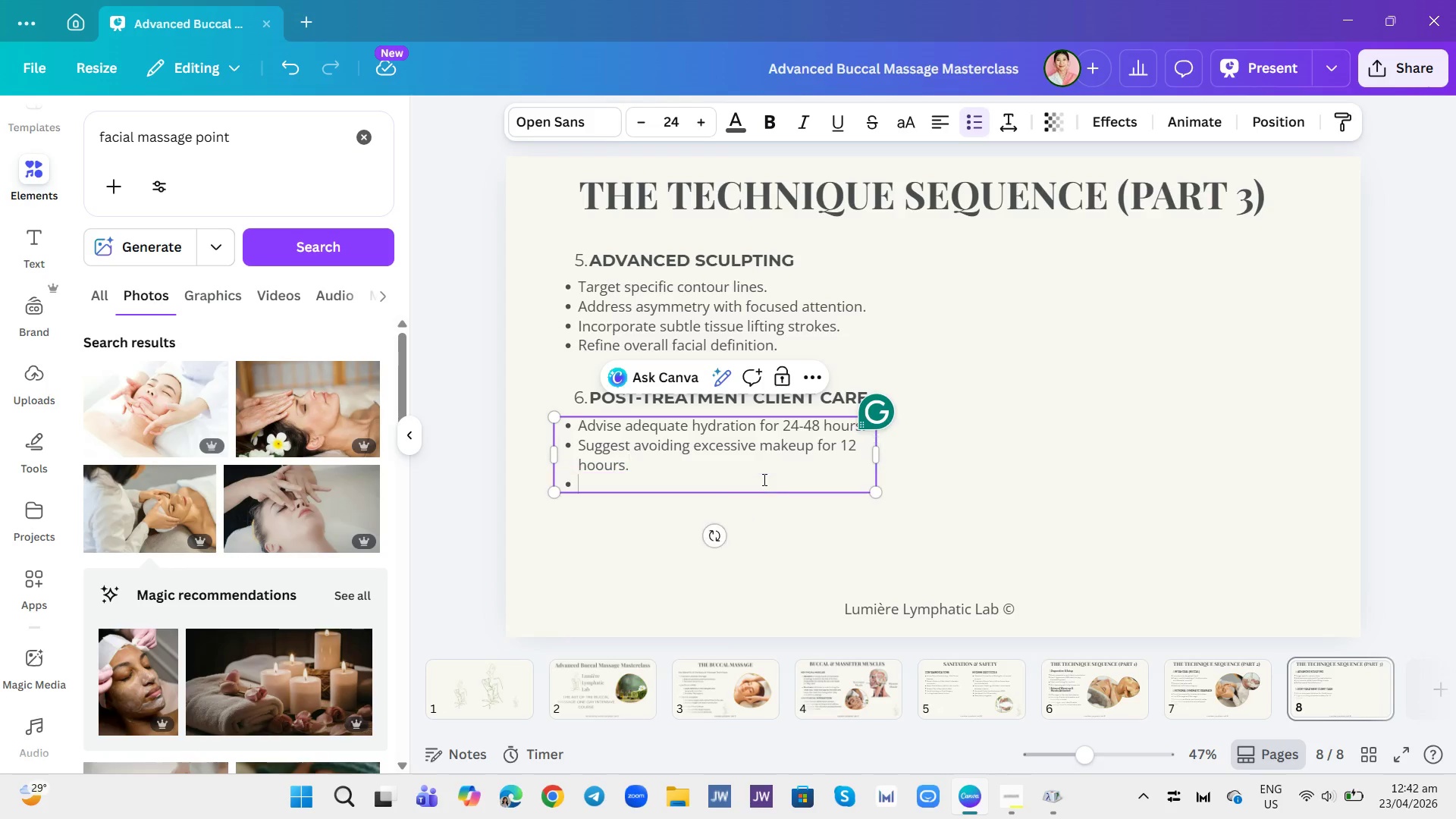 
hold_key(key=O, duration=5.44)
 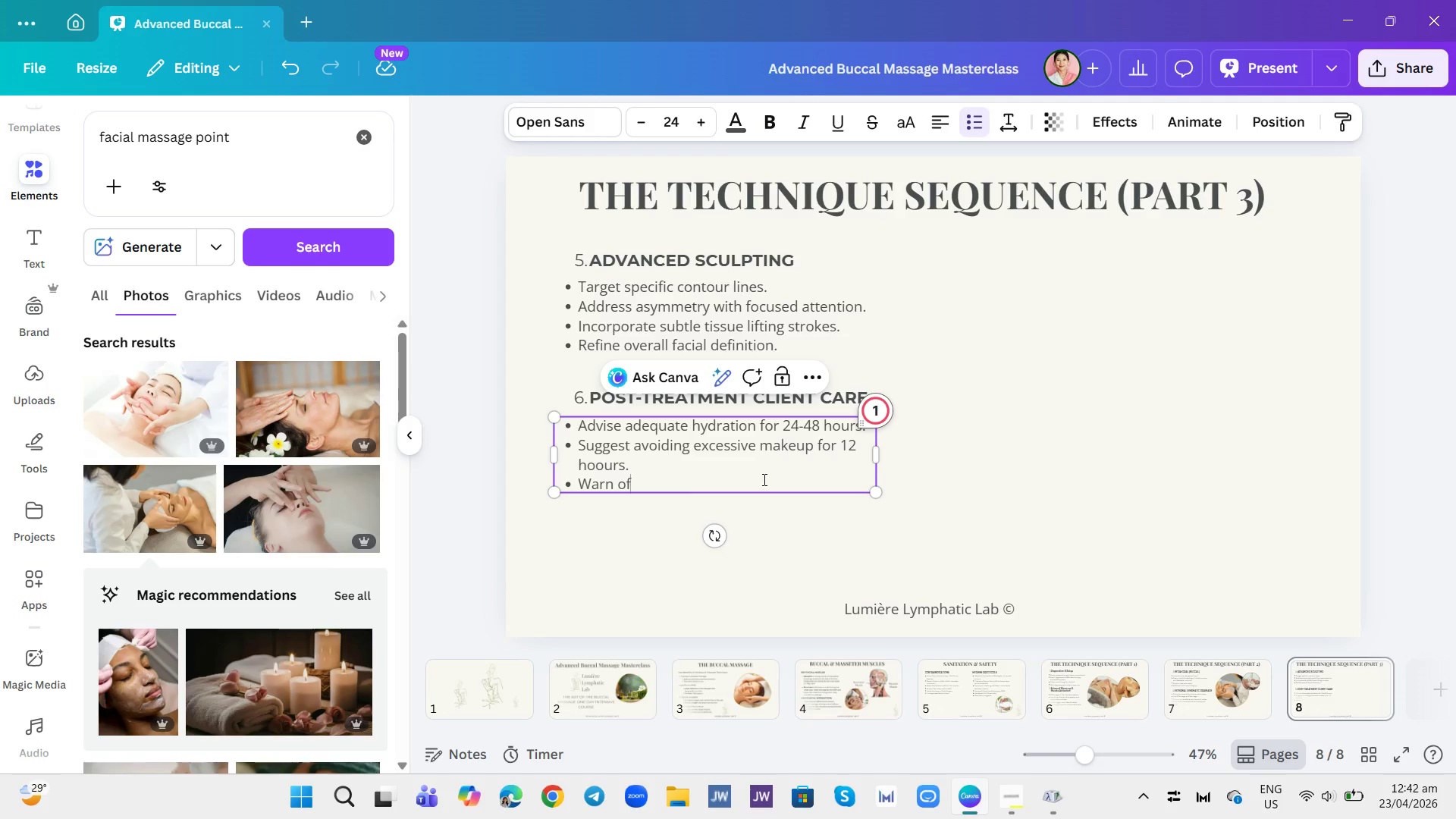 
key(Enter)
 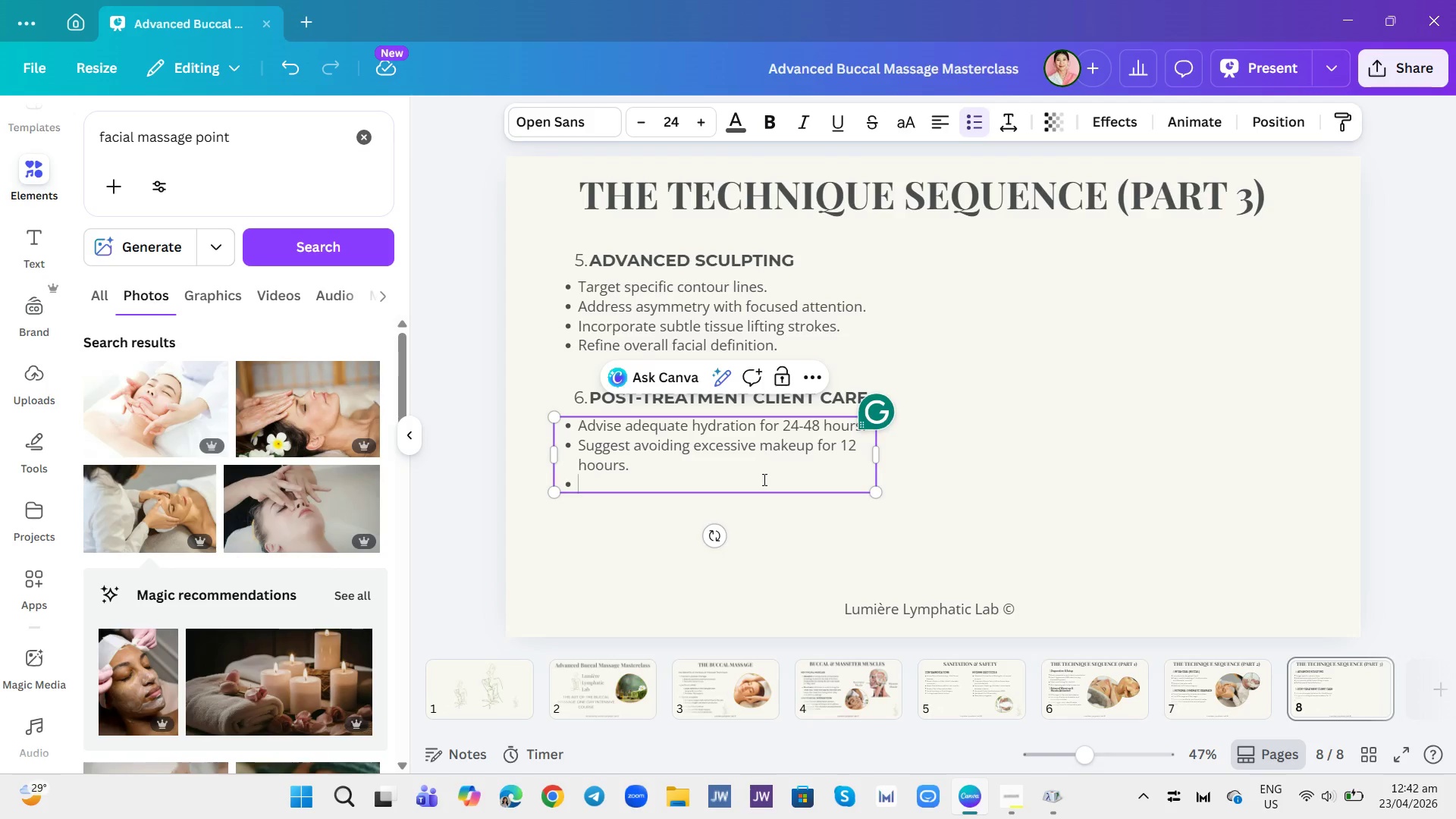 
type(Warn f possible lih)
key(Backspace)
type(ght )
 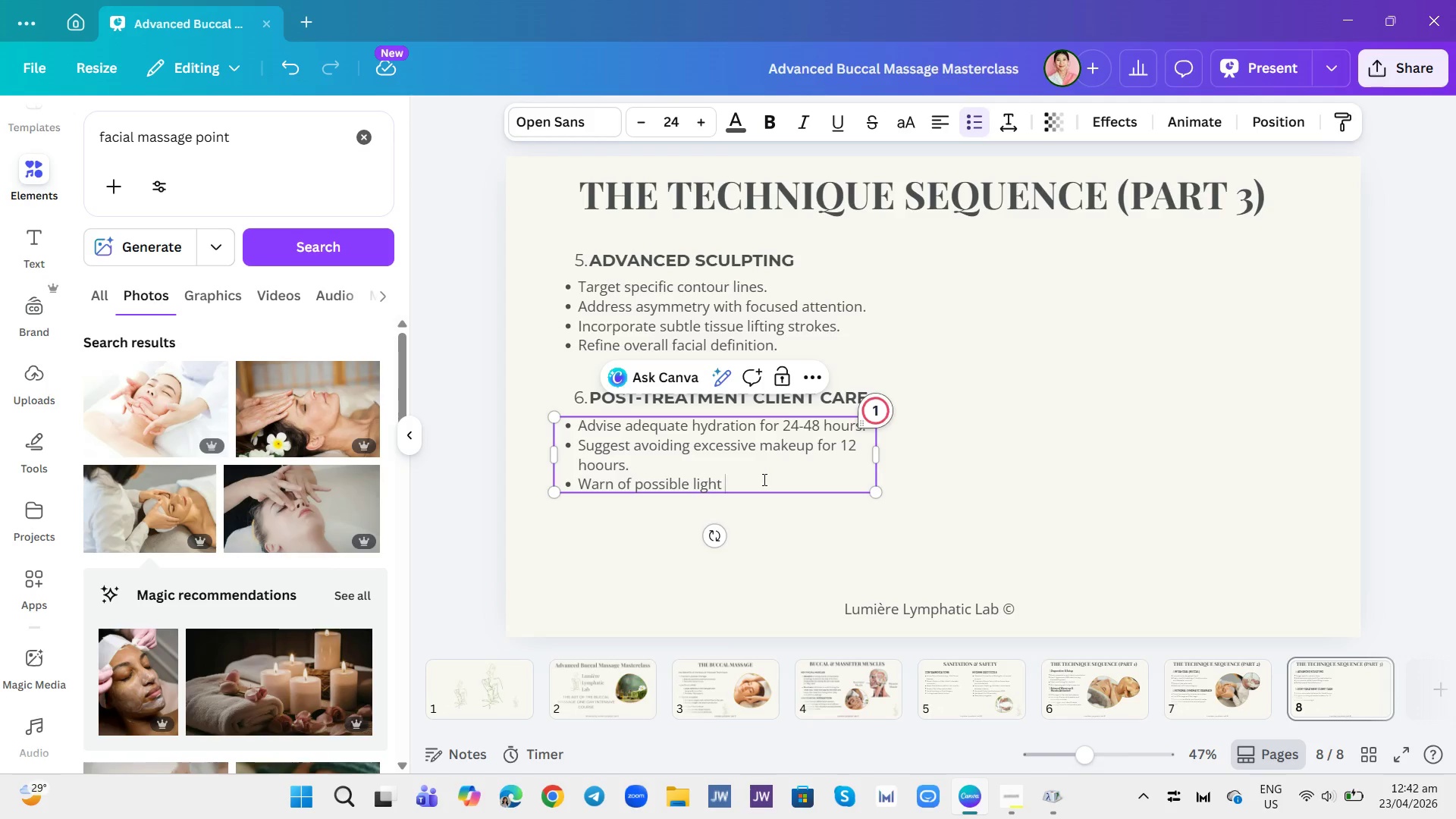 
type(sorn)
key(Backspace)
type(eness or detox symptomd)
key(Backspace)
type(s.)
 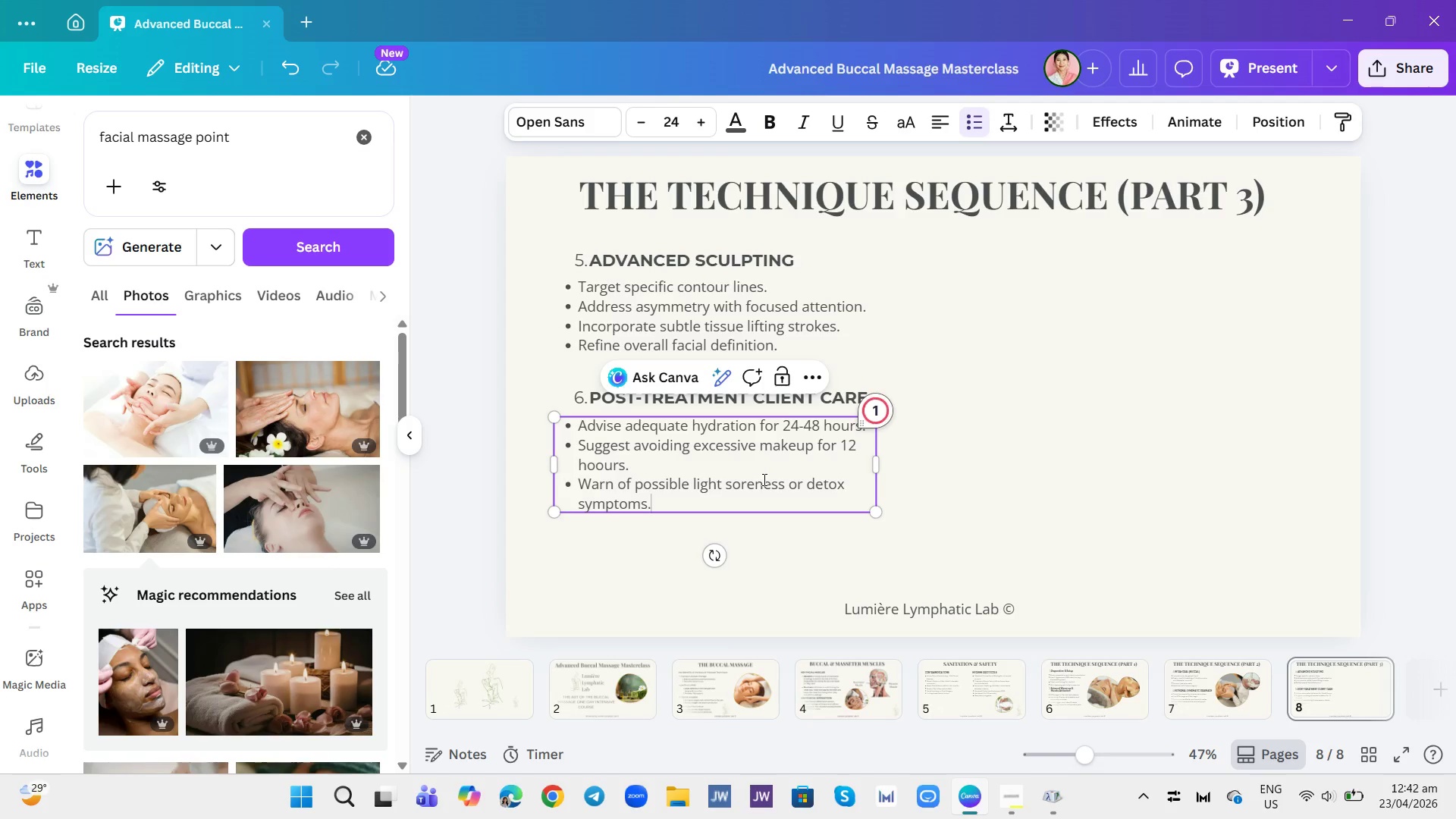 
key(Enter)
 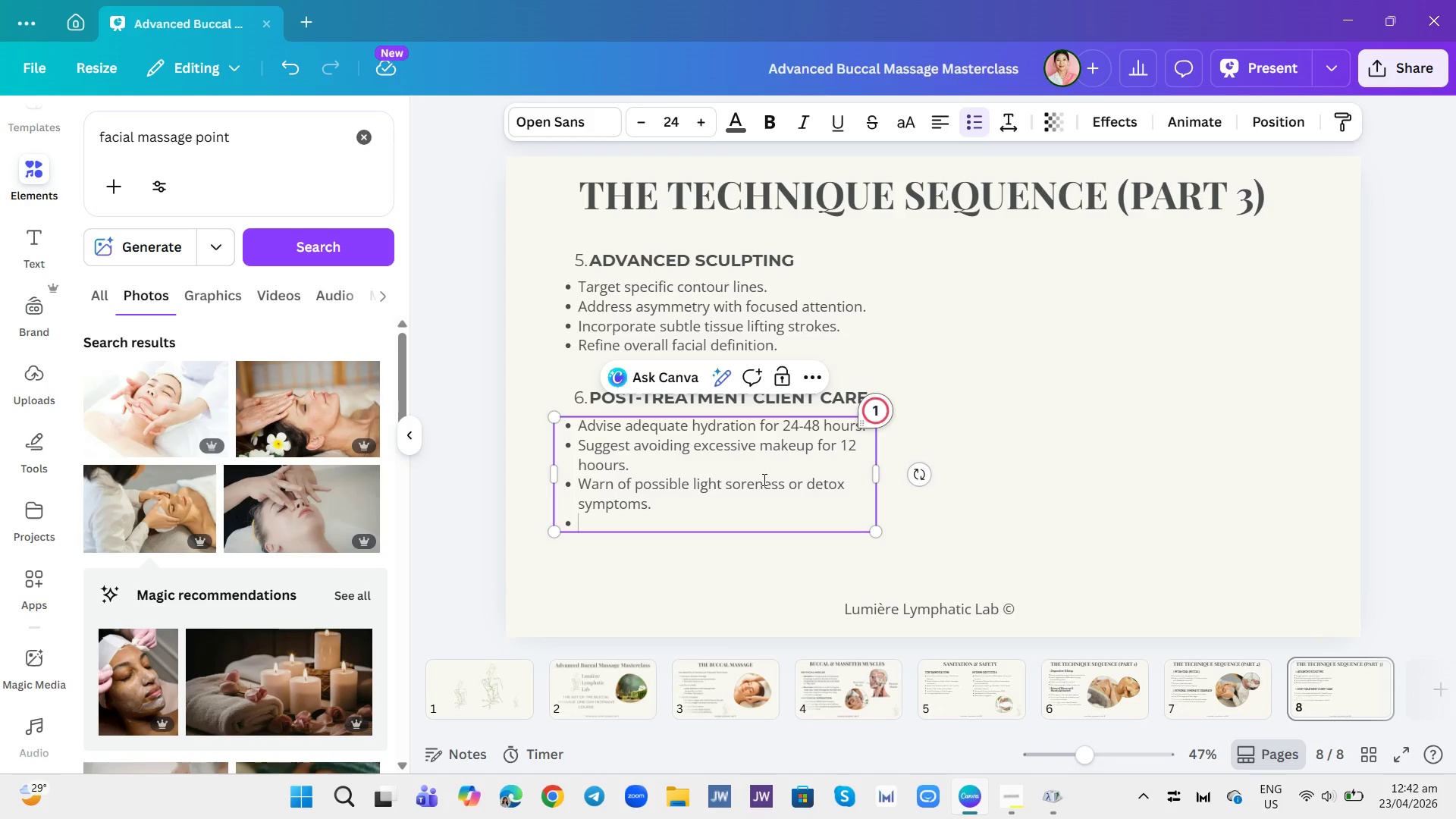 
type(Schedule follow-up appointmets)
key(Backspace)
key(Backspace)
type(nts.)
 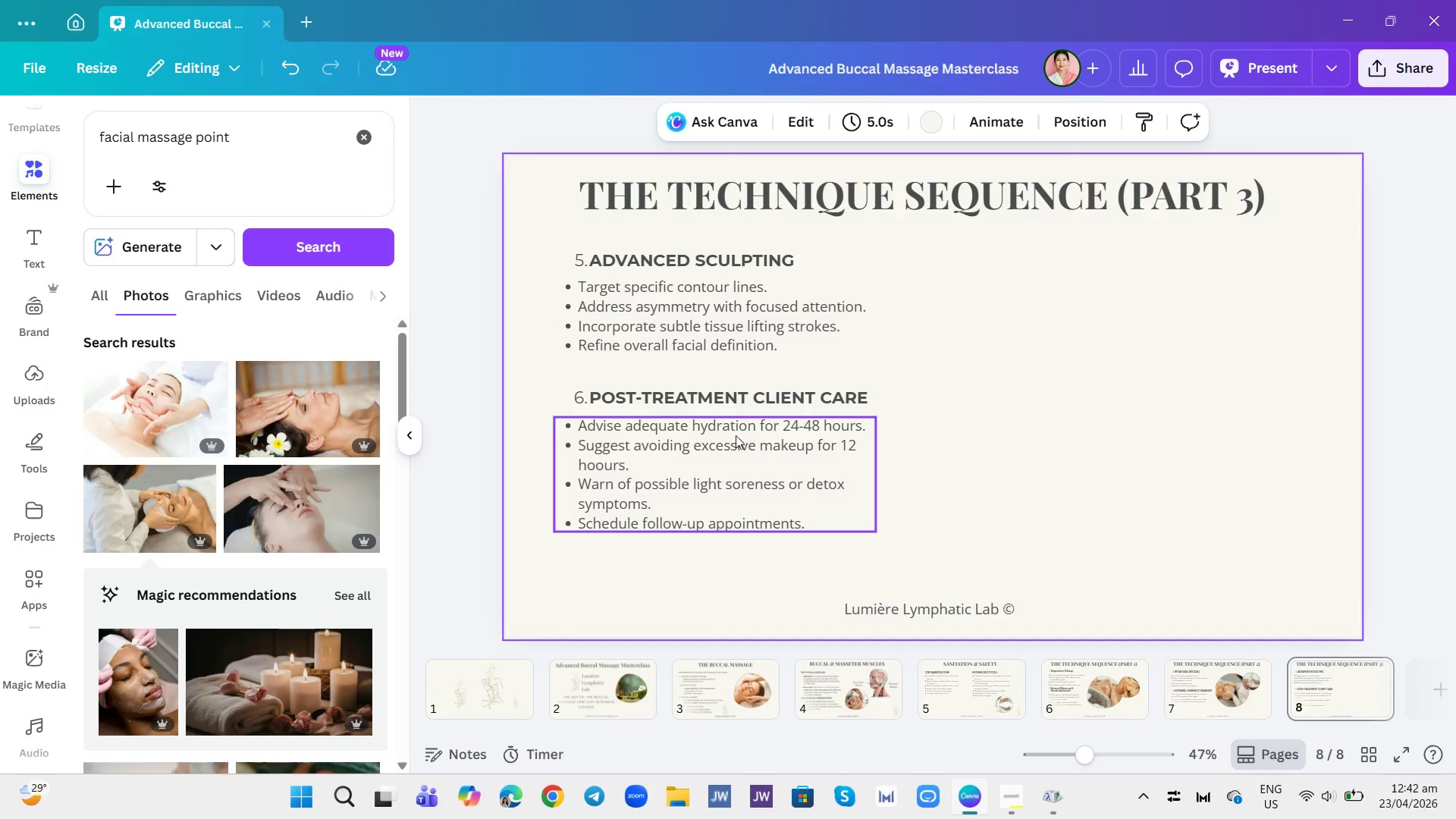 
wait(9.94)
 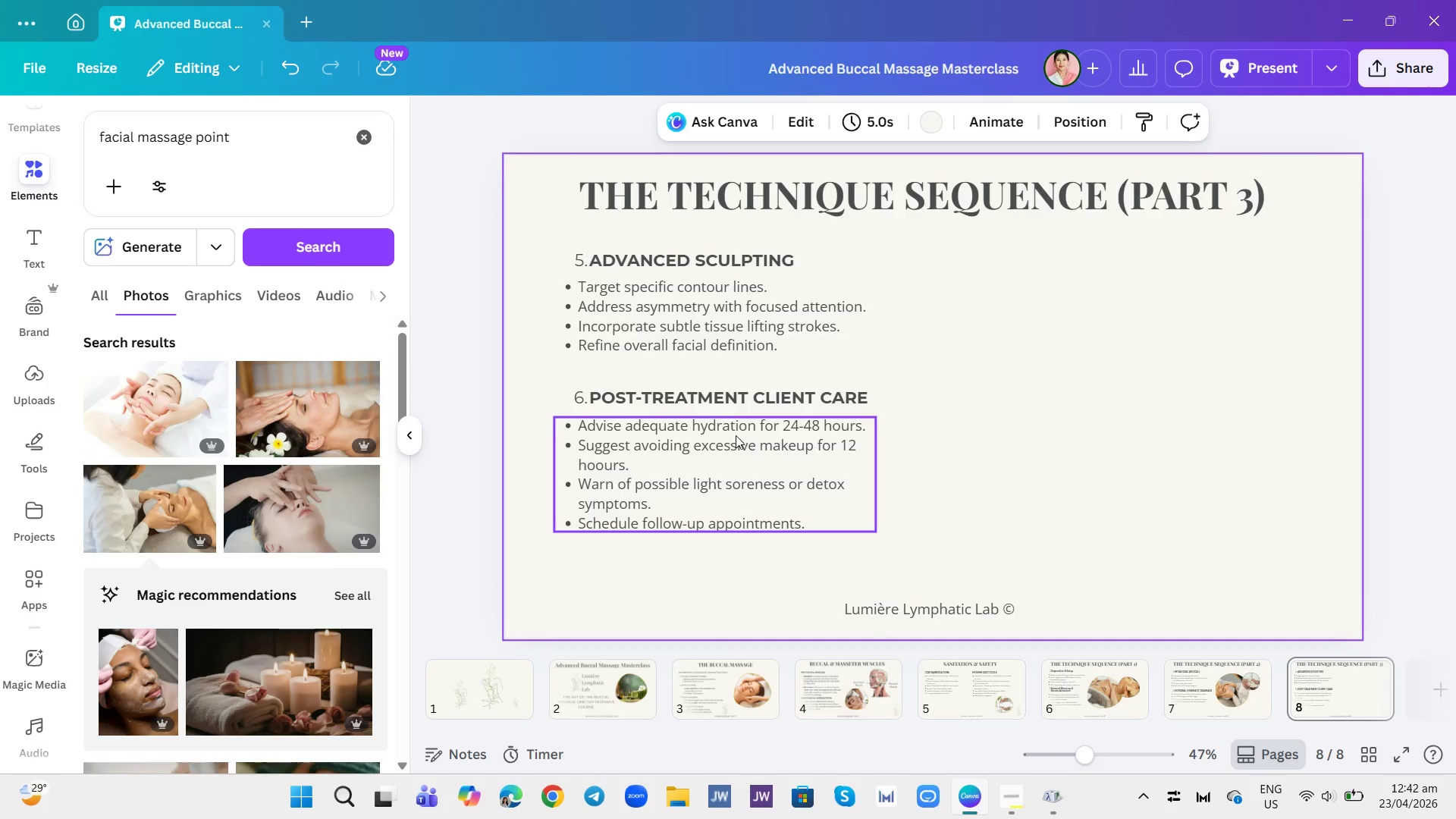 
double_click([599, 466])
 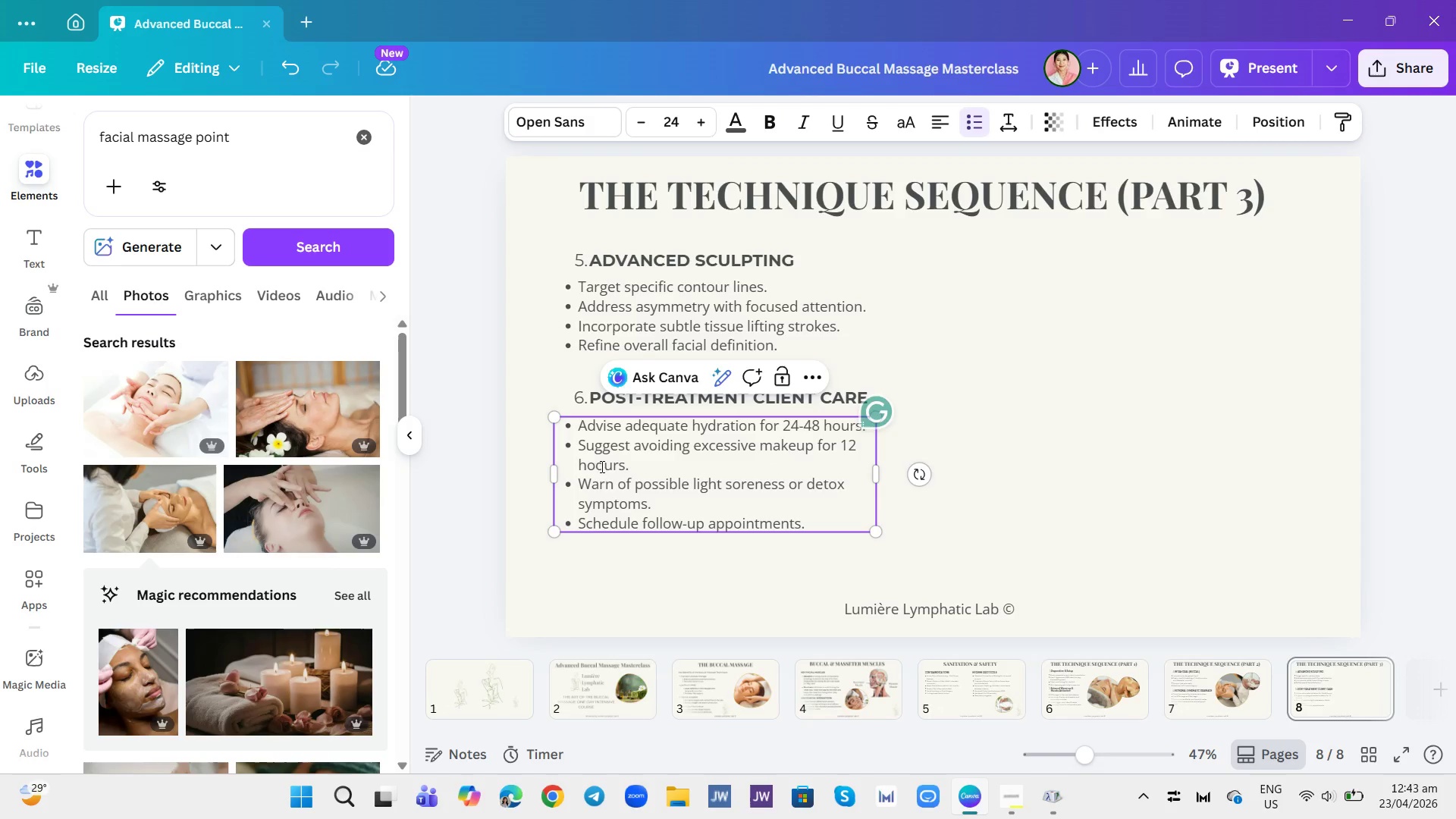 
key(Backspace)
 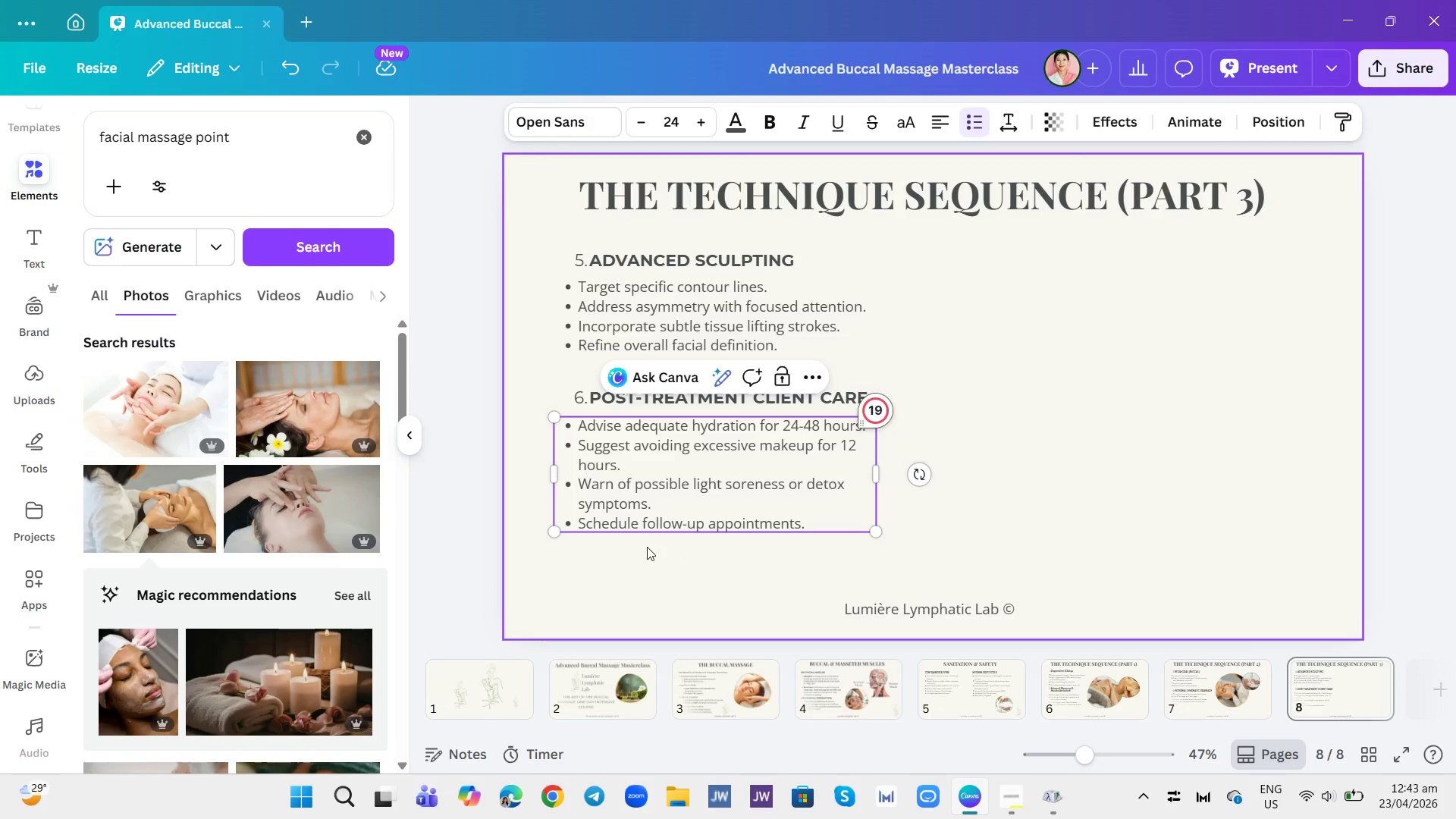 
wait(11.12)
 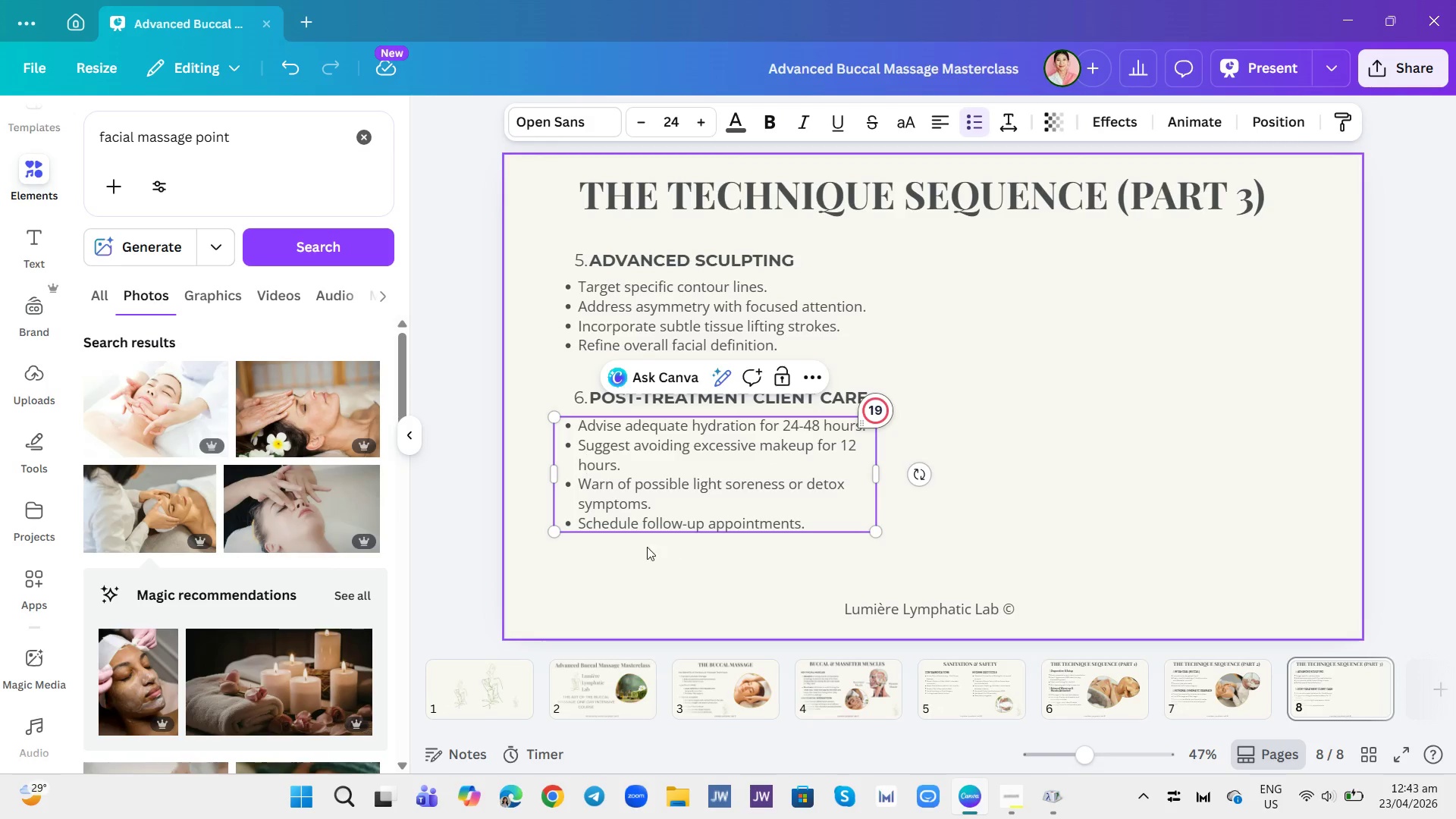 
left_click([954, 499])
 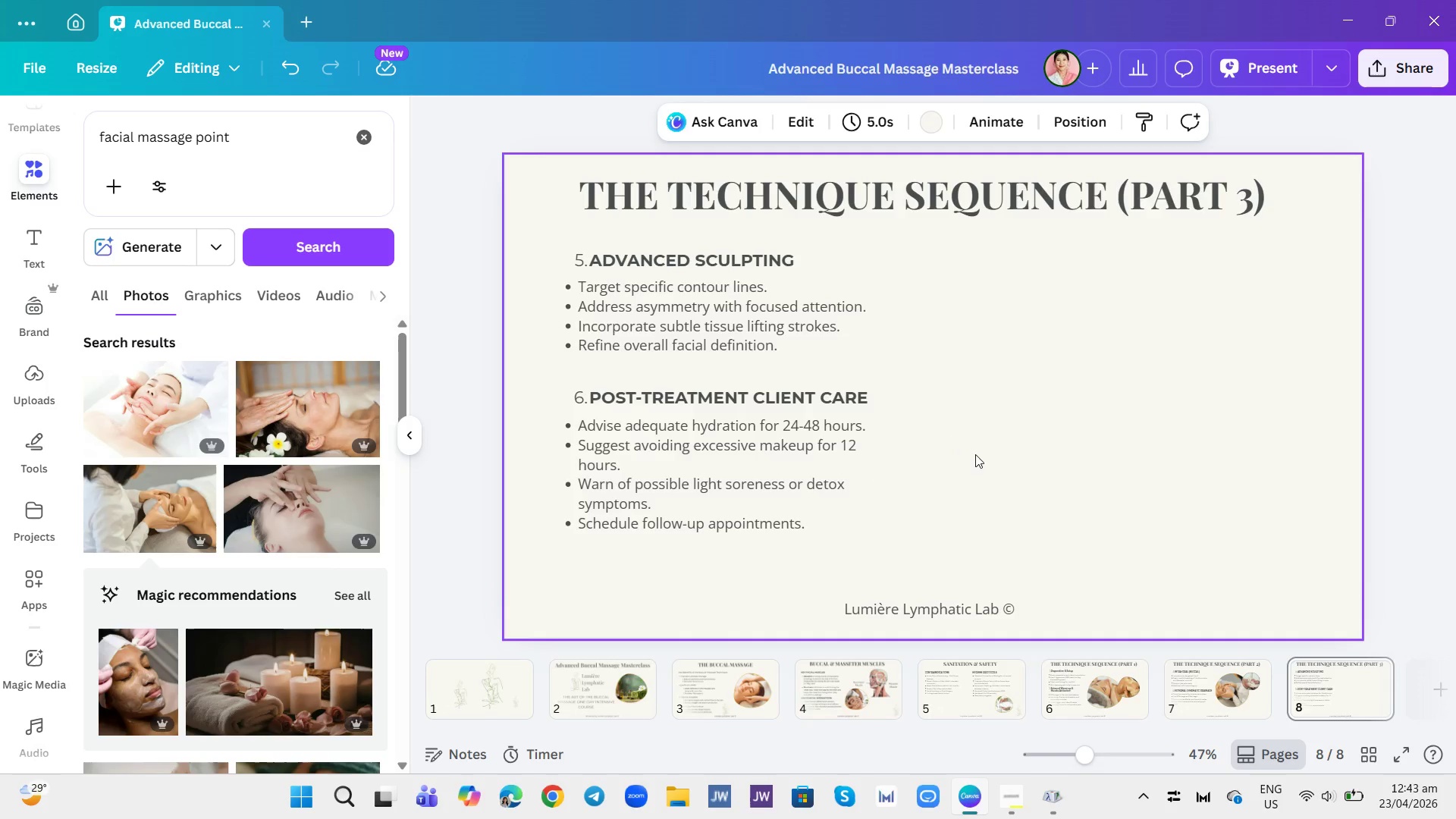 
left_click([1039, 430])
 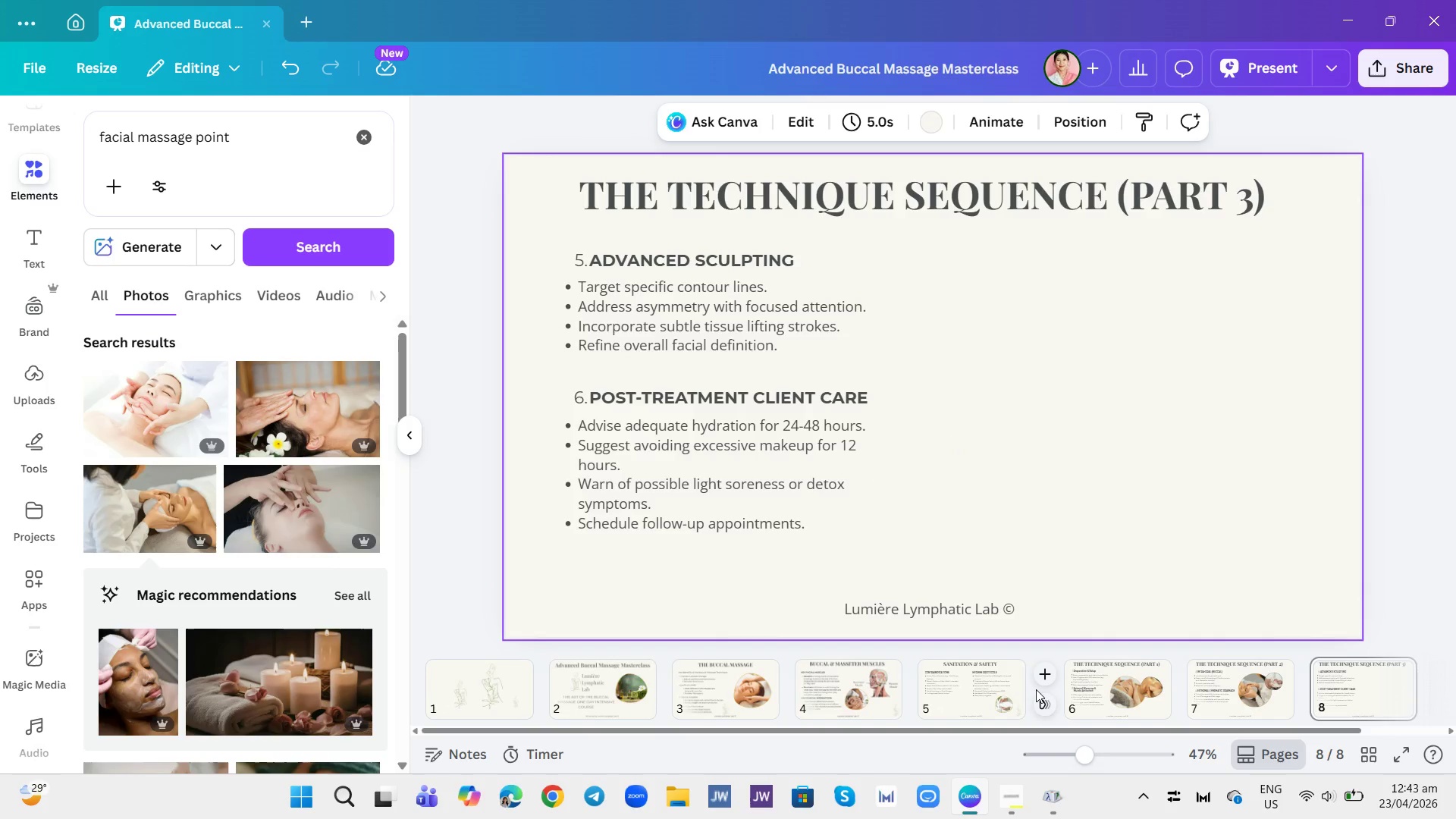 
wait(13.03)
 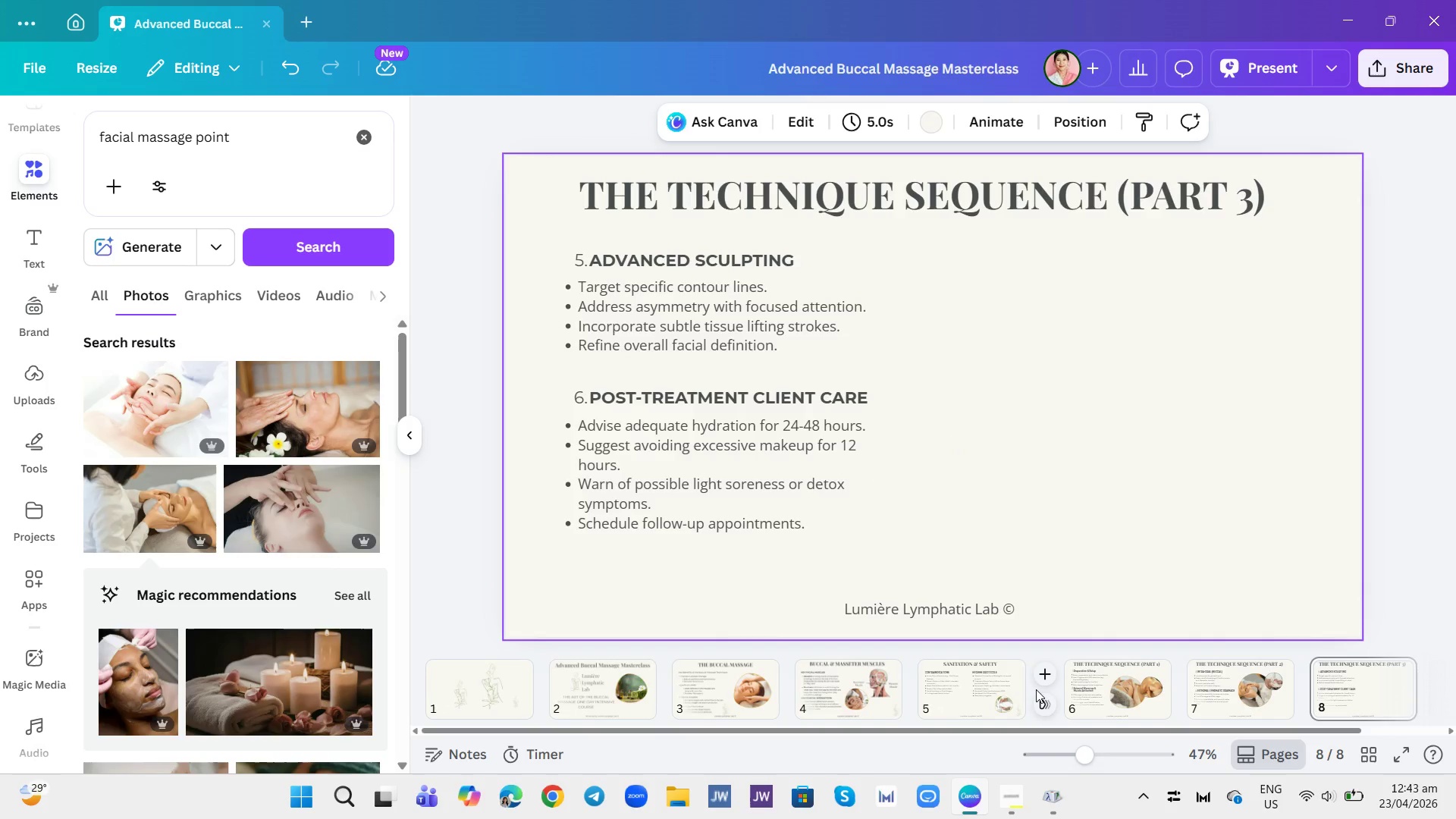 
left_click([1269, 466])
 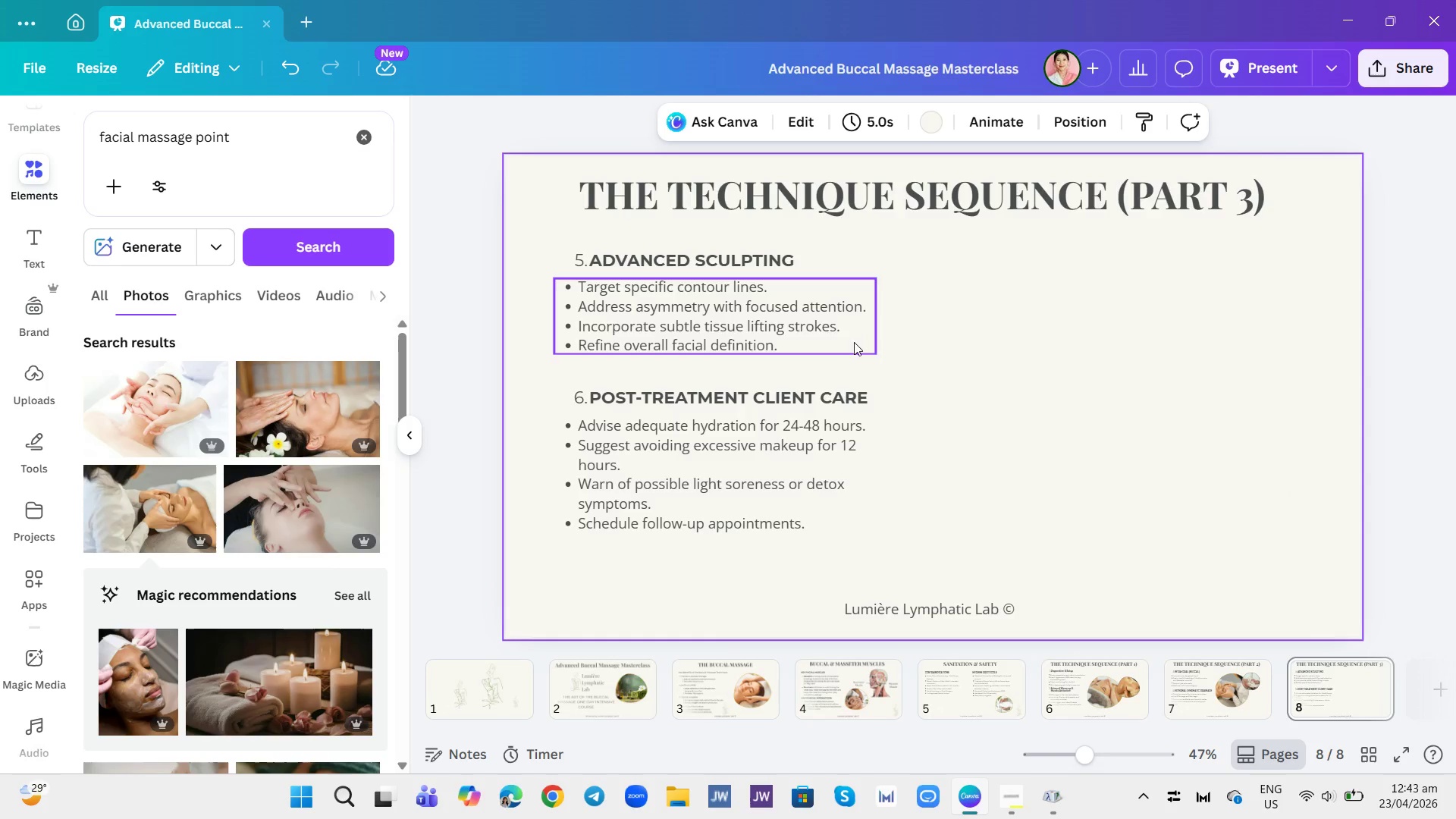 
wait(9.56)
 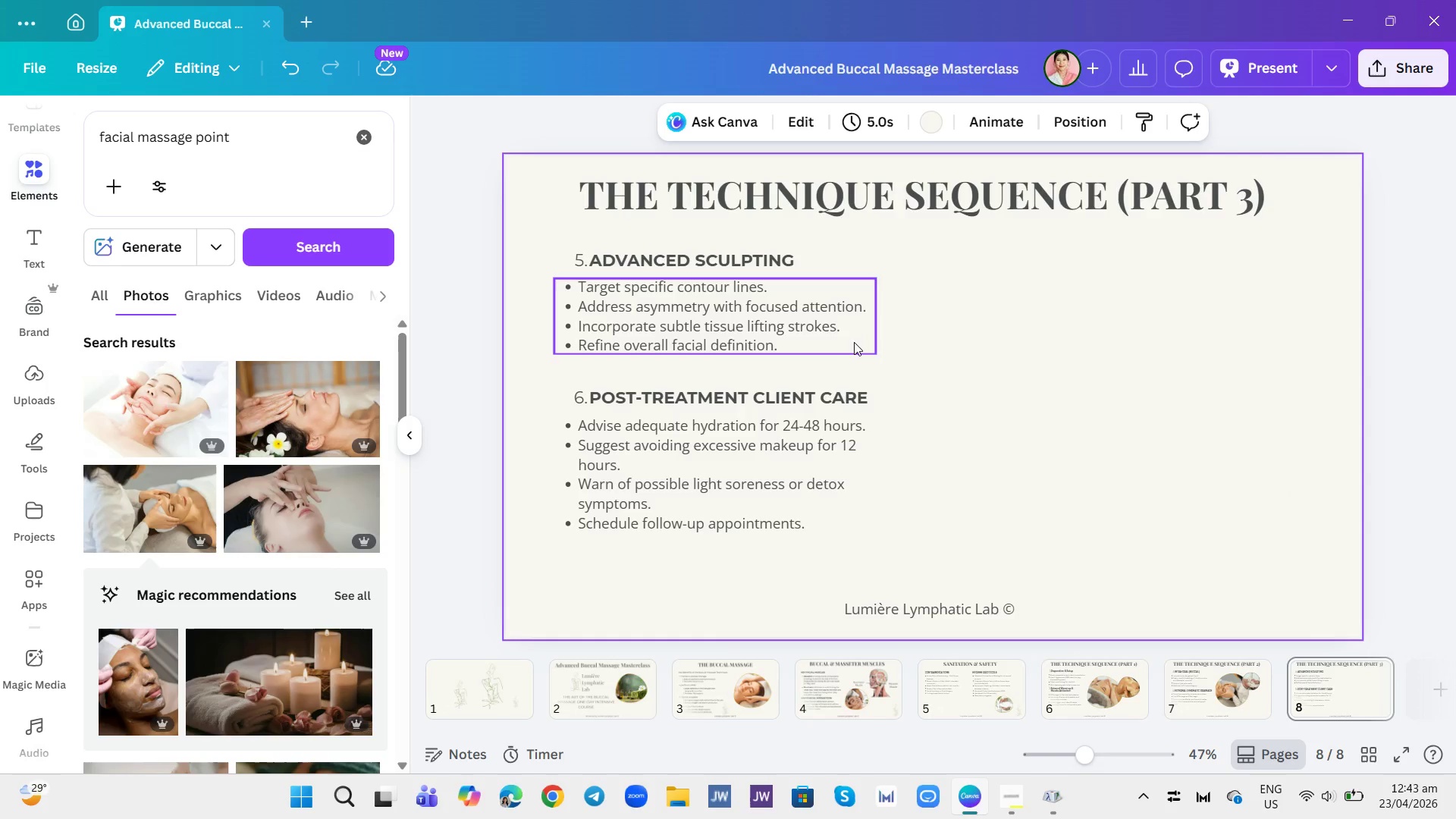 
left_click([1191, 667])
 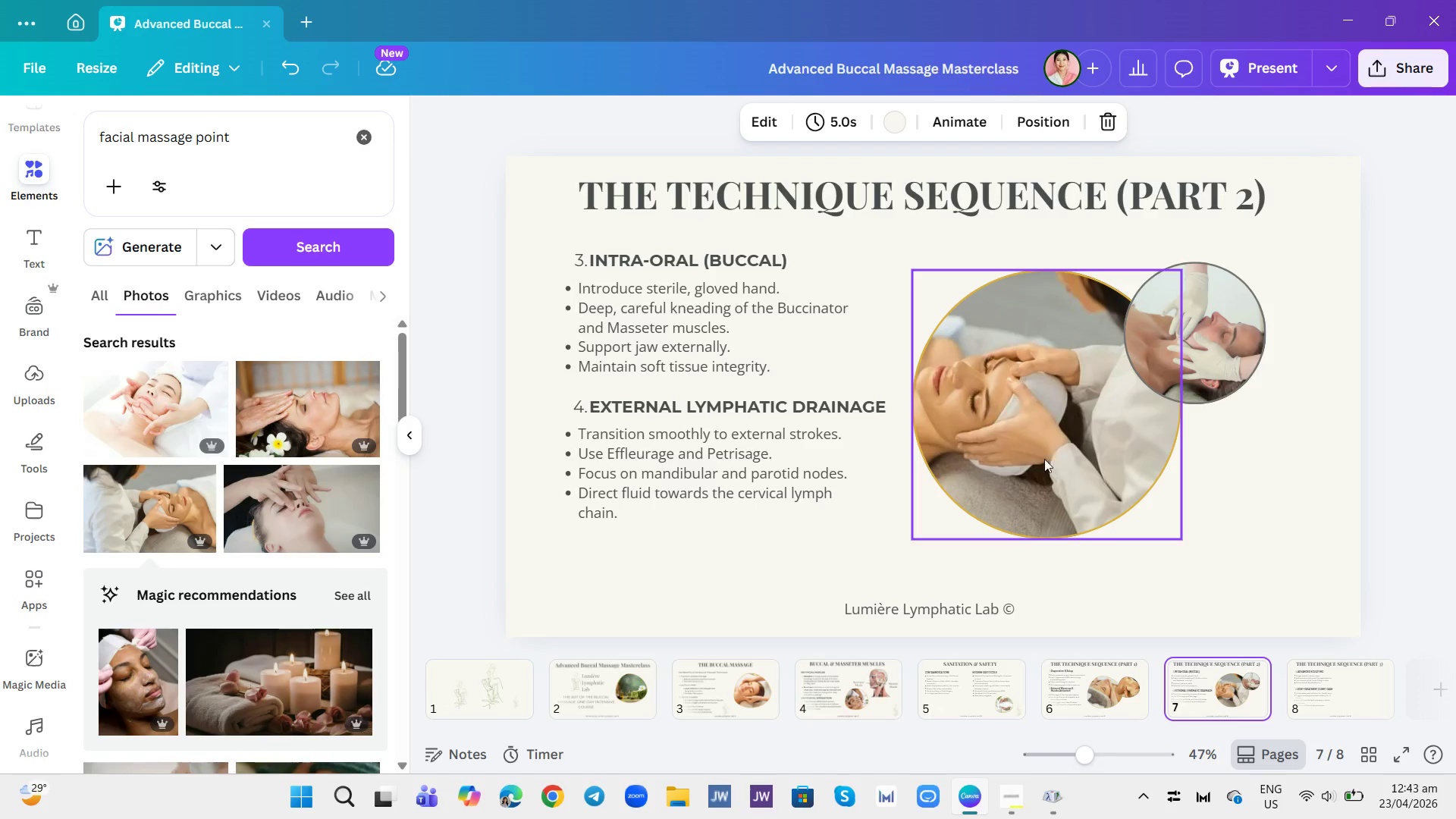 
mouse_move([1074, 664])
 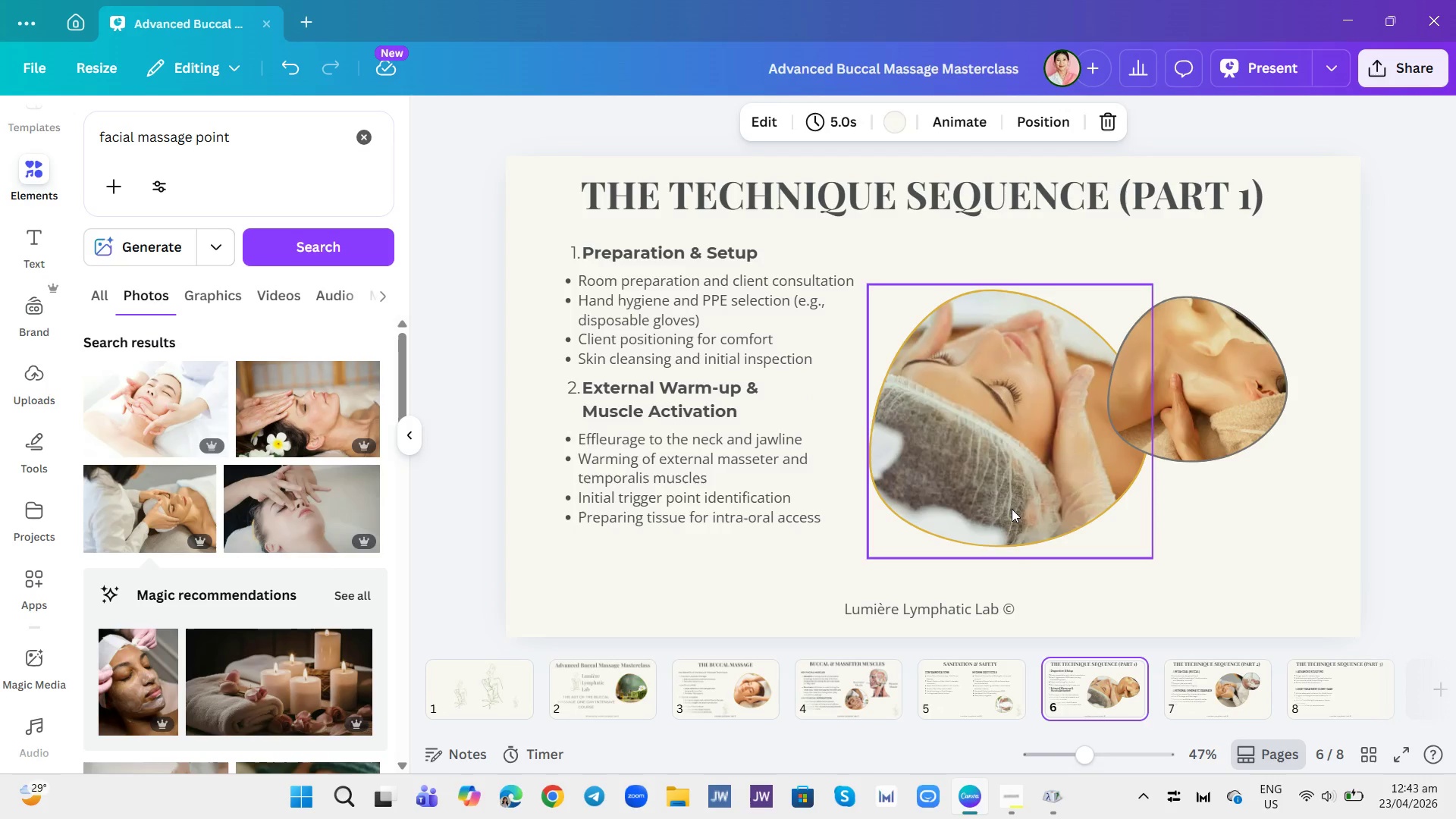 
left_click([1012, 509])
 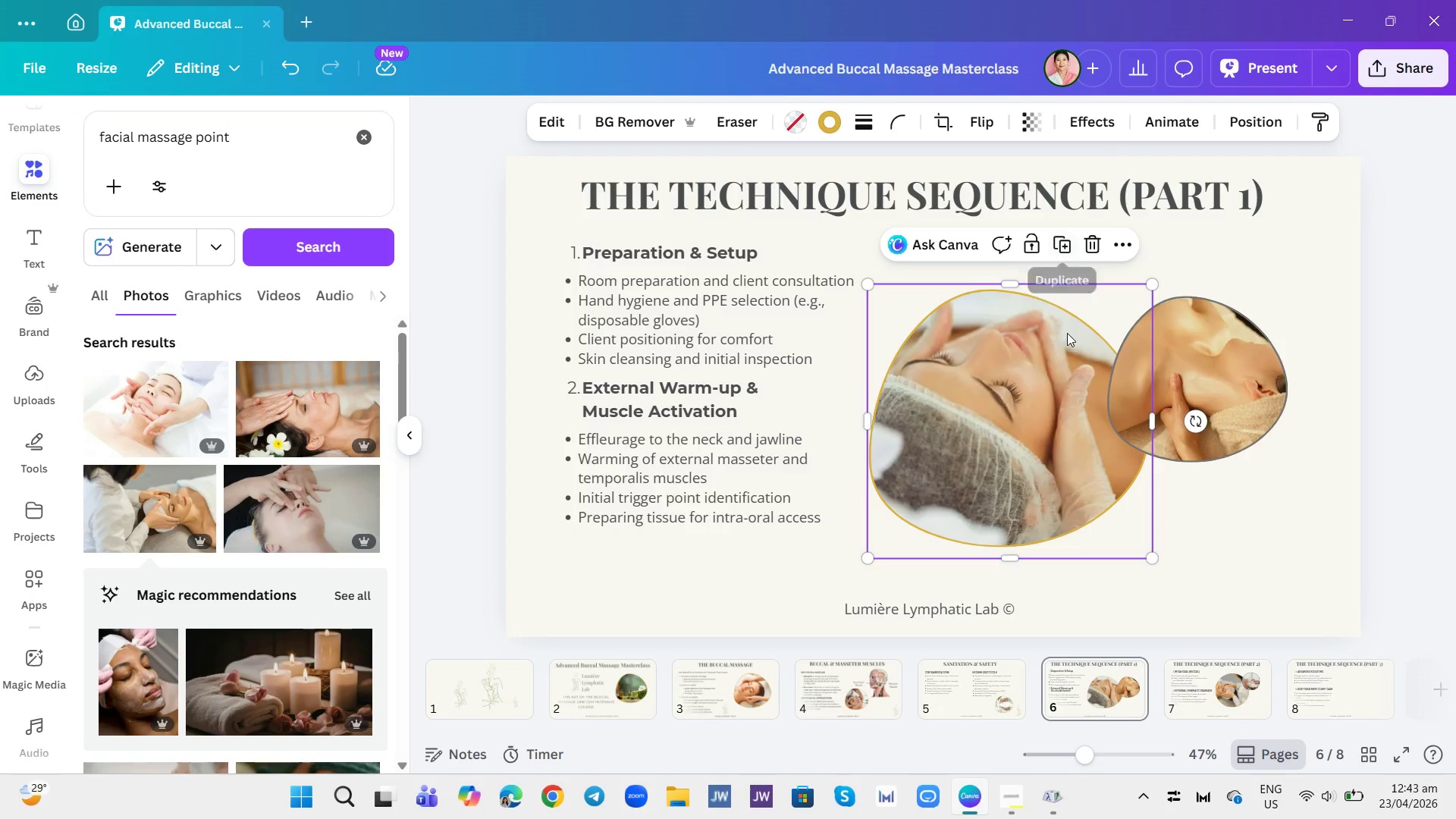 
left_click([1116, 249])
 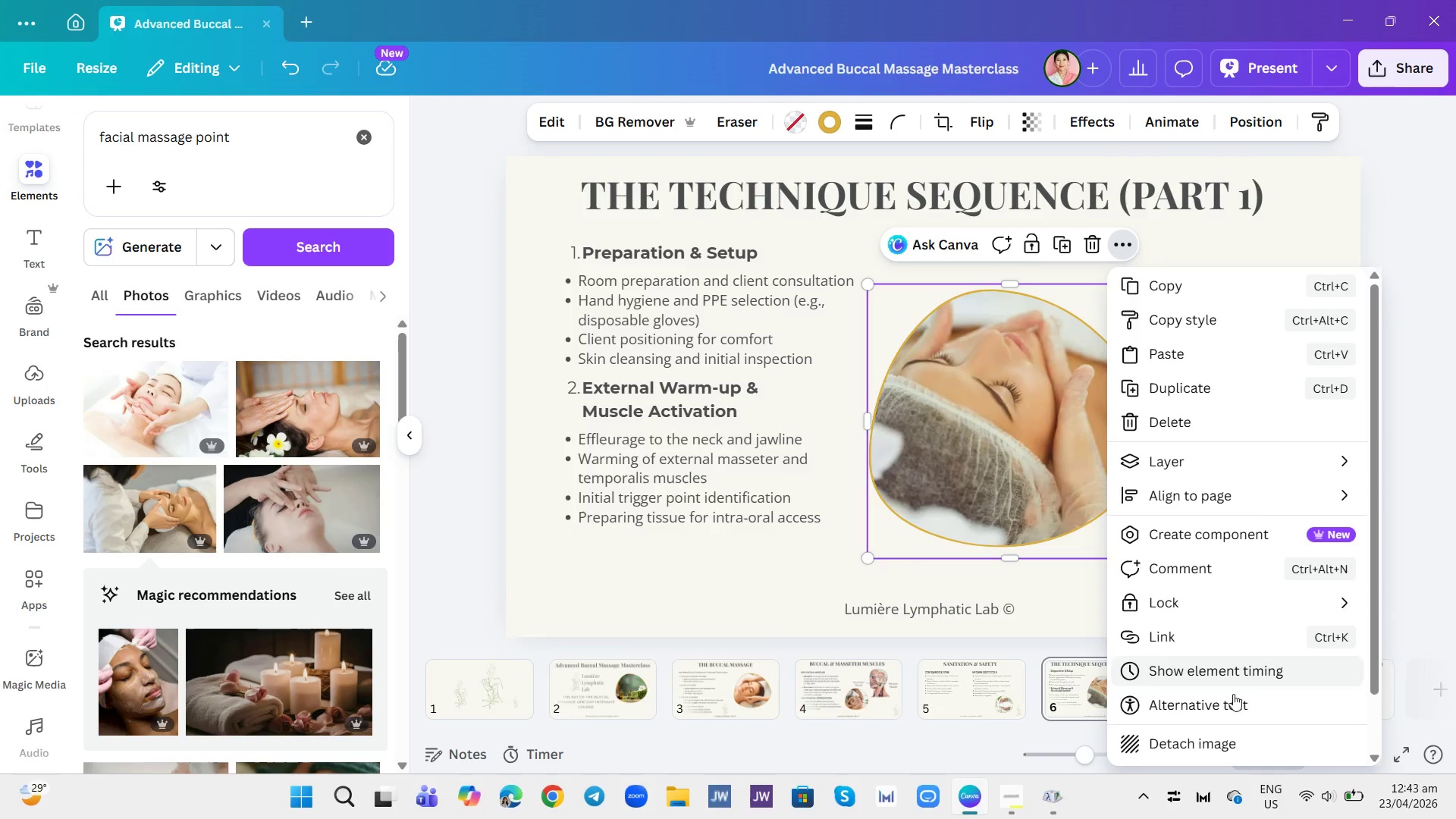 
left_click([1216, 735])
 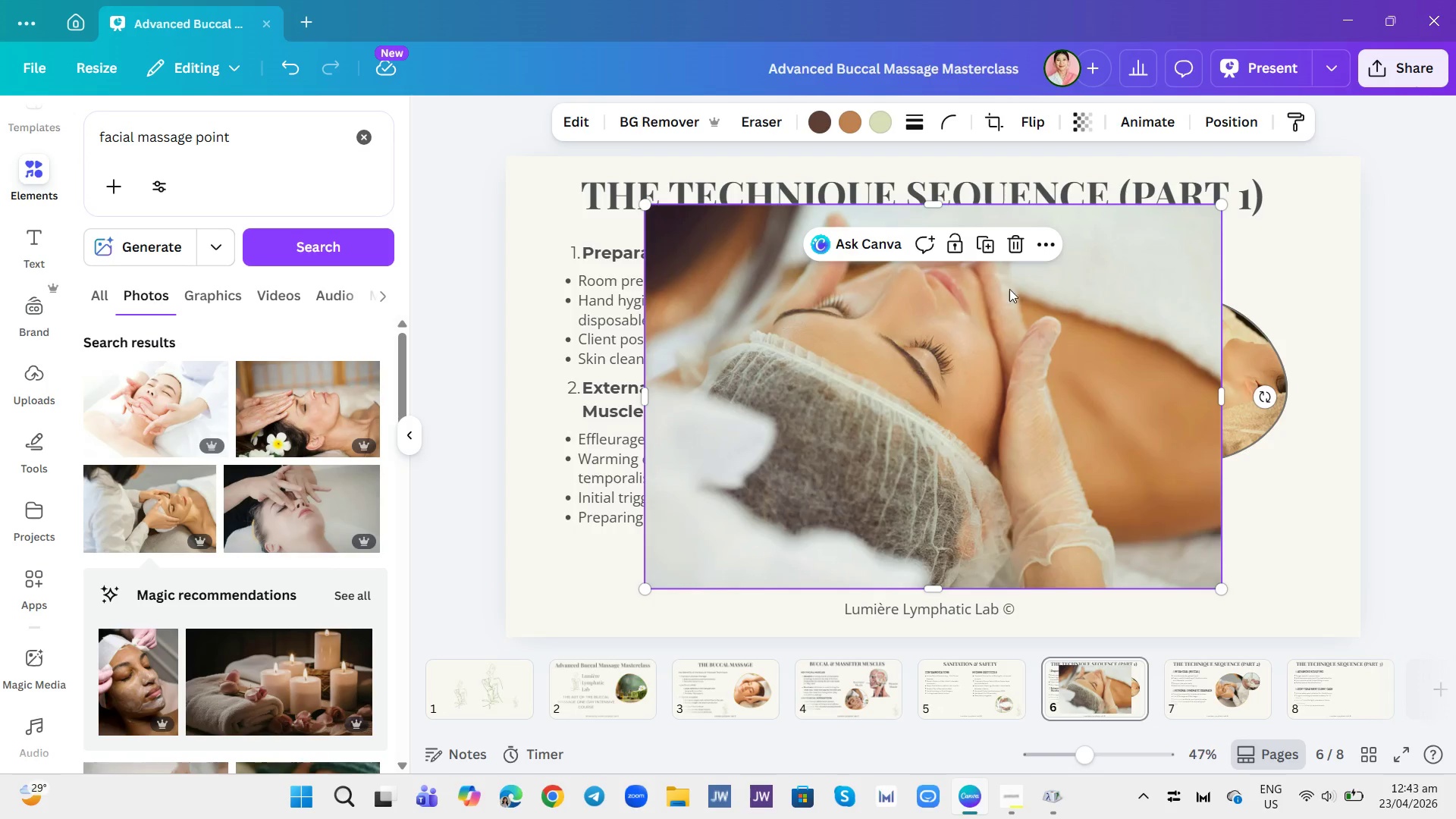 
left_click([985, 237])
 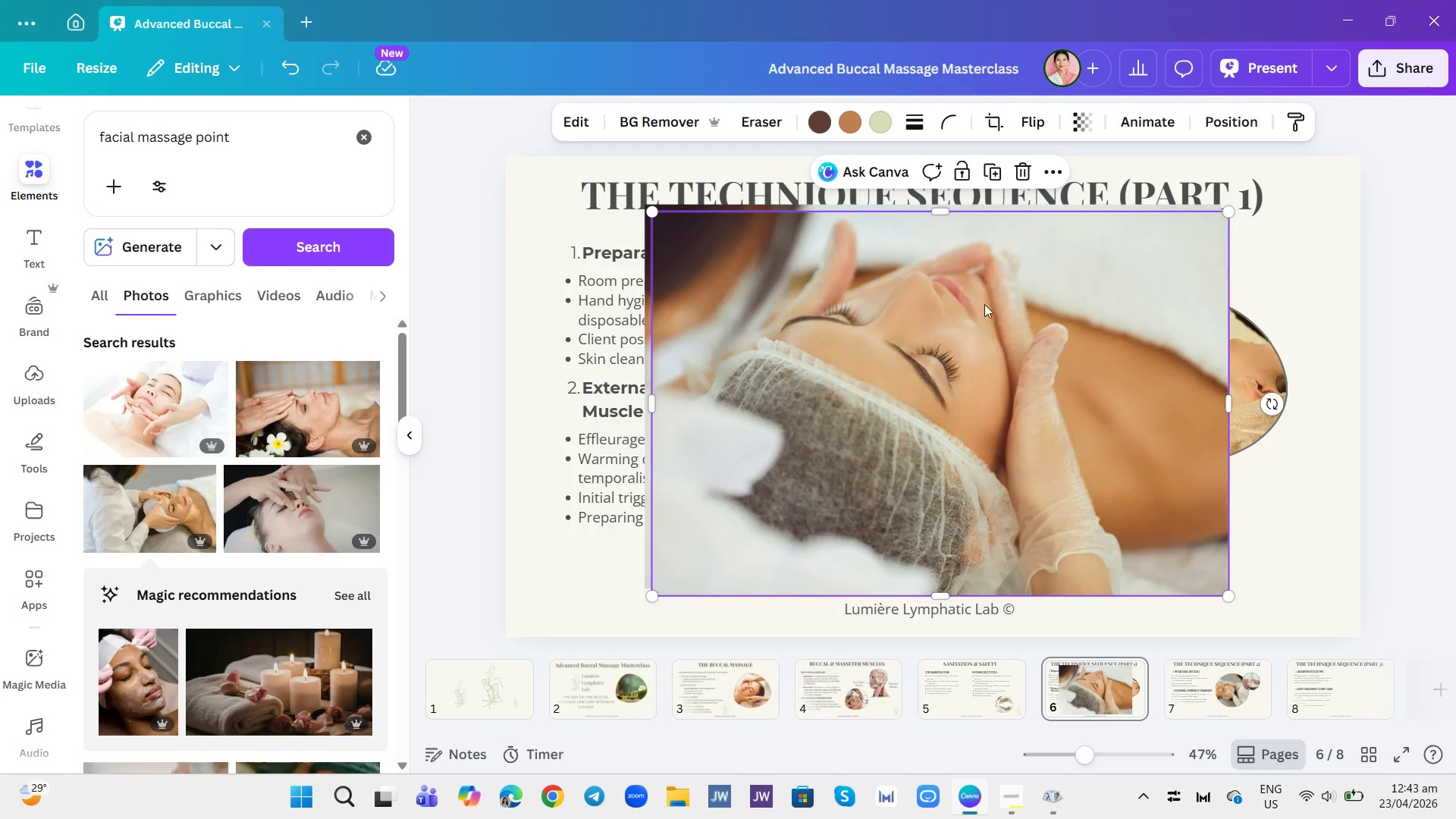 
left_click_drag(start_coordinate=[977, 306], to_coordinate=[1320, 679])
 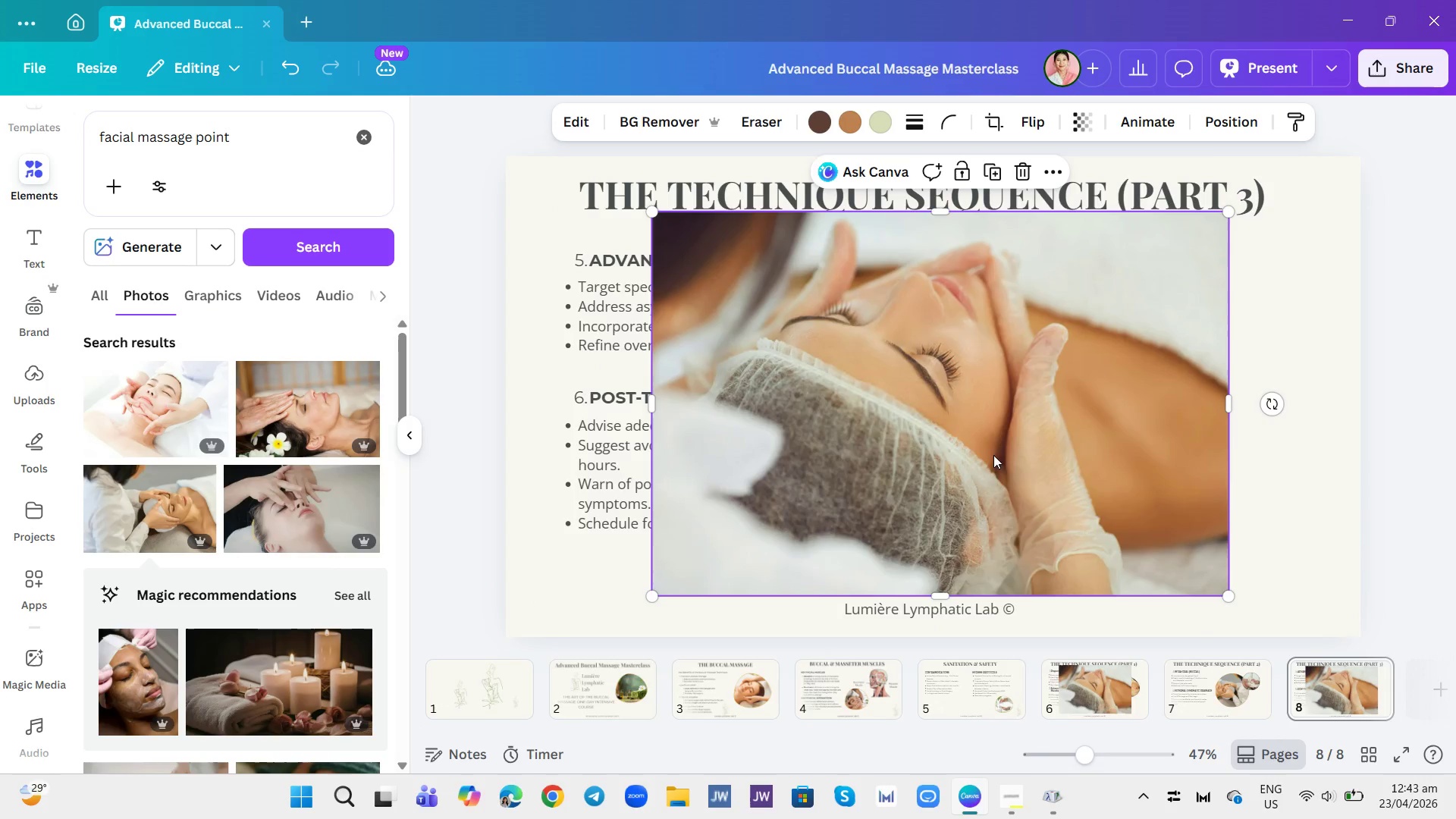 
left_click_drag(start_coordinate=[838, 397], to_coordinate=[931, 366])
 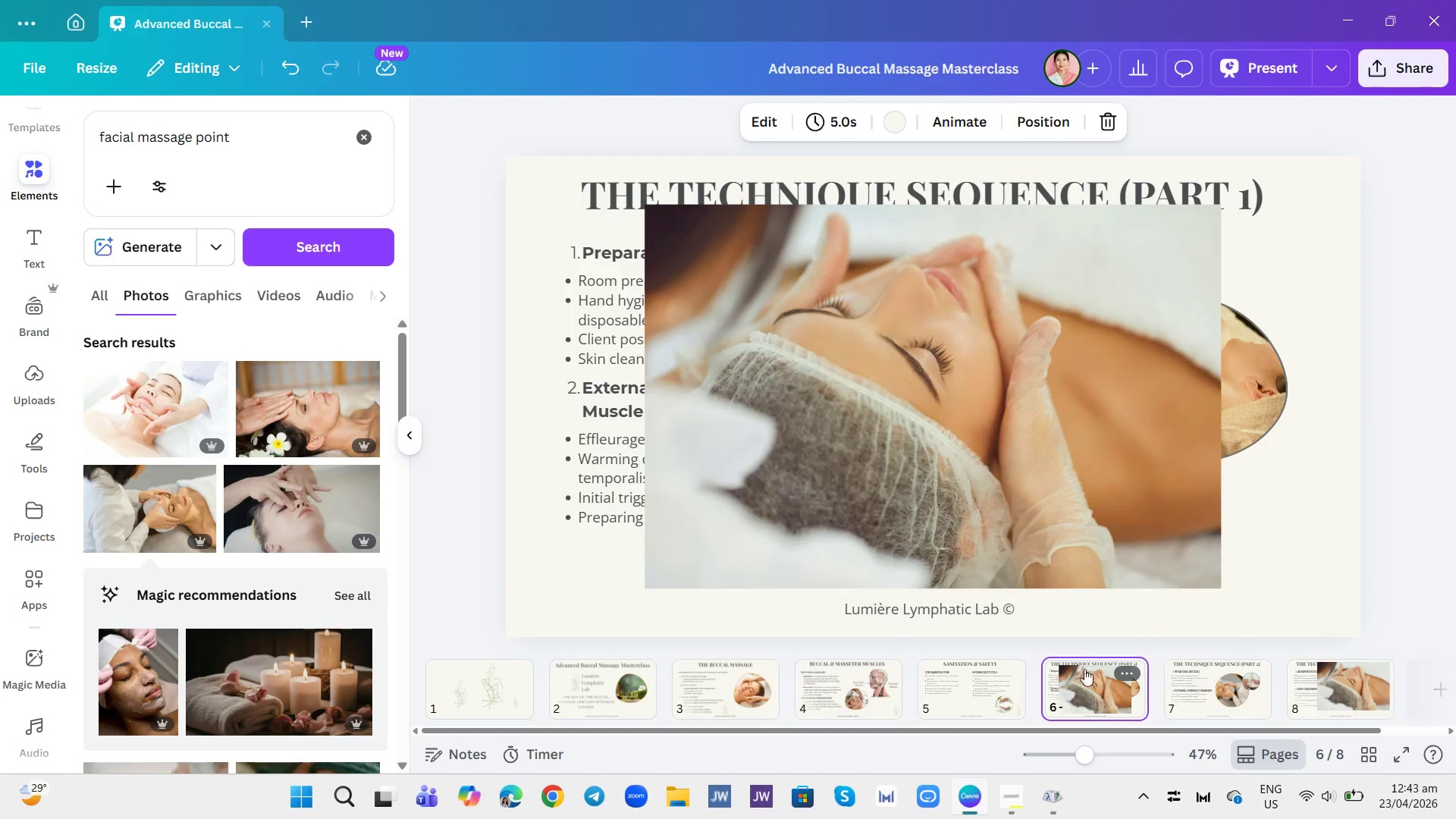 
left_click_drag(start_coordinate=[930, 367], to_coordinate=[1047, 399])
 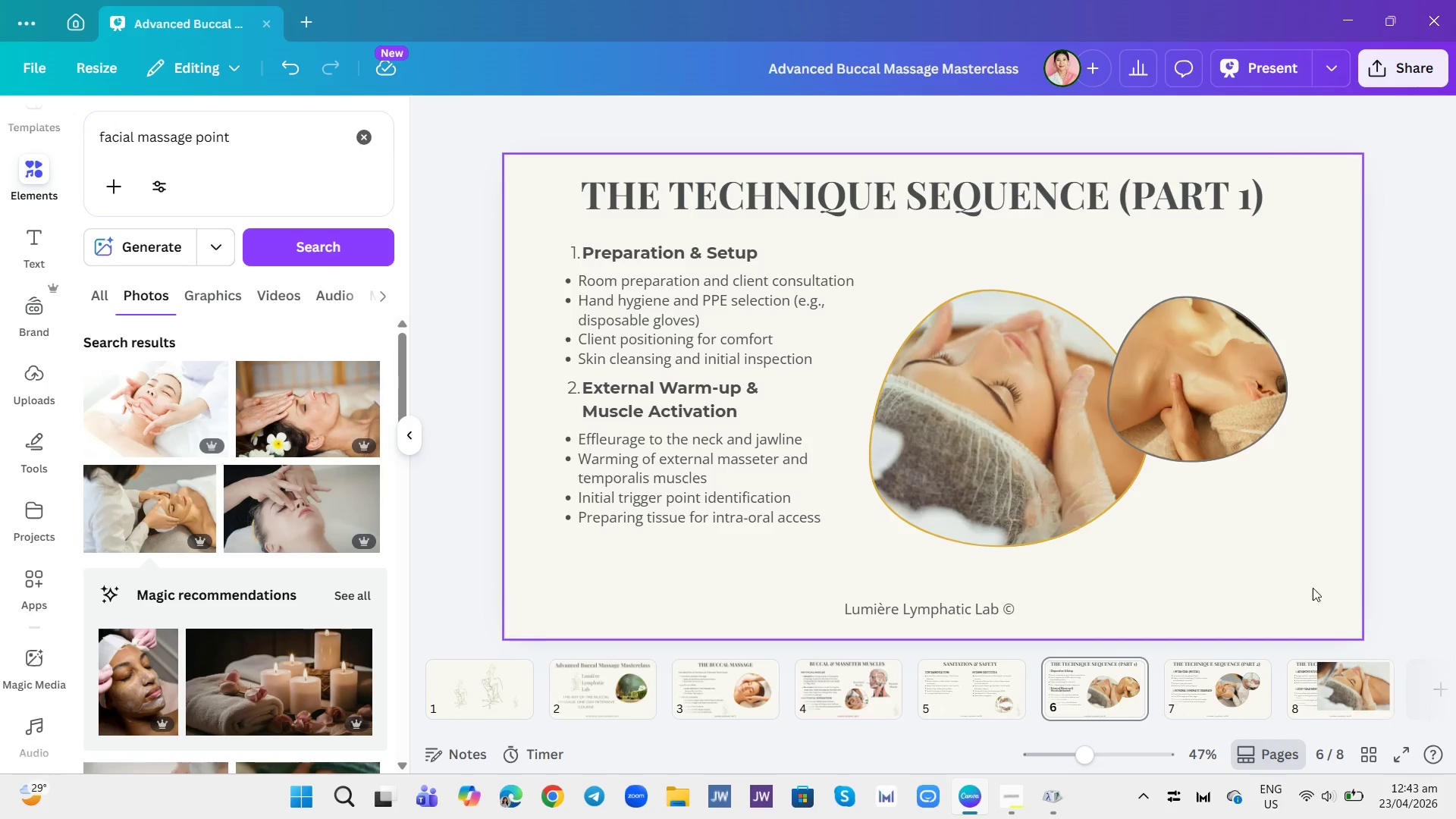 
left_click([1354, 688])
 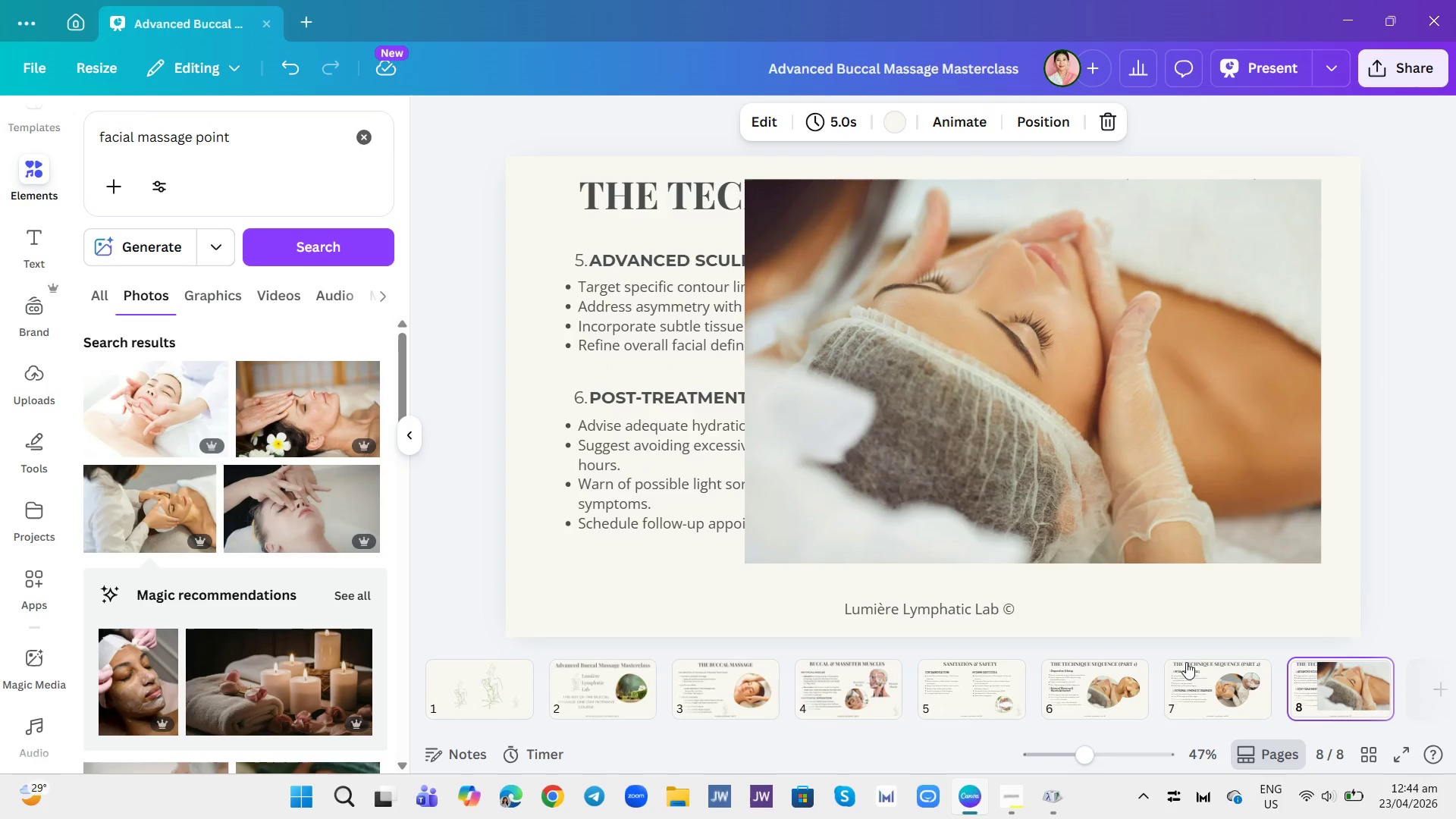 
left_click([1205, 677])
 